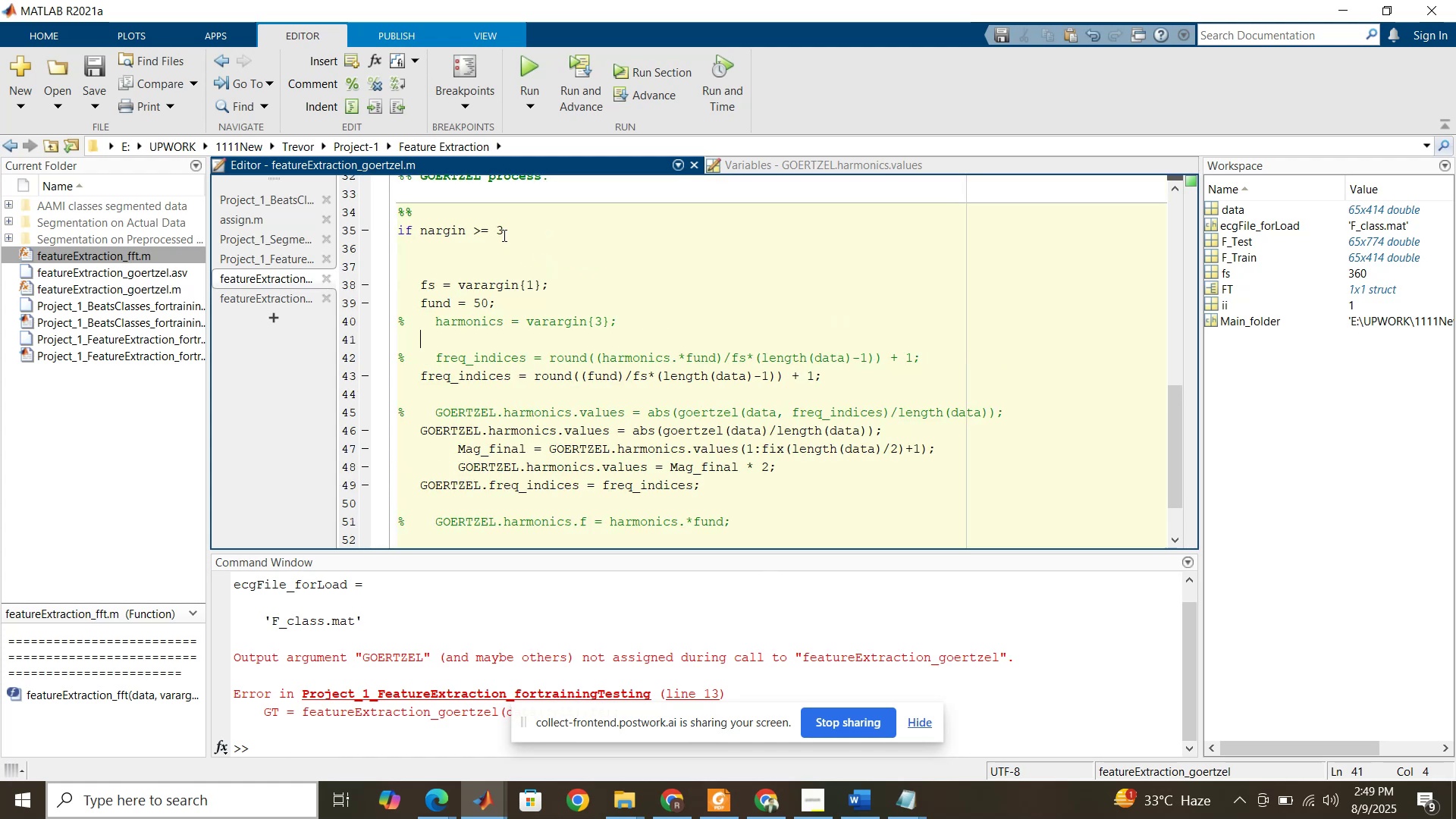 
left_click_drag(start_coordinate=[503, 235], to_coordinate=[498, 234])
 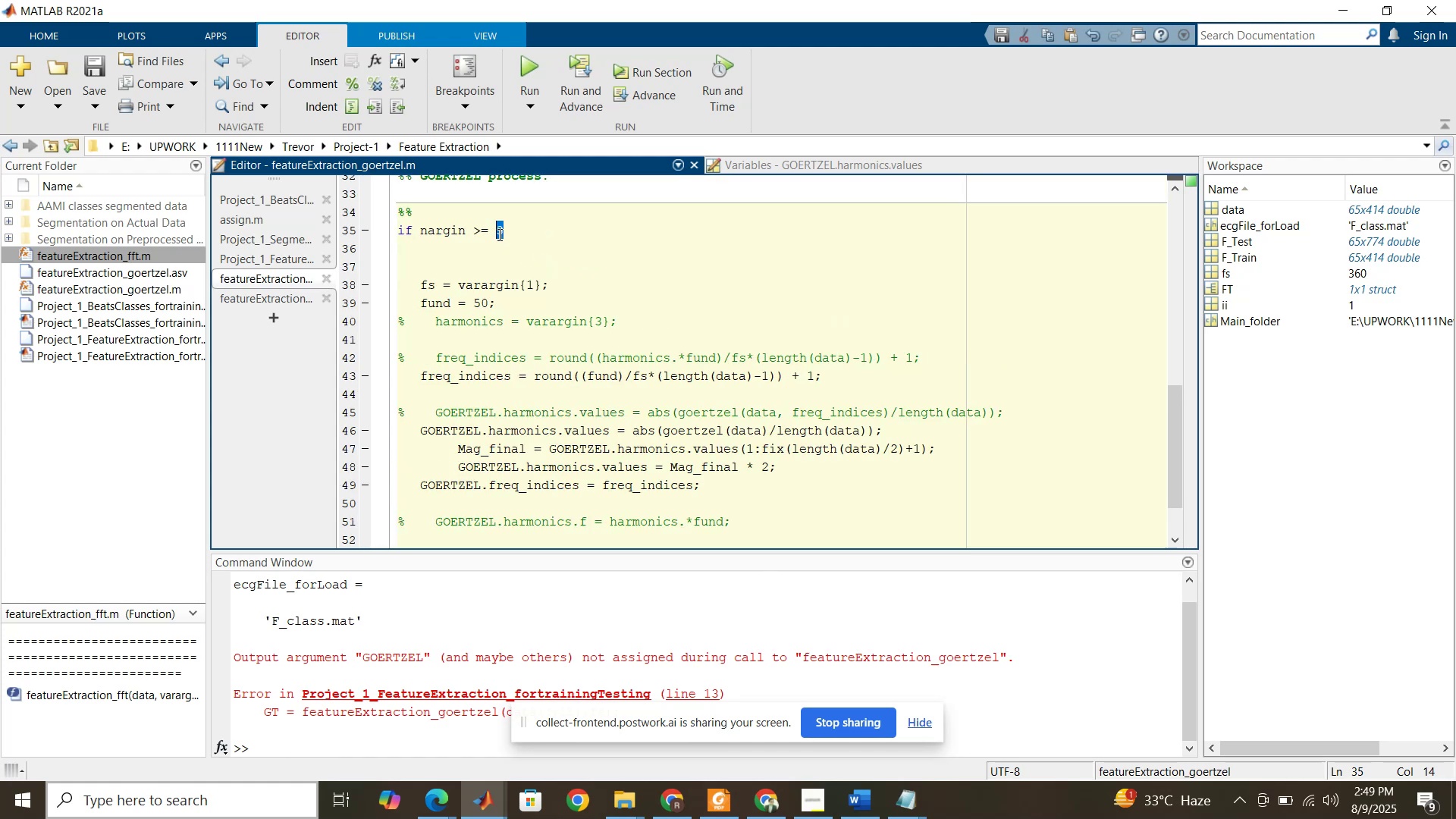 
key(2)
 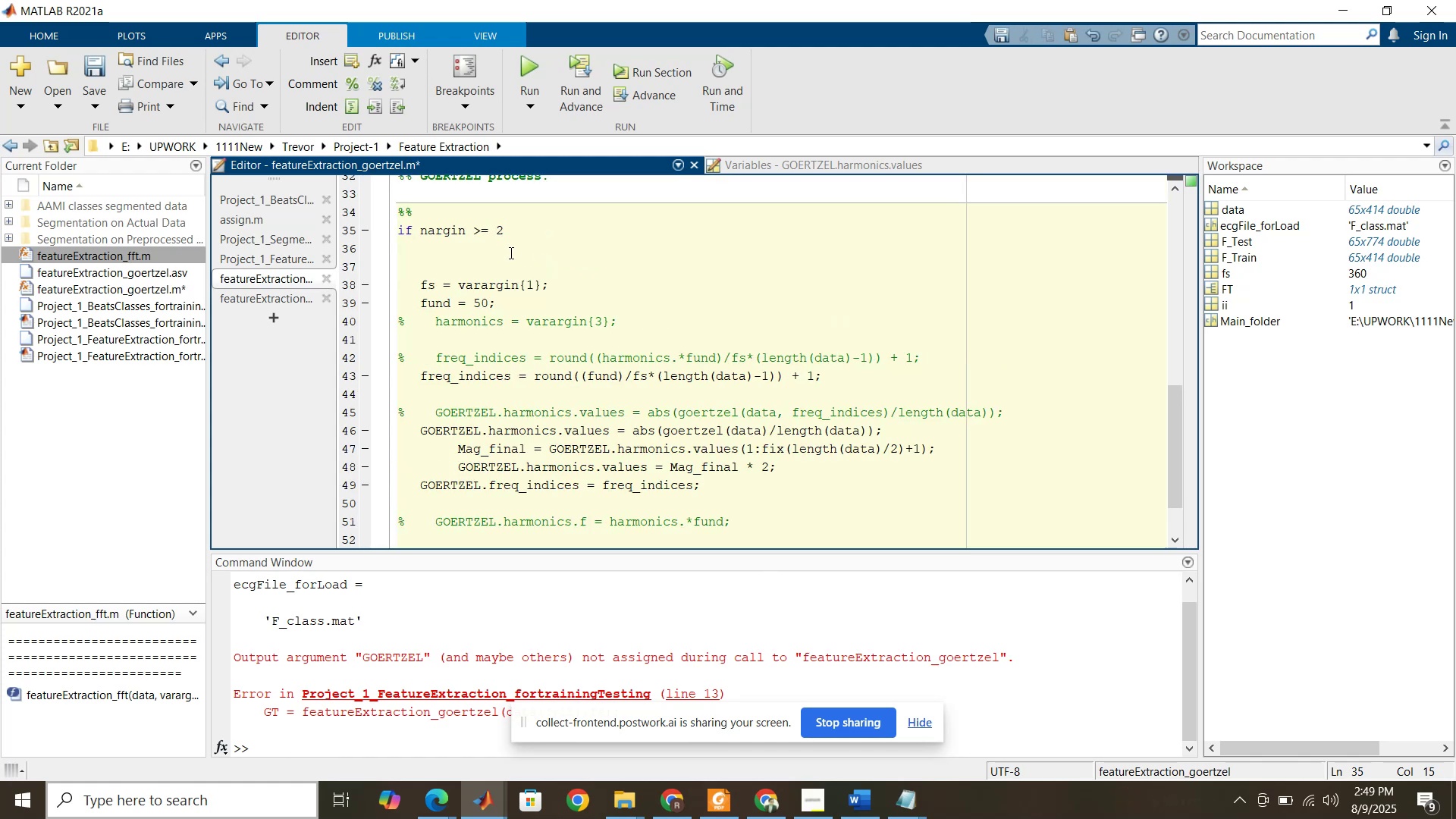 
key(Control+S)
 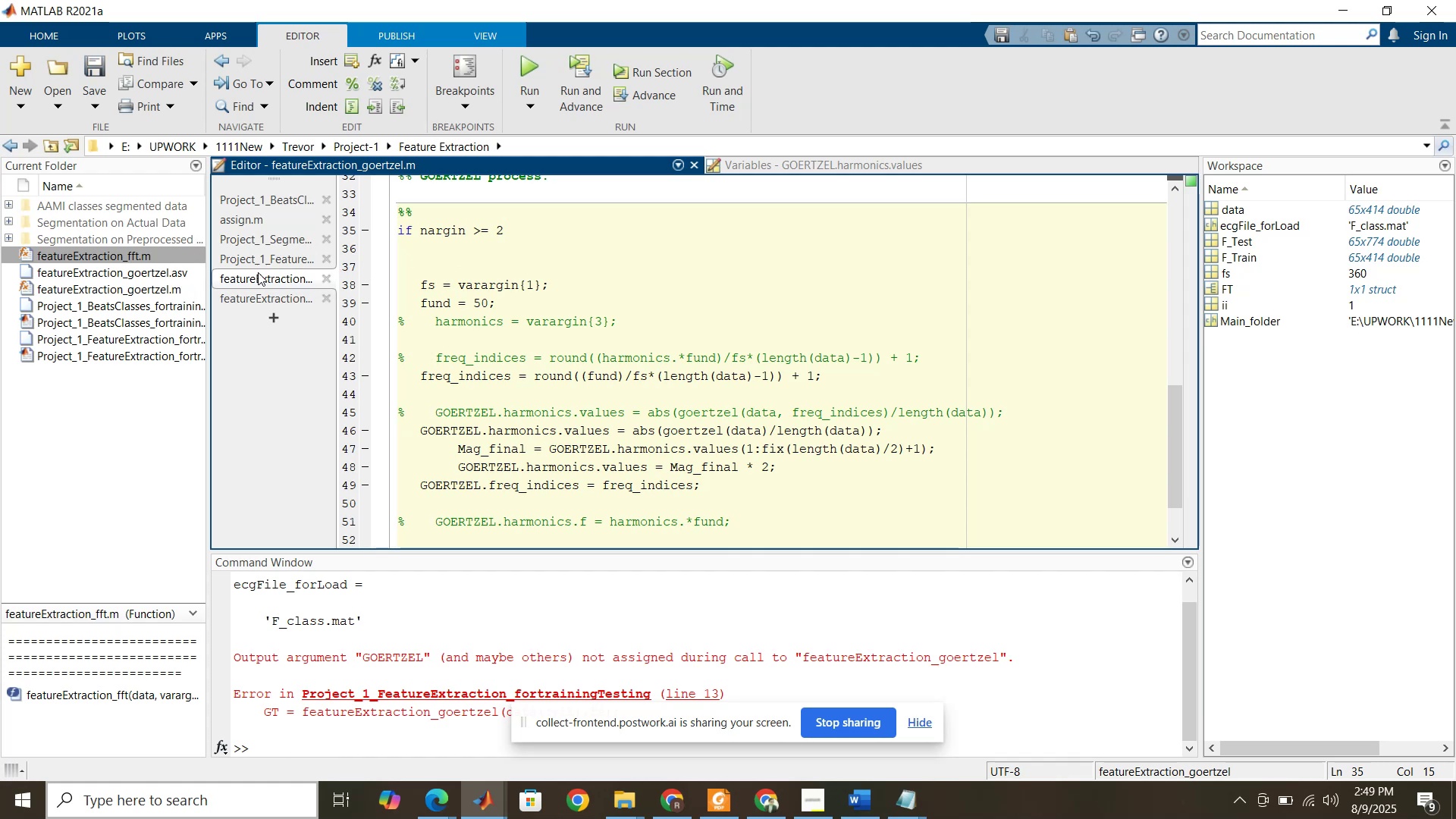 
left_click([257, 259])
 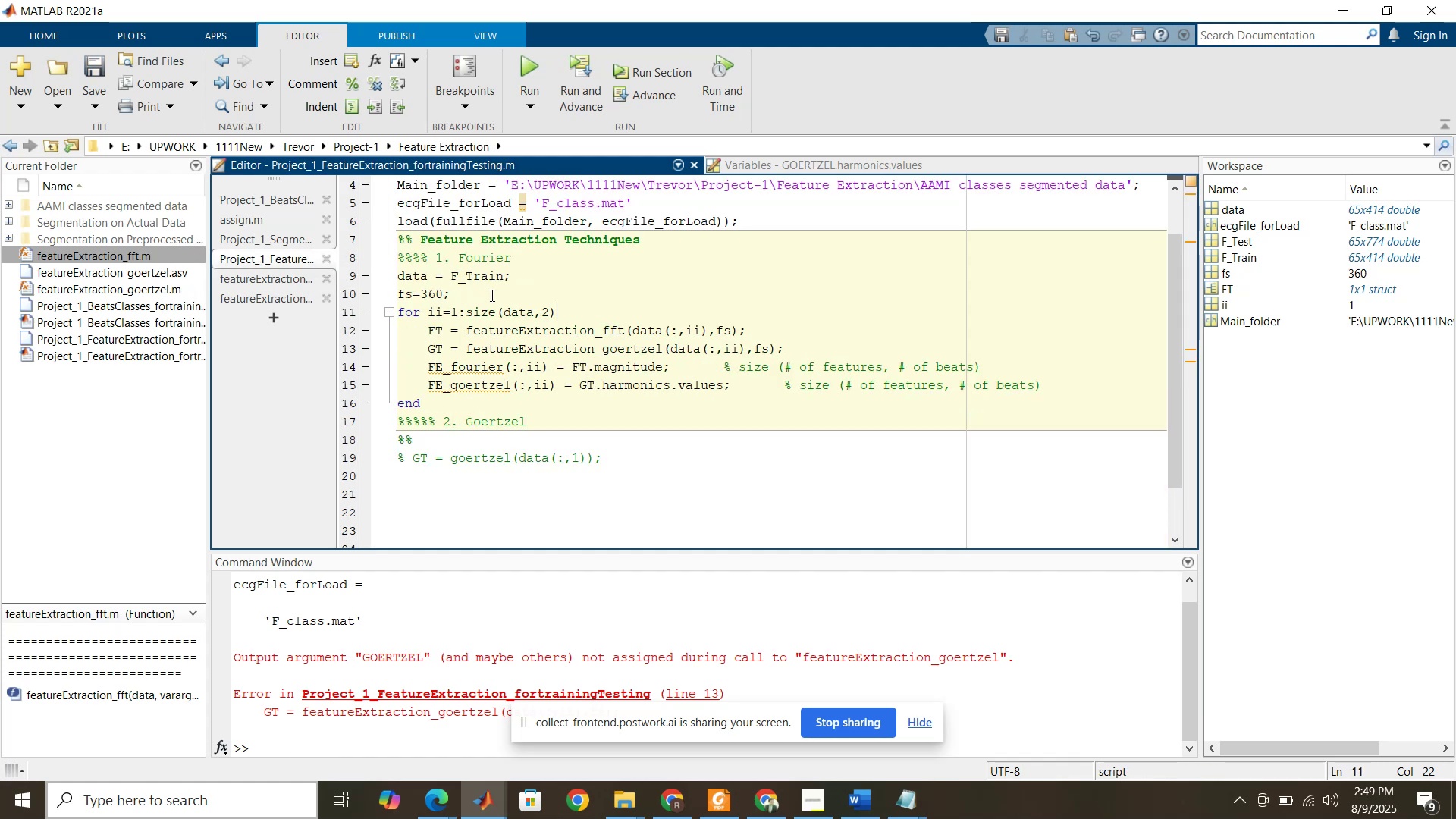 
left_click([491, 295])
 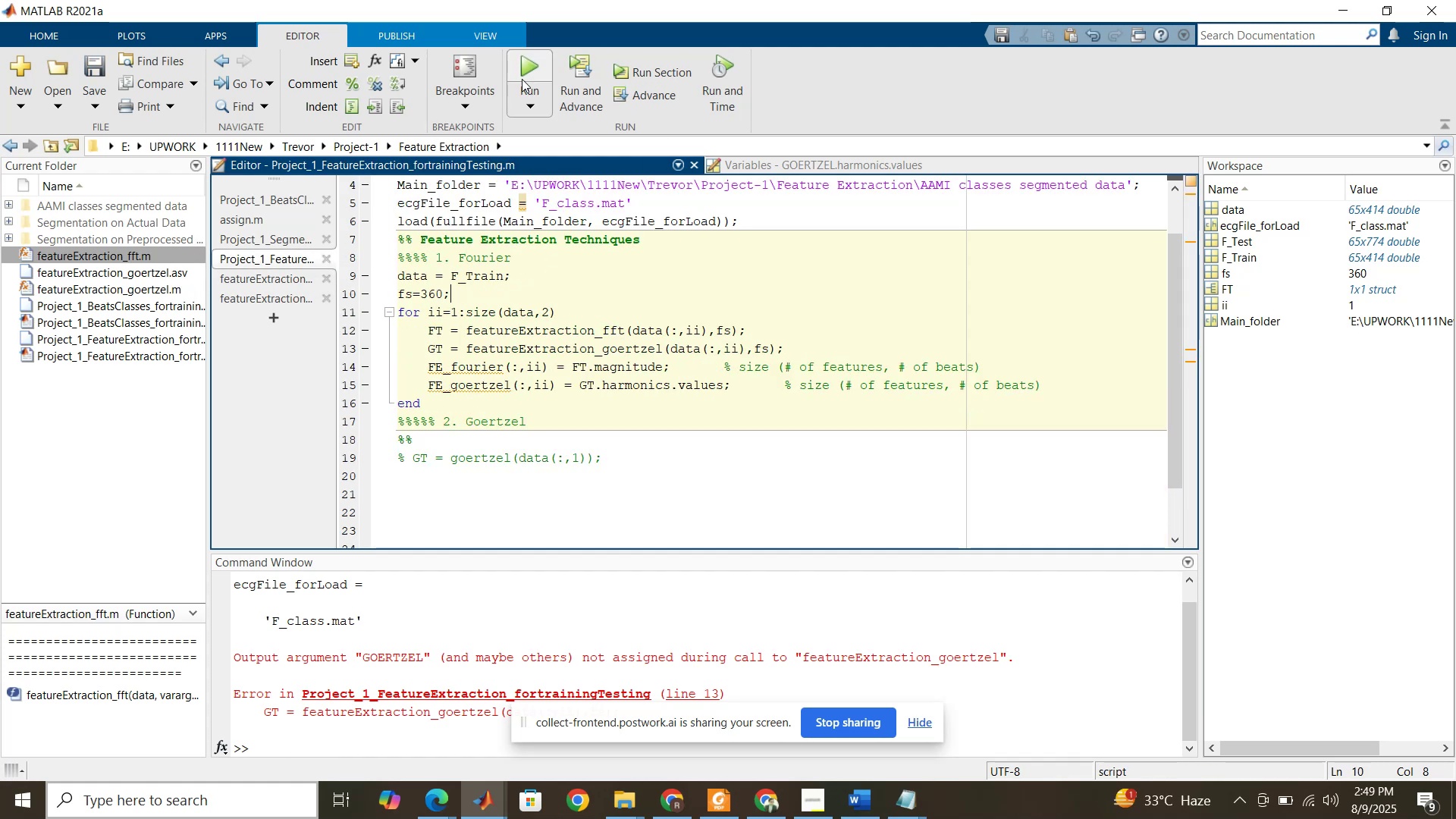 
left_click([526, 71])
 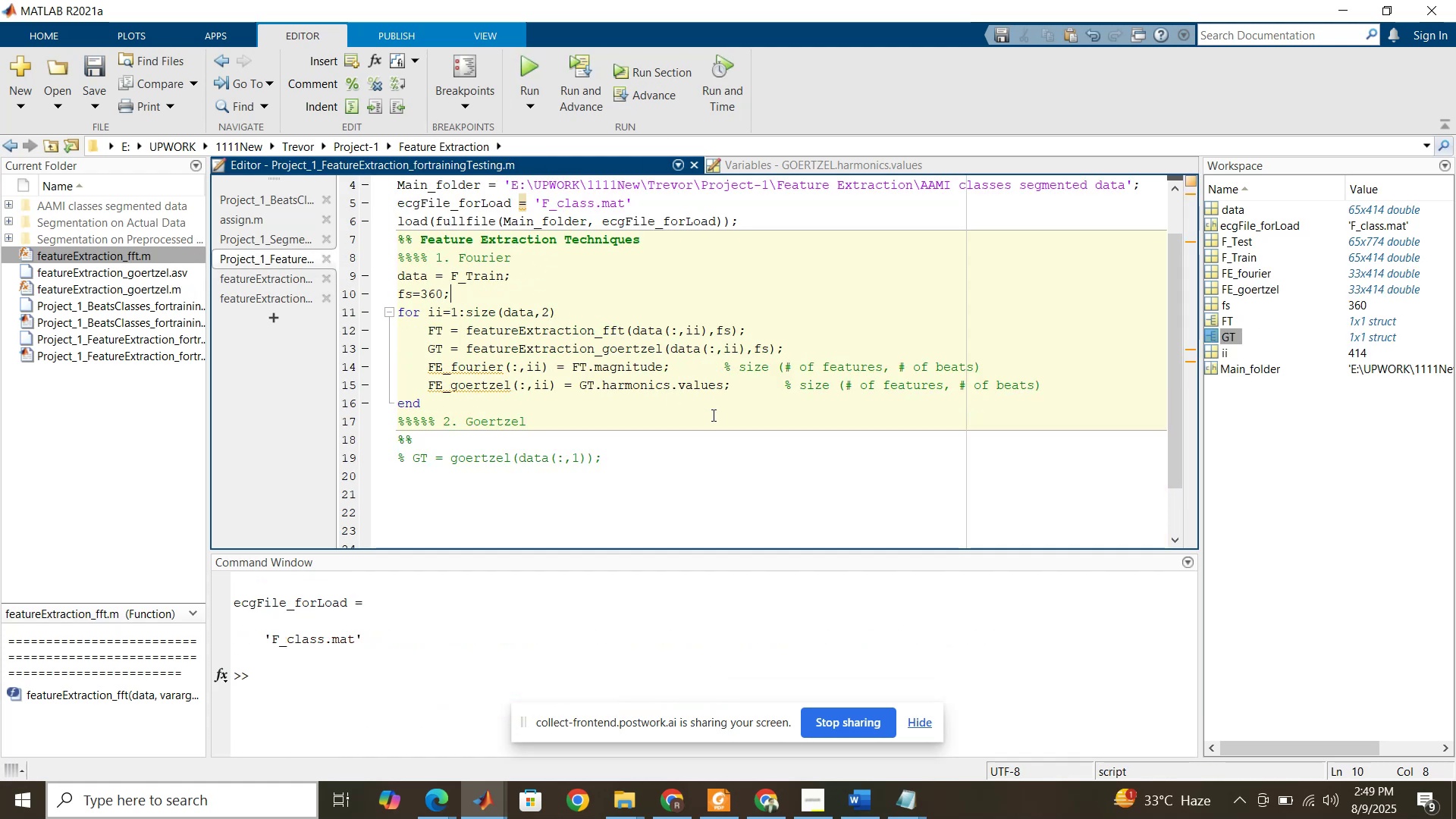 
scroll: coordinate [691, 380], scroll_direction: down, amount: 1.0
 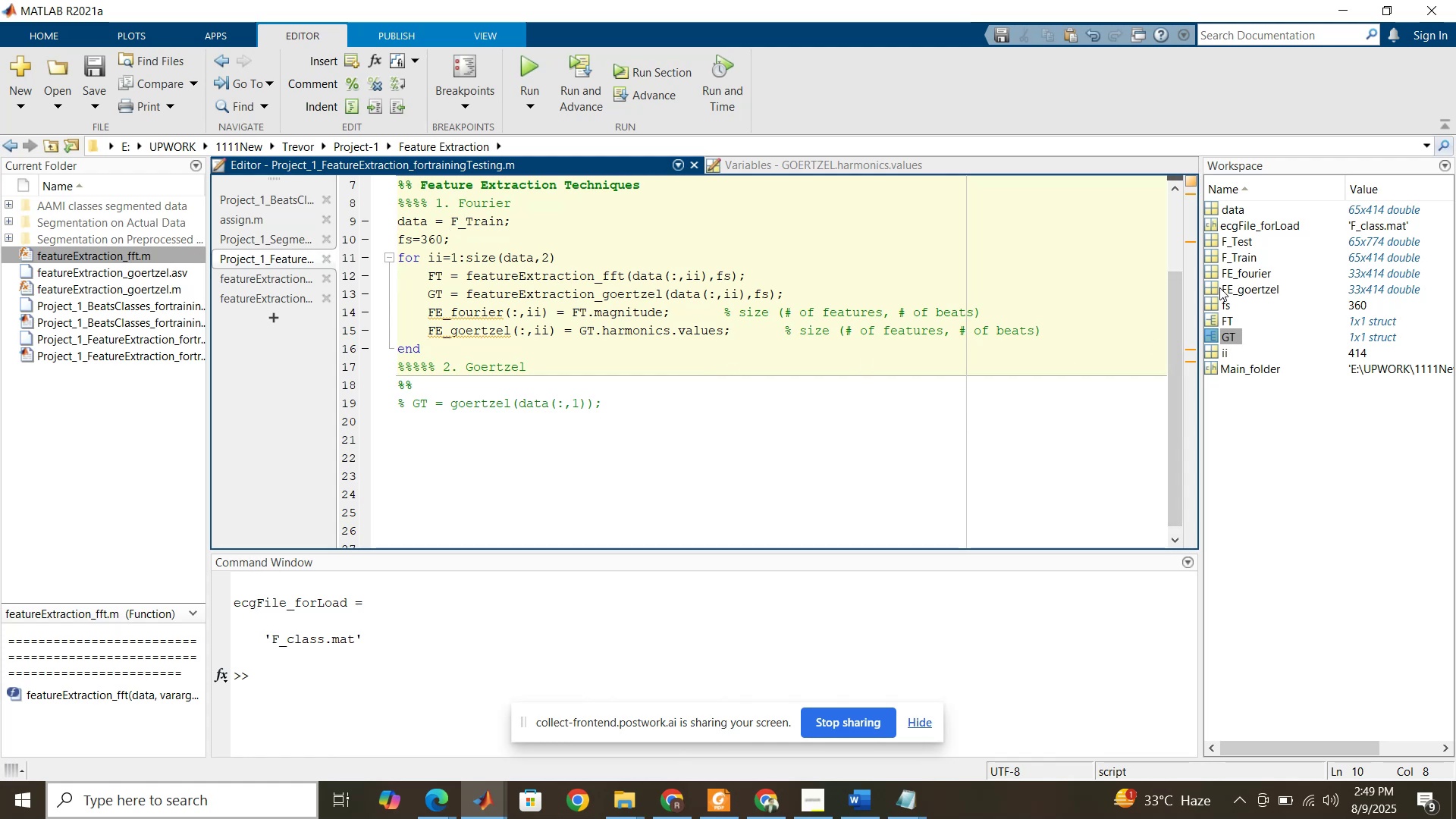 
double_click([1215, 287])
 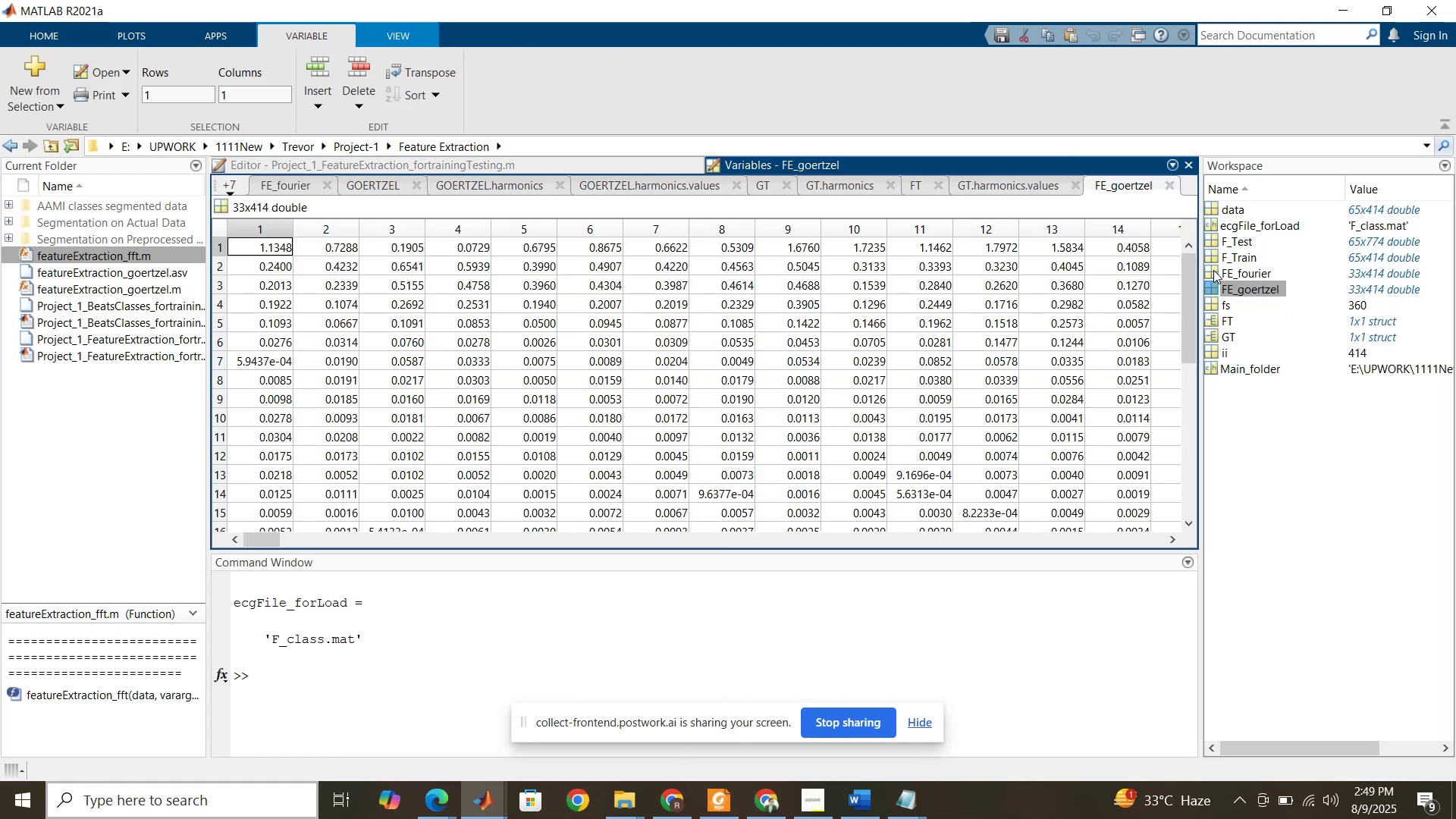 
double_click([1213, 270])
 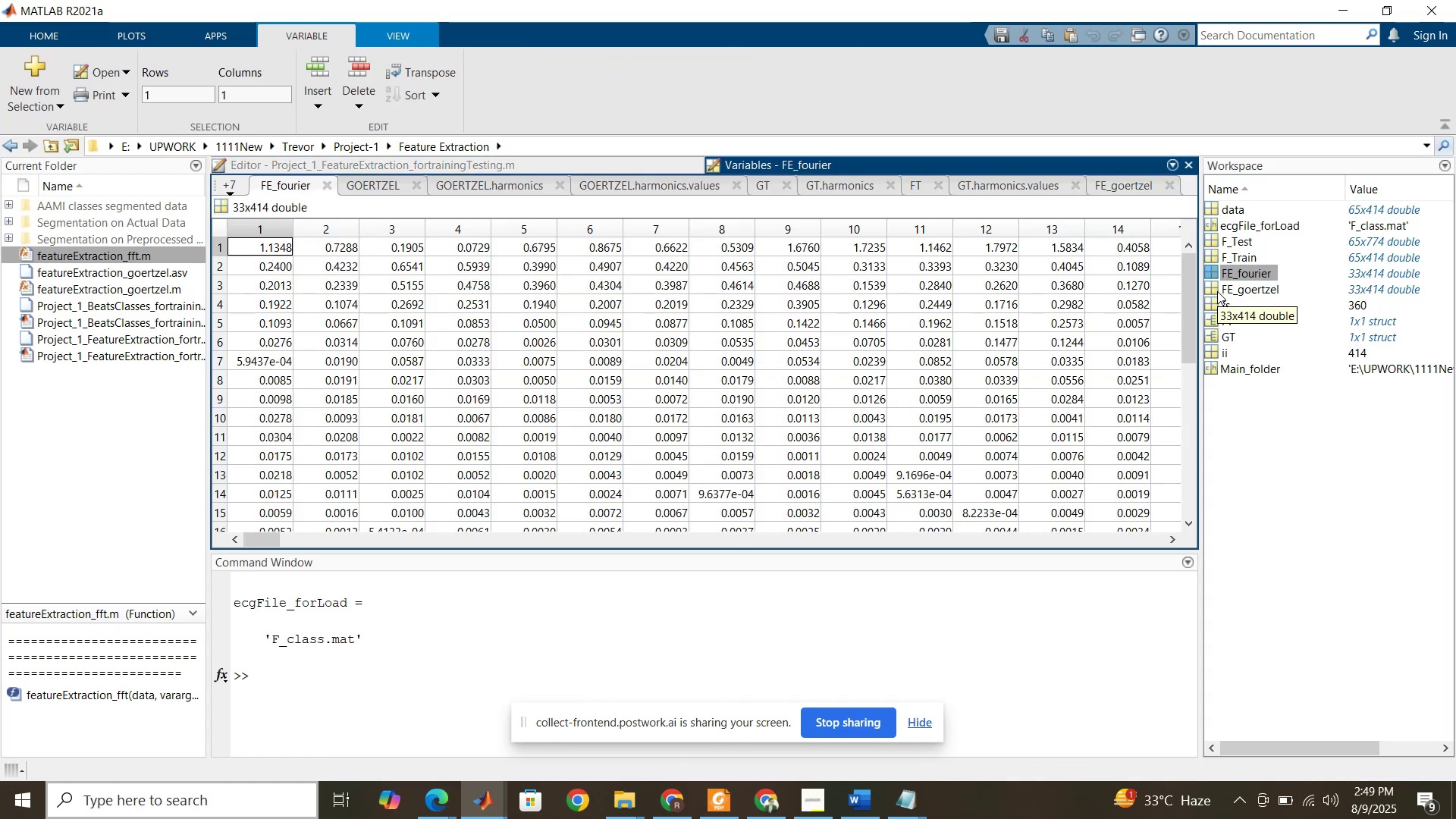 
double_click([1217, 291])
 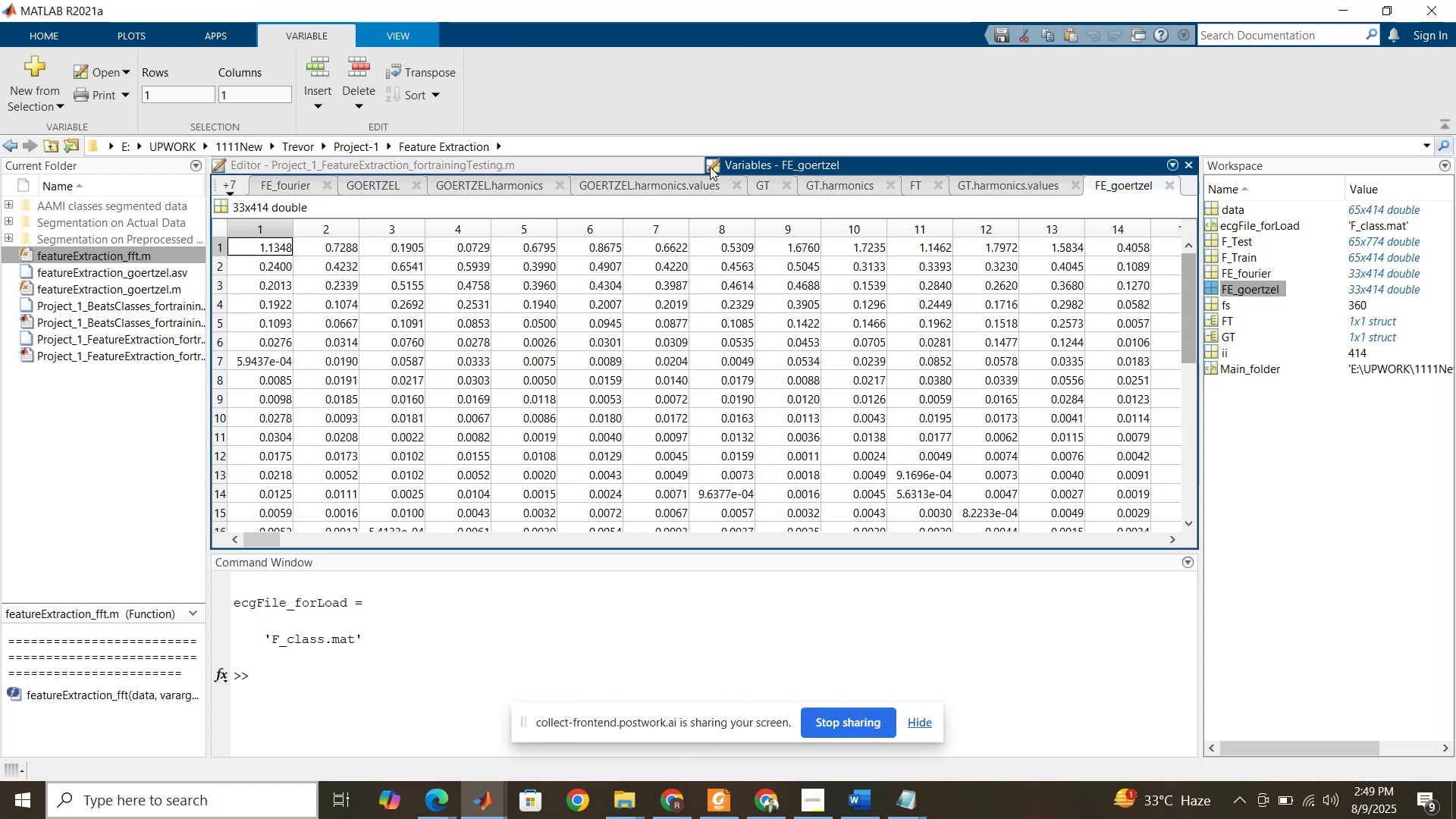 
left_click([668, 165])
 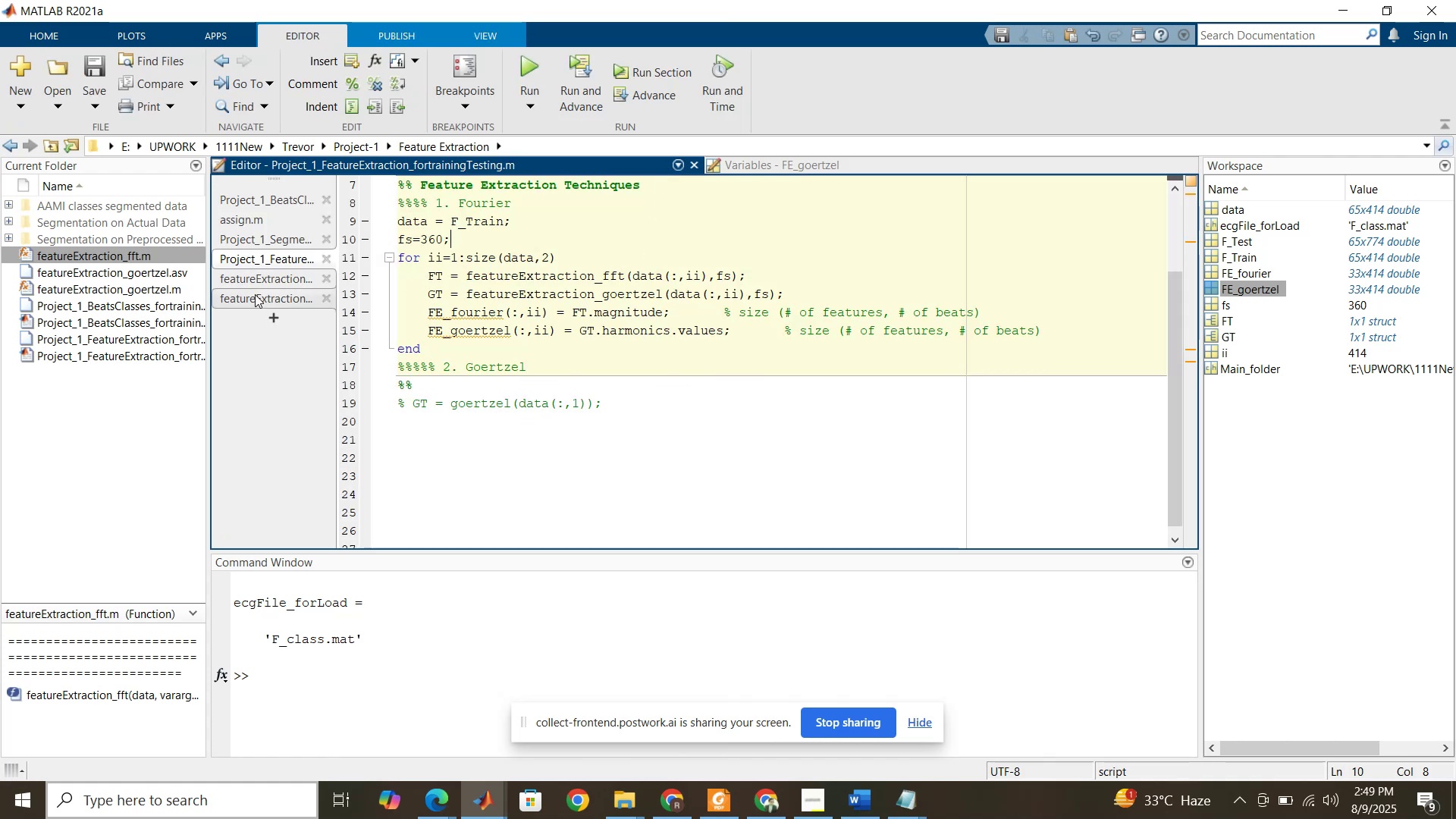 
left_click([259, 282])
 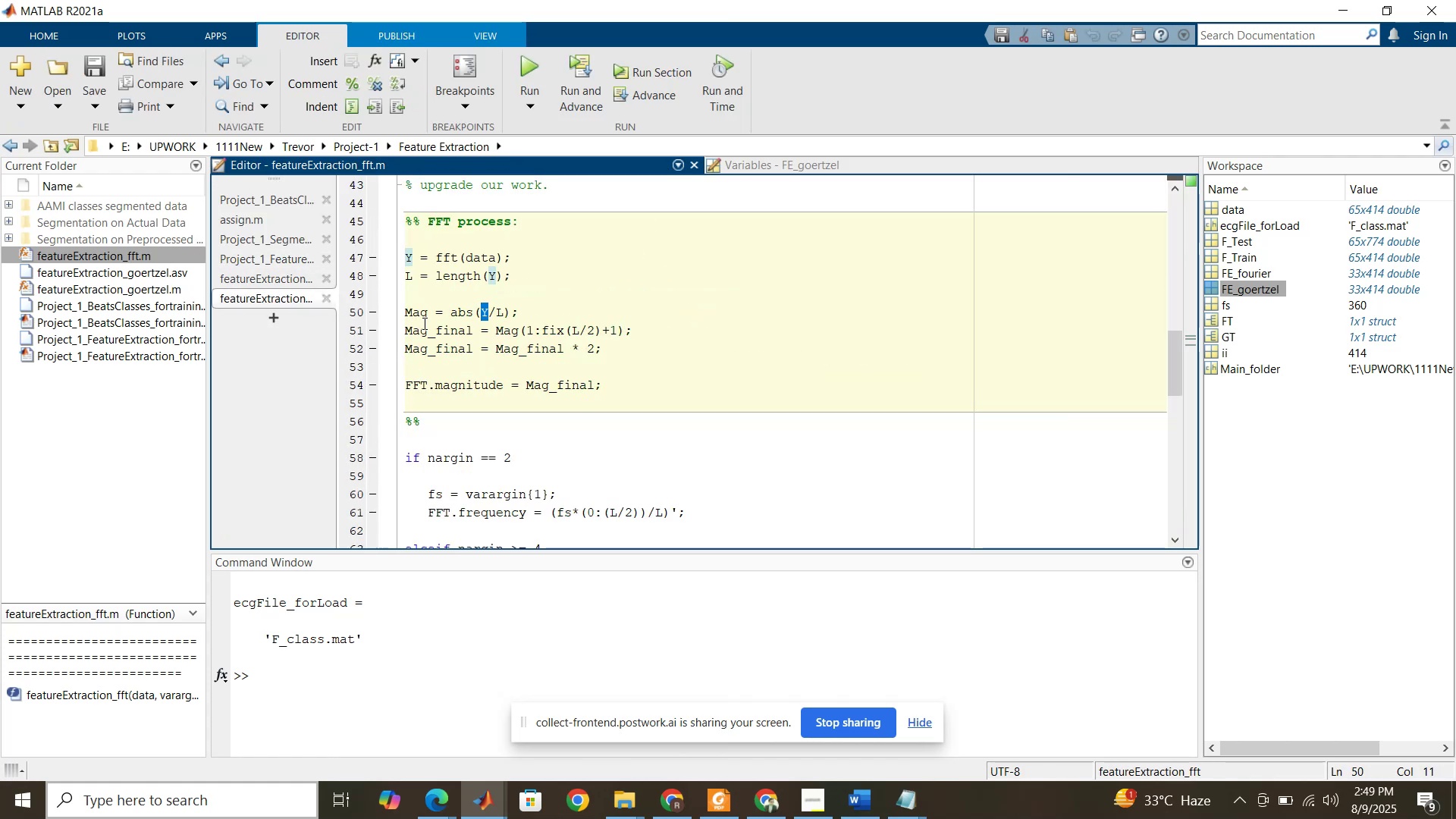 
left_click([290, 281])
 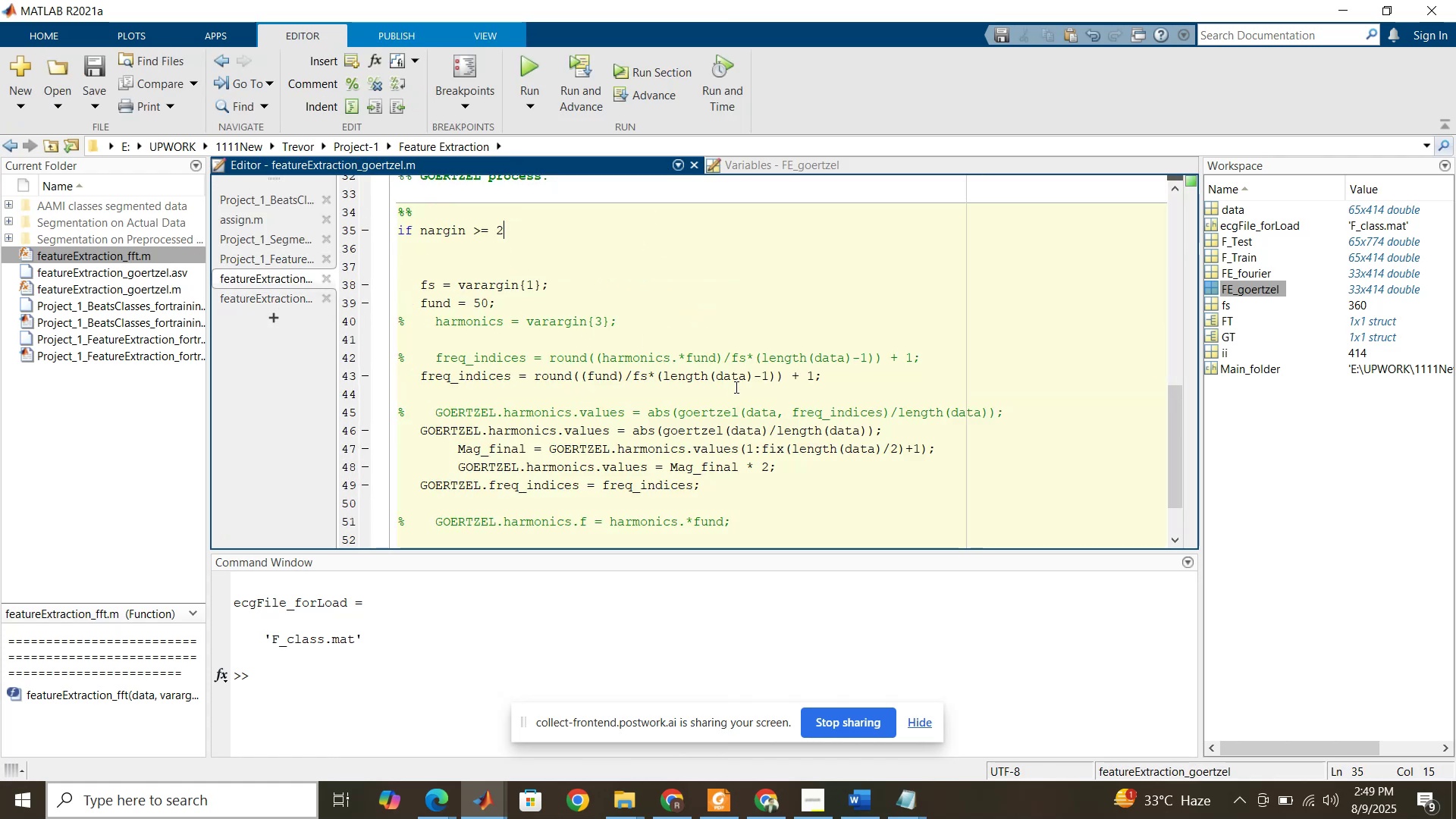 
scroll: coordinate [735, 390], scroll_direction: down, amount: 2.0
 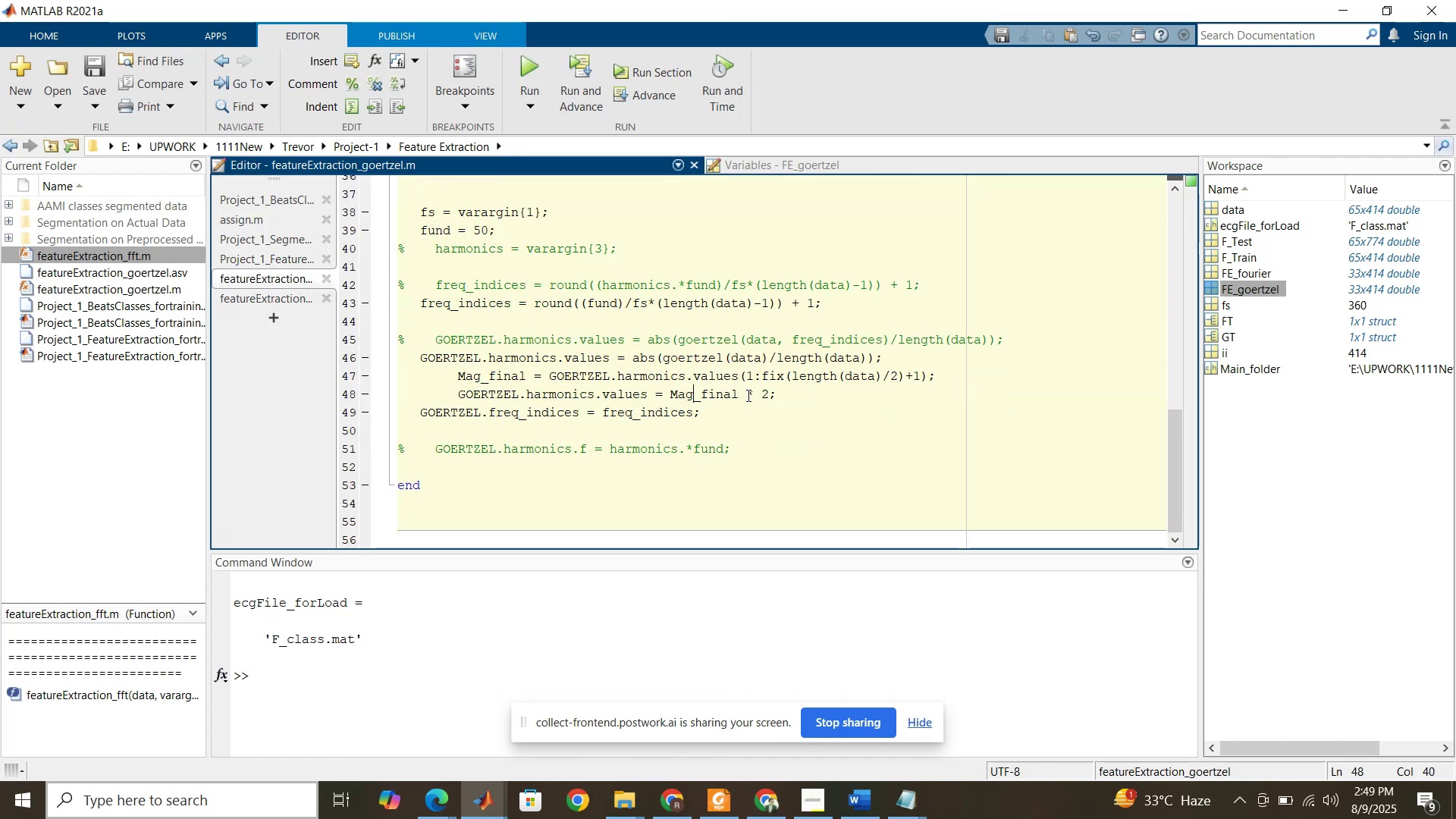 
left_click([785, 396])
 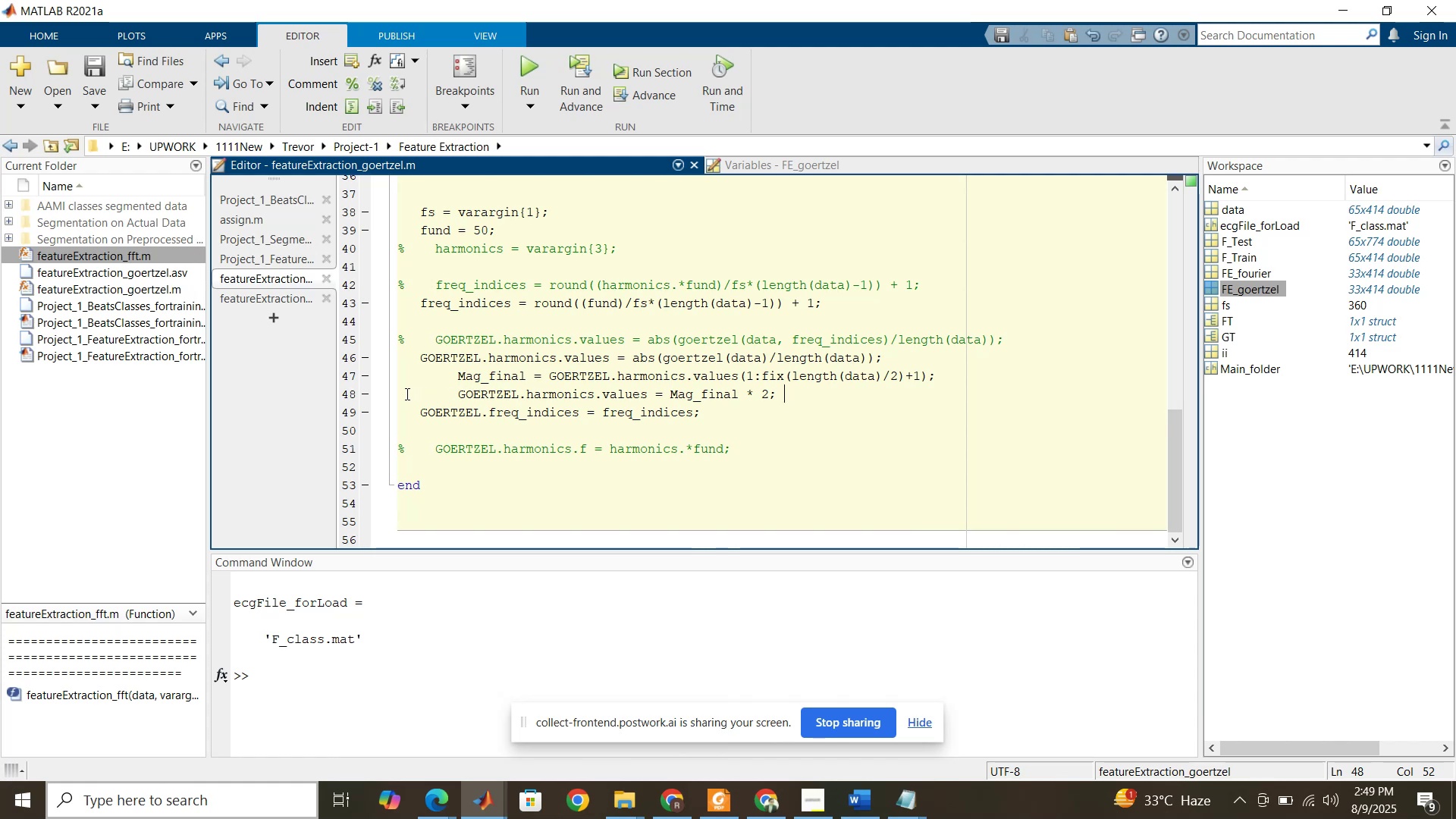 
double_click([406, 394])
 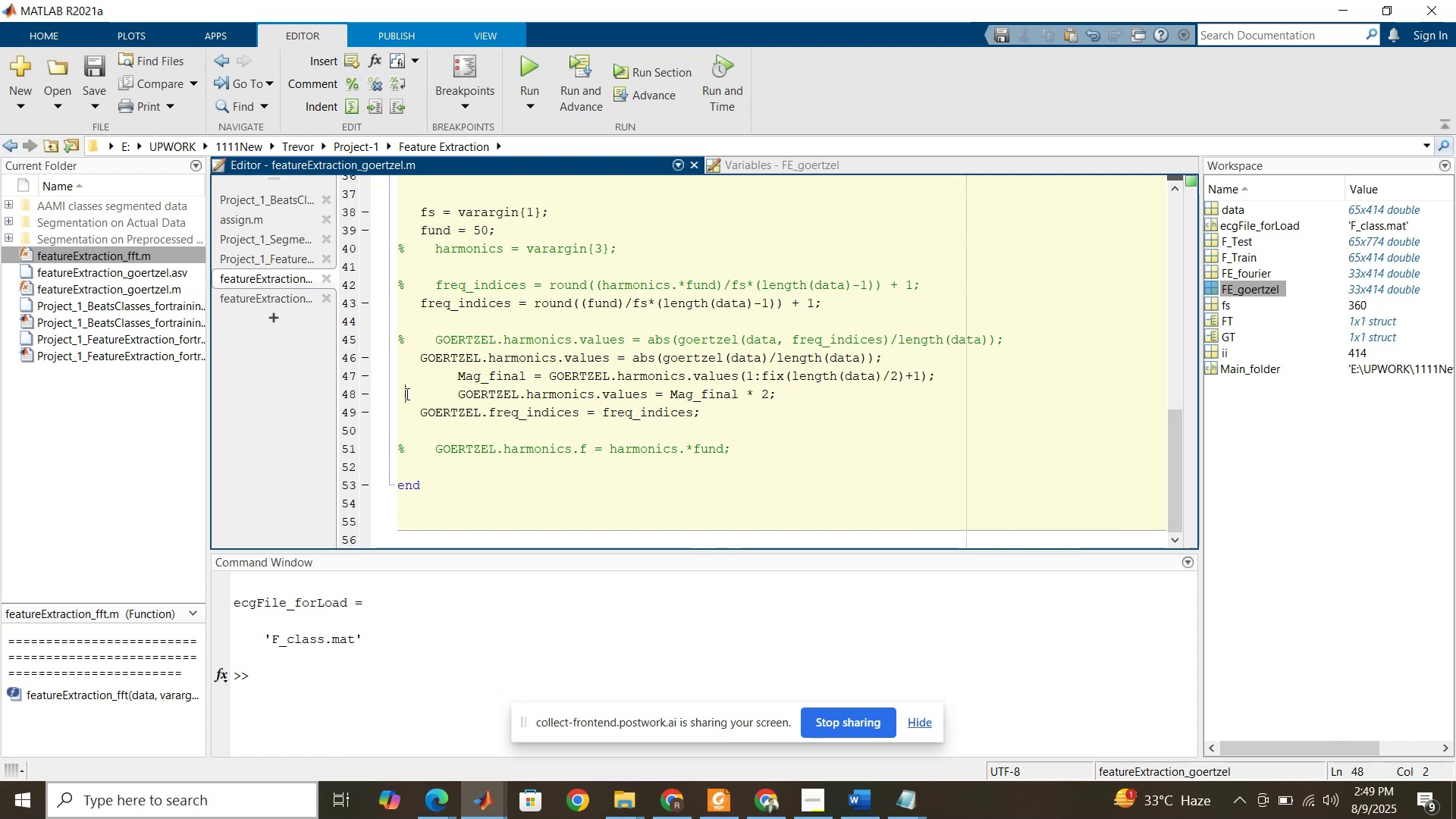 
triple_click([406, 394])
 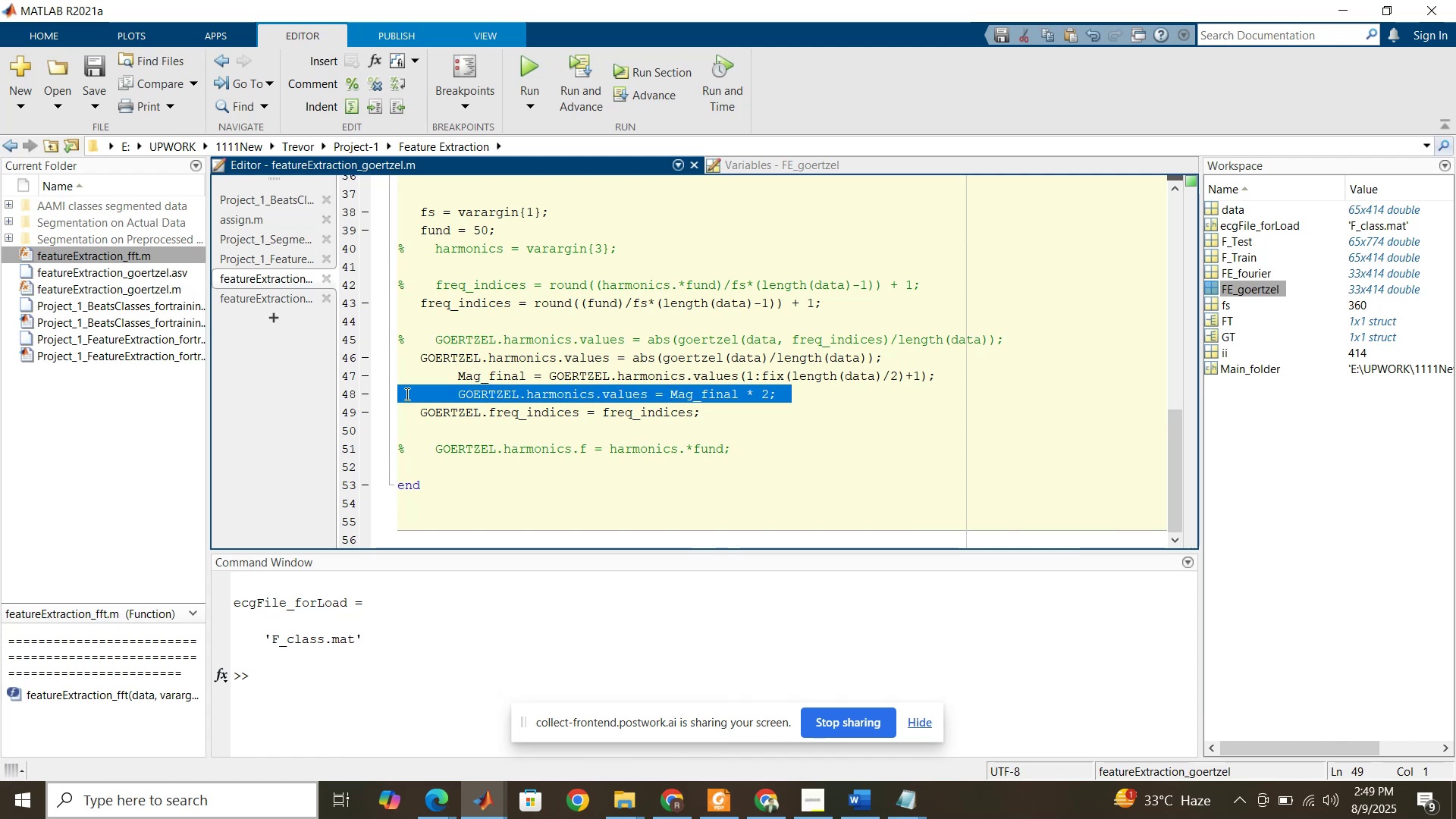 
key(Control+R)
 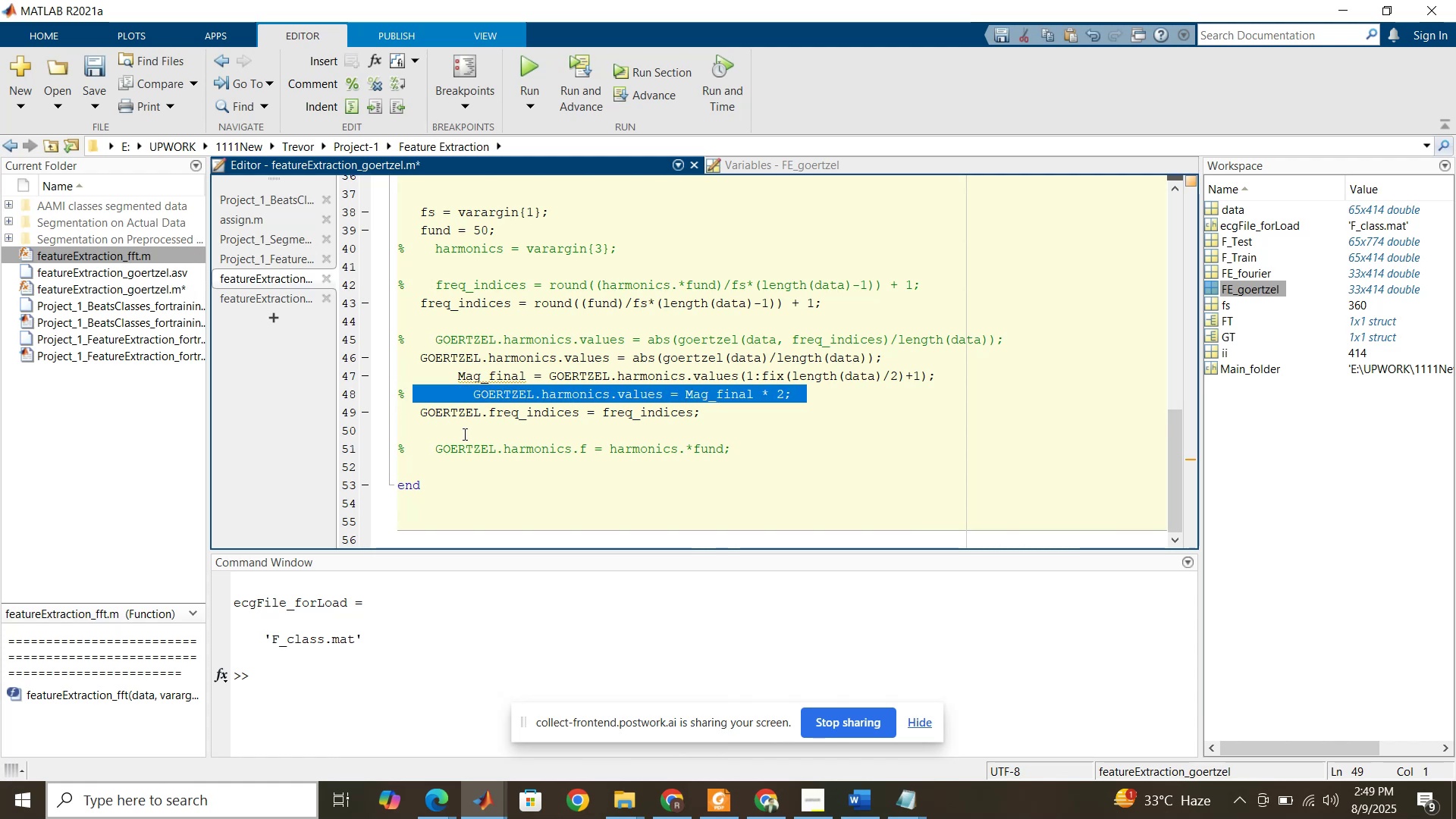 
wait(8.16)
 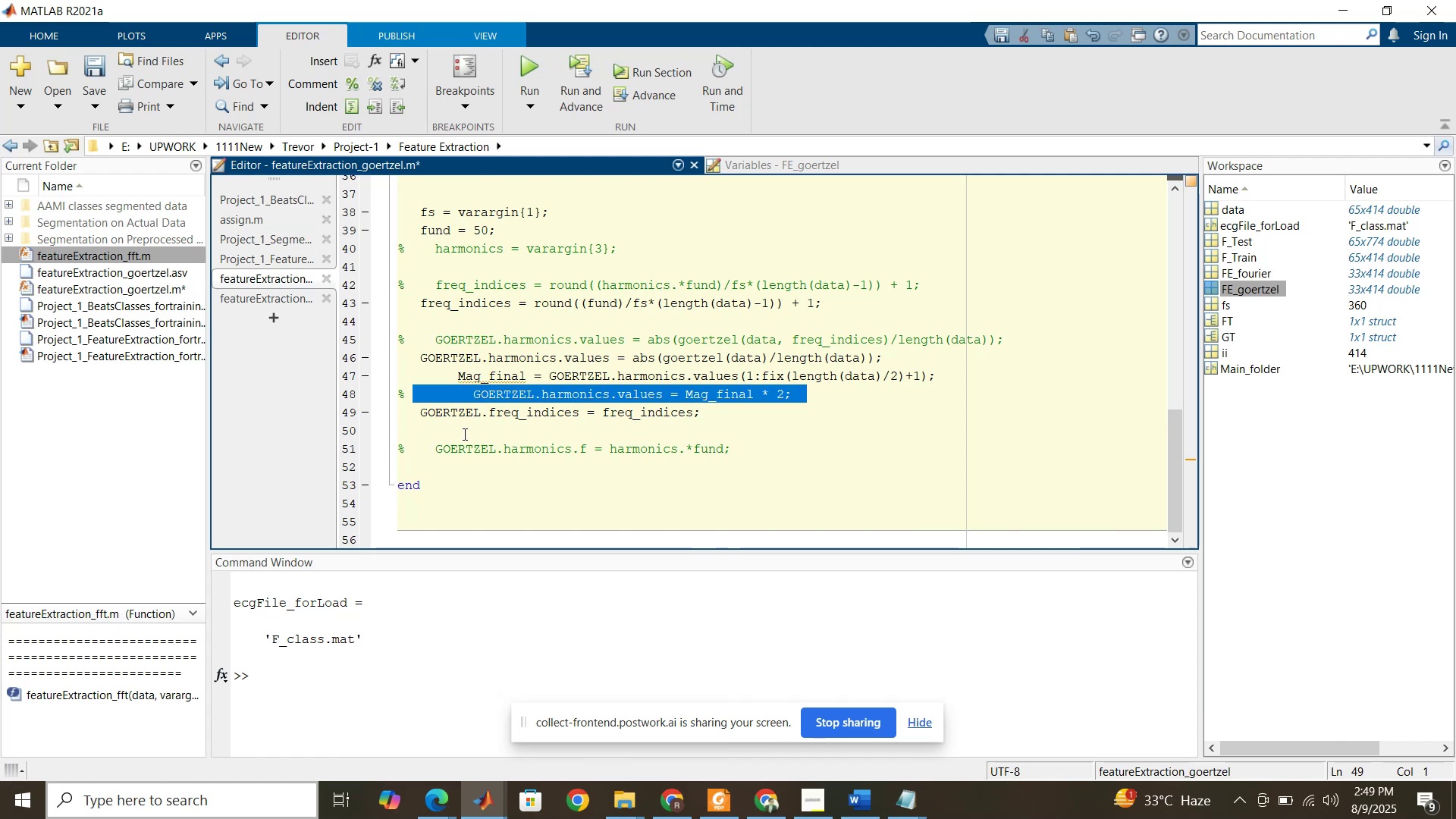 
scroll: coordinate [518, 327], scroll_direction: up, amount: 1.0
 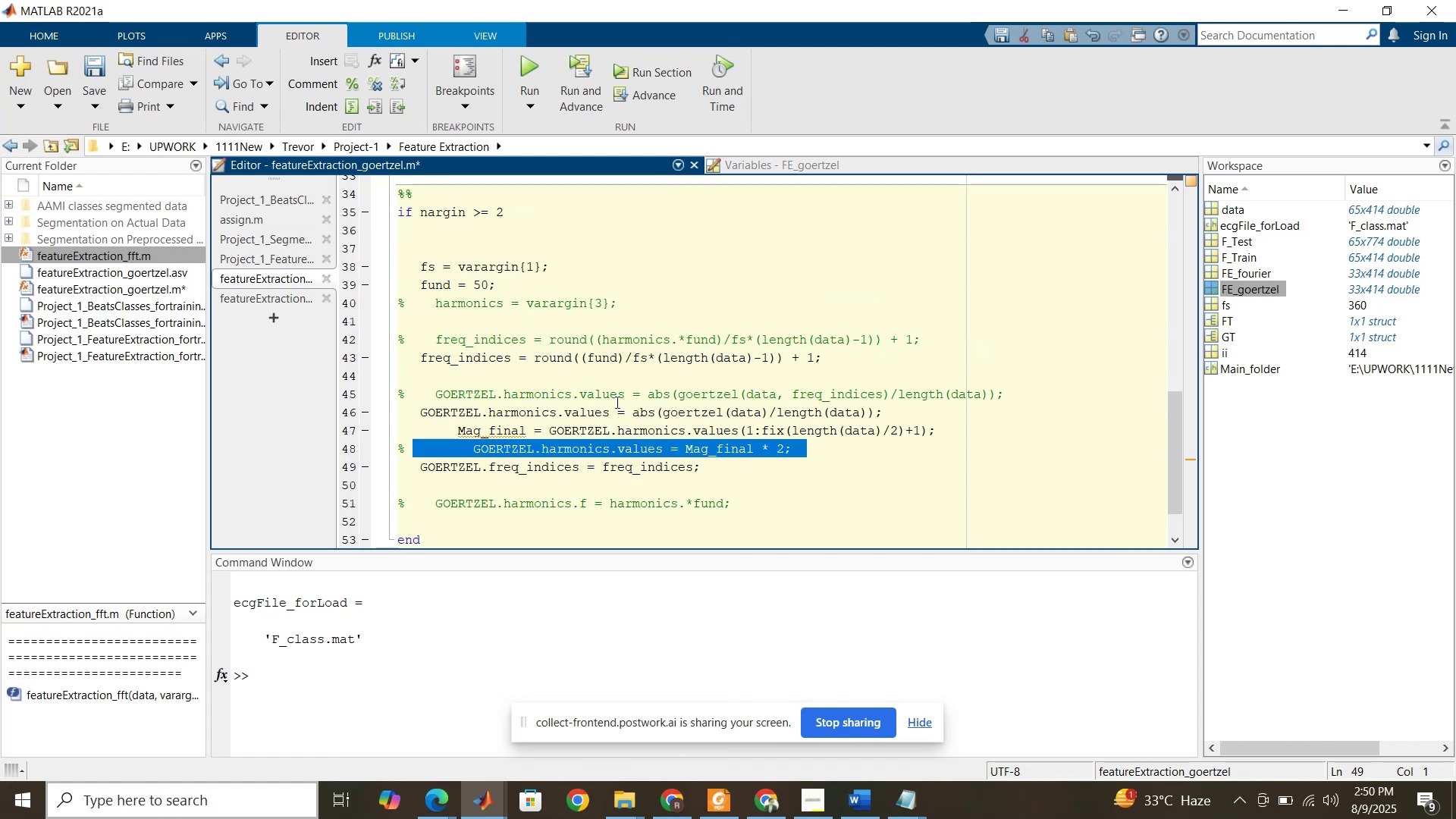 
wait(6.02)
 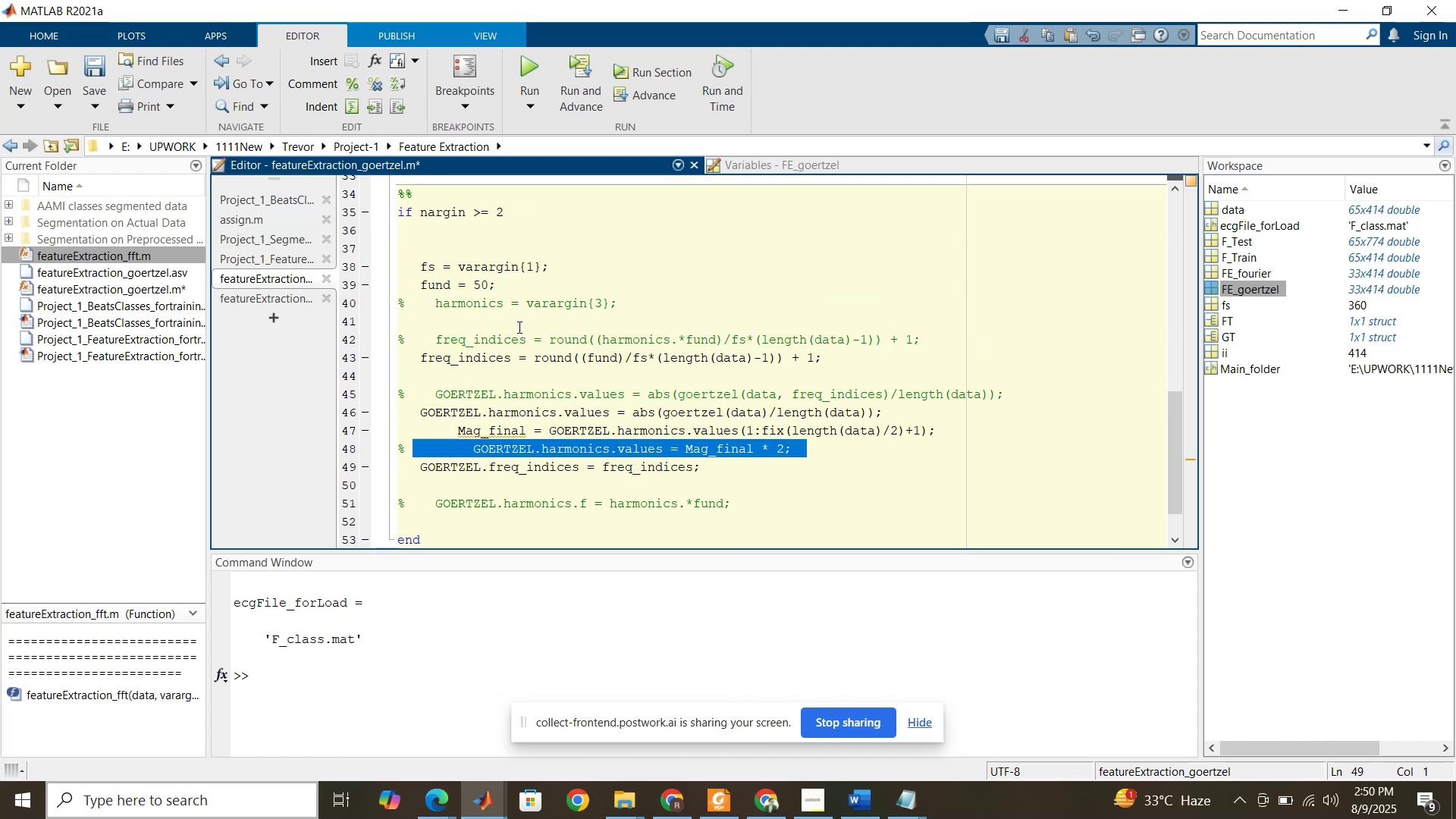 
double_click([609, 357])
 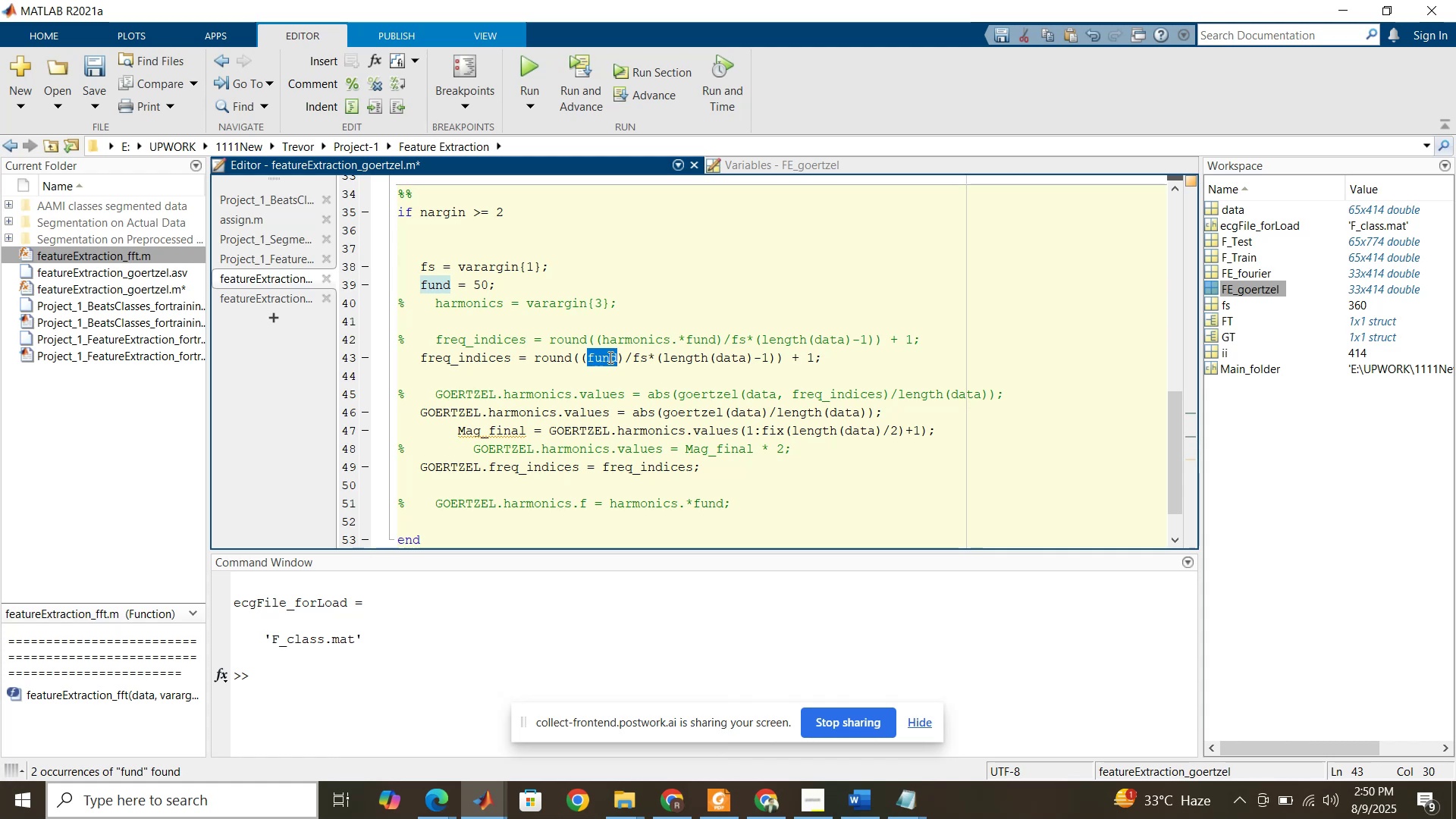 
wait(18.75)
 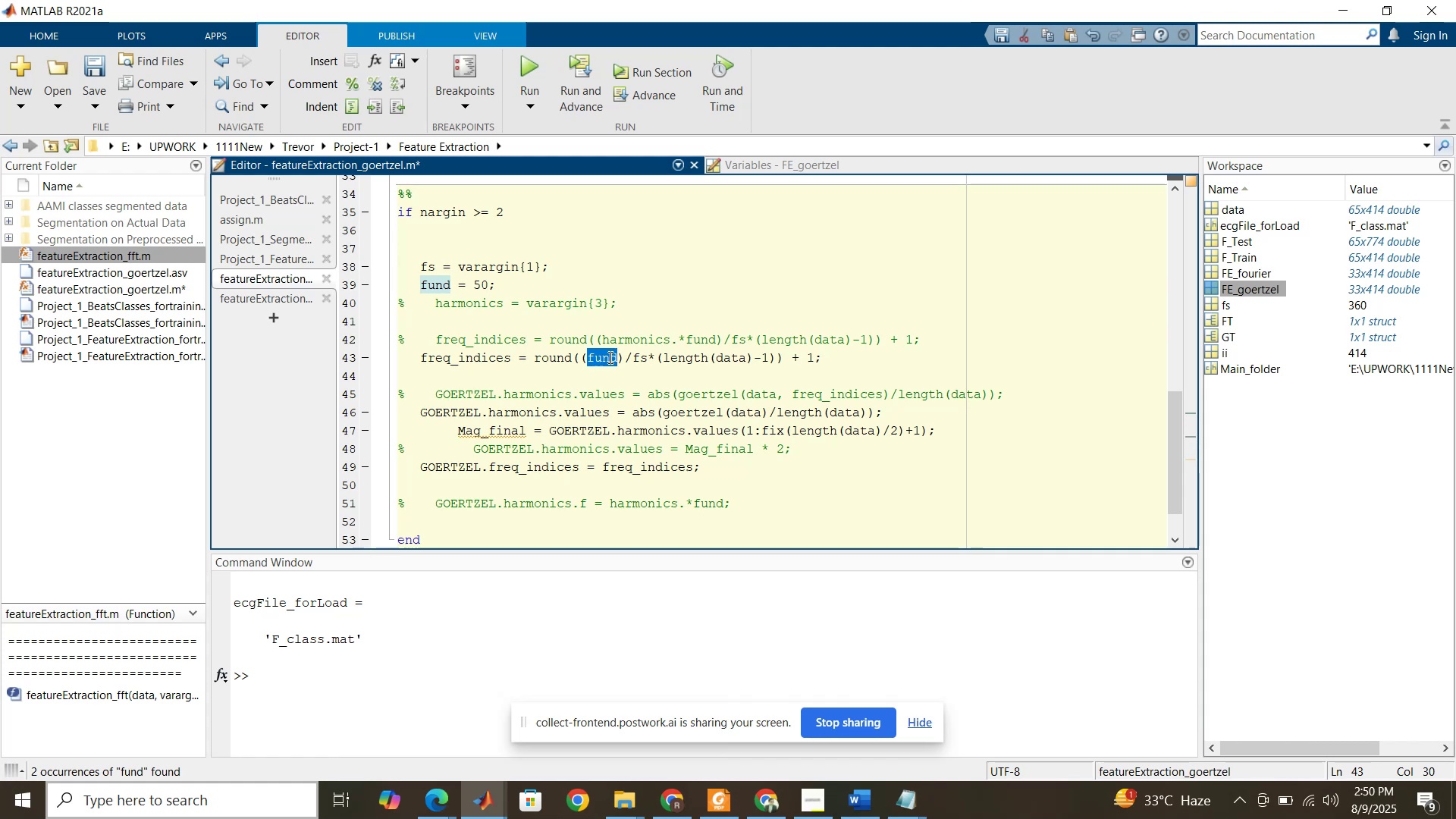 
left_click([488, 796])
 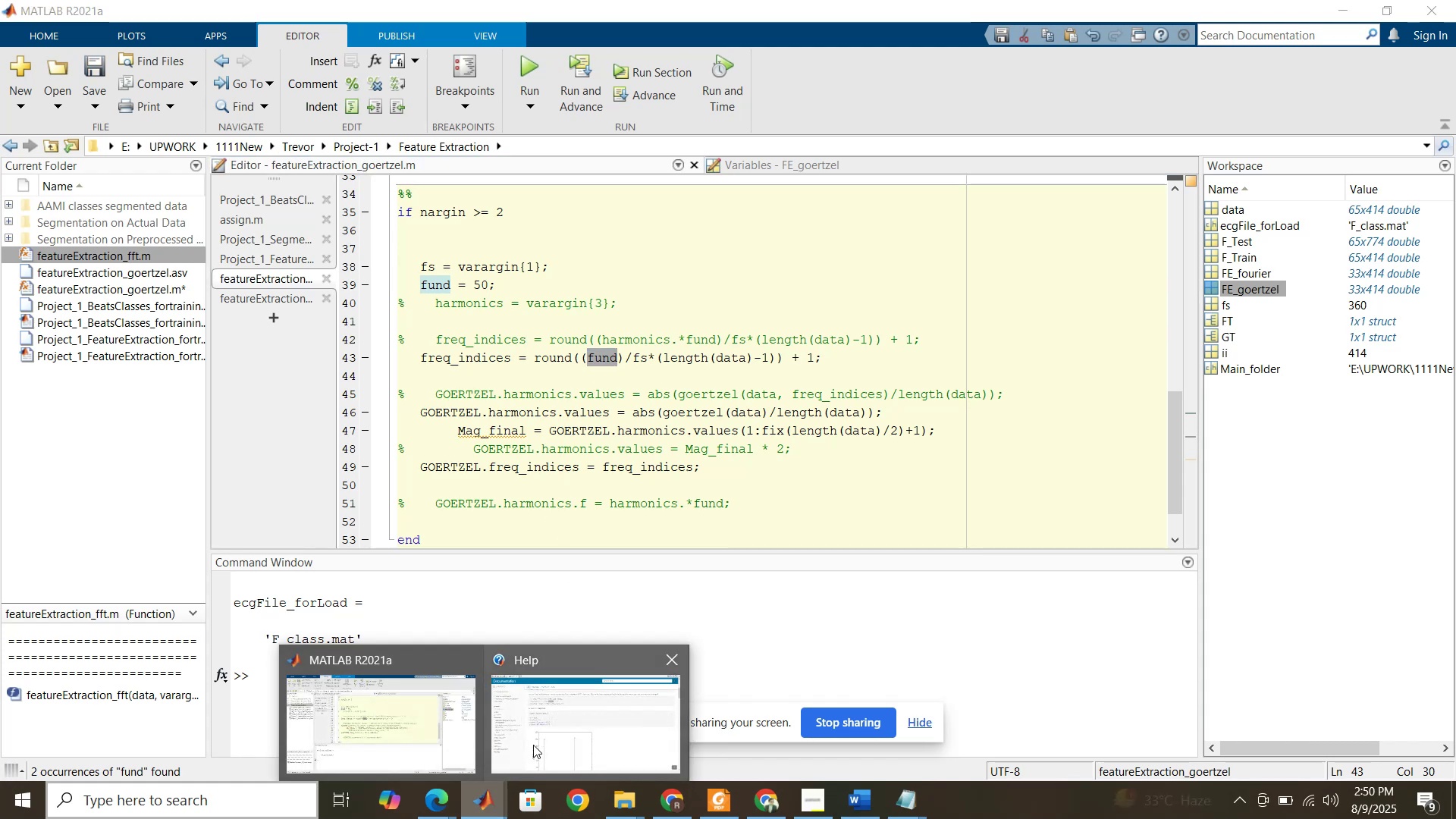 
left_click([534, 743])
 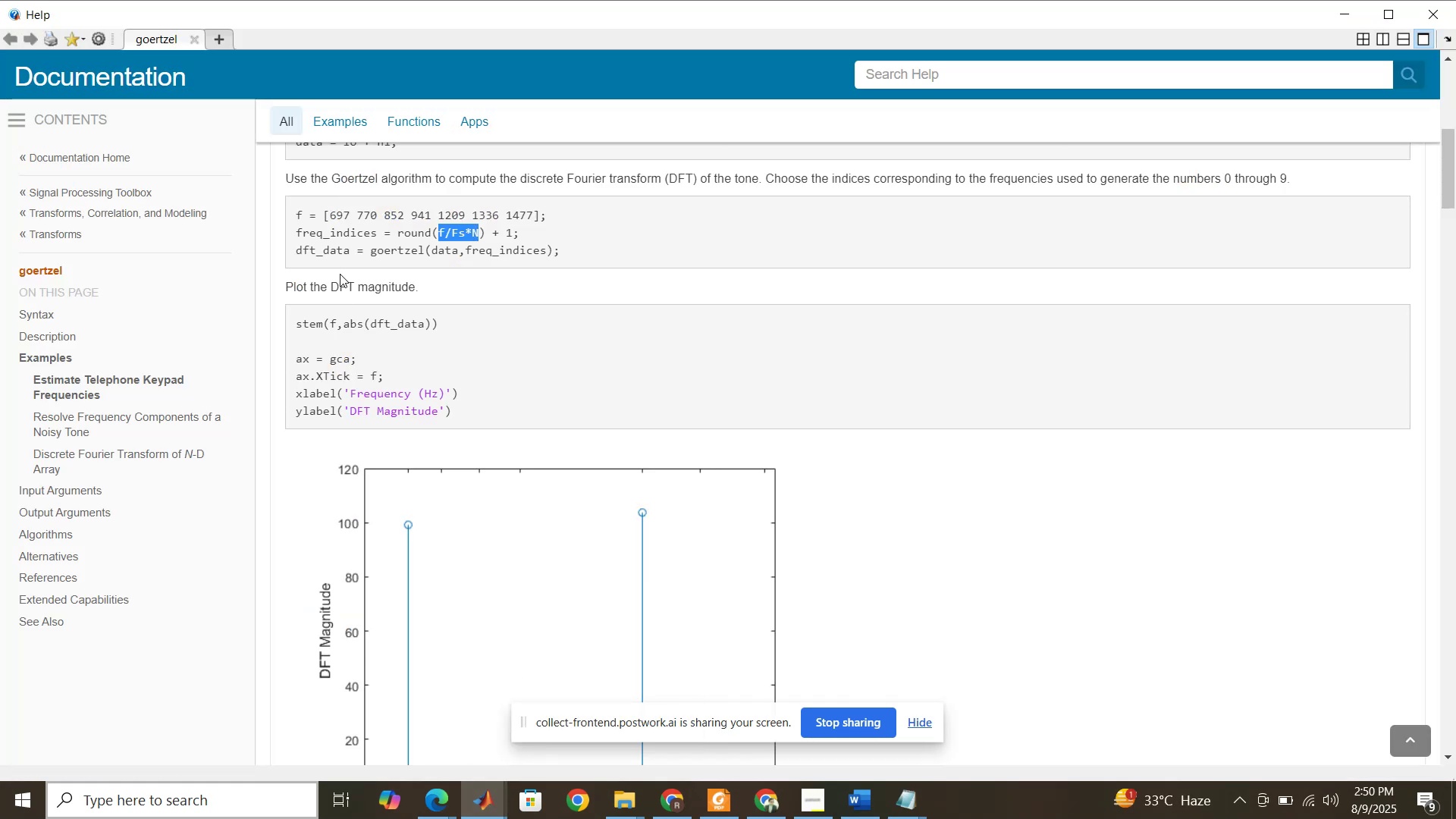 
scroll: coordinate [340, 273], scroll_direction: up, amount: 1.0
 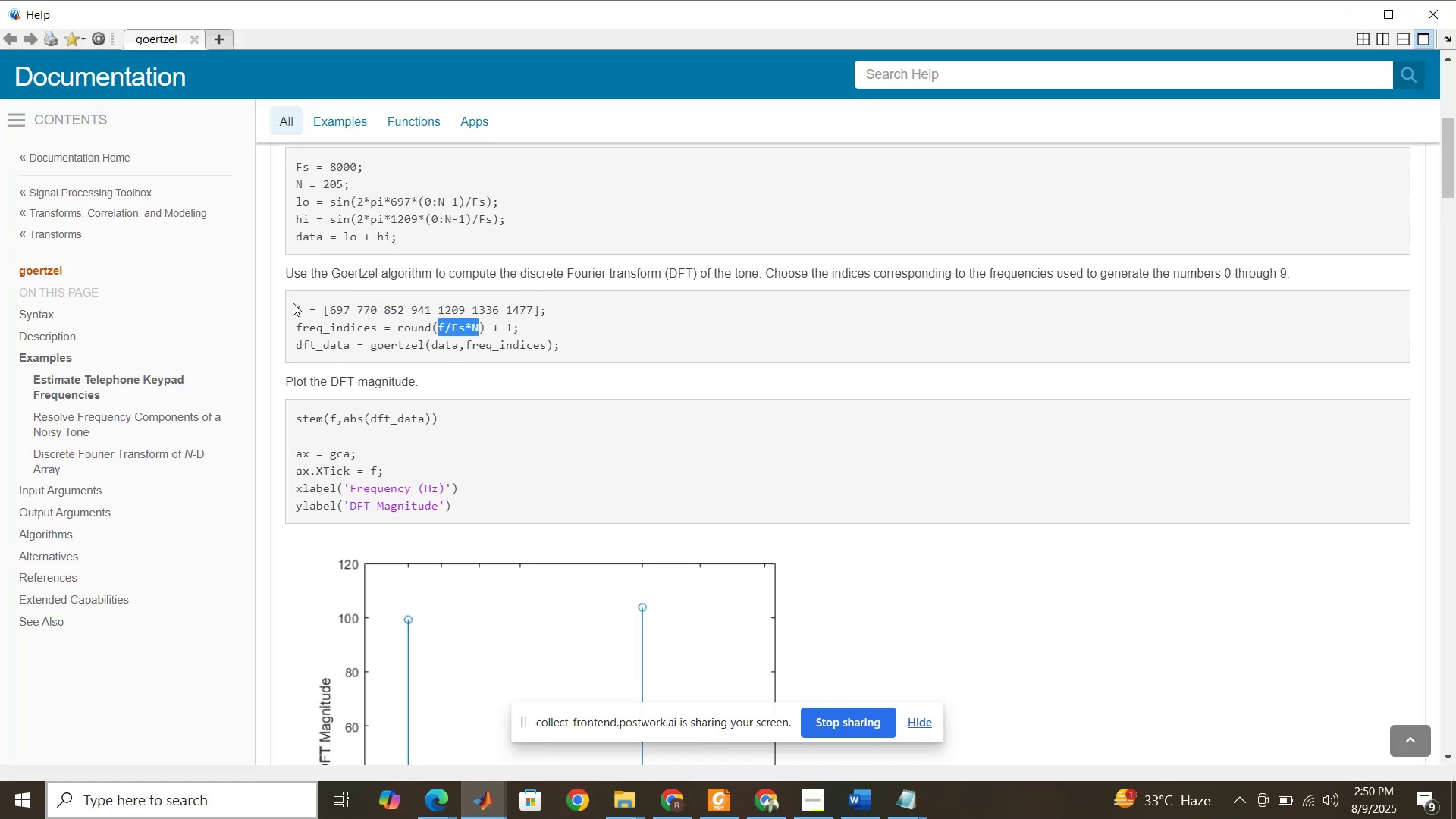 
left_click_drag(start_coordinate=[297, 306], to_coordinate=[548, 303])
 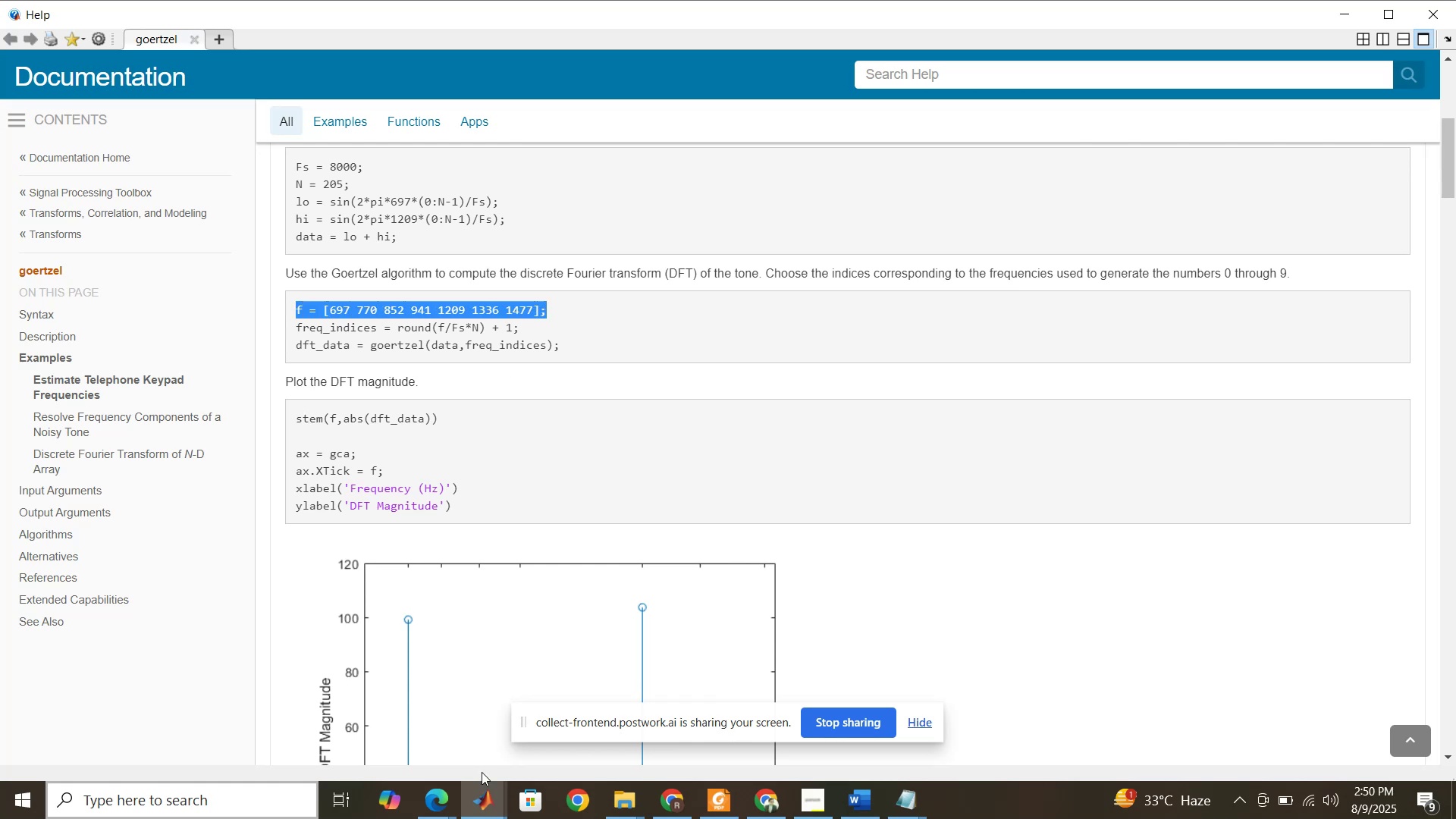 
left_click([491, 807])
 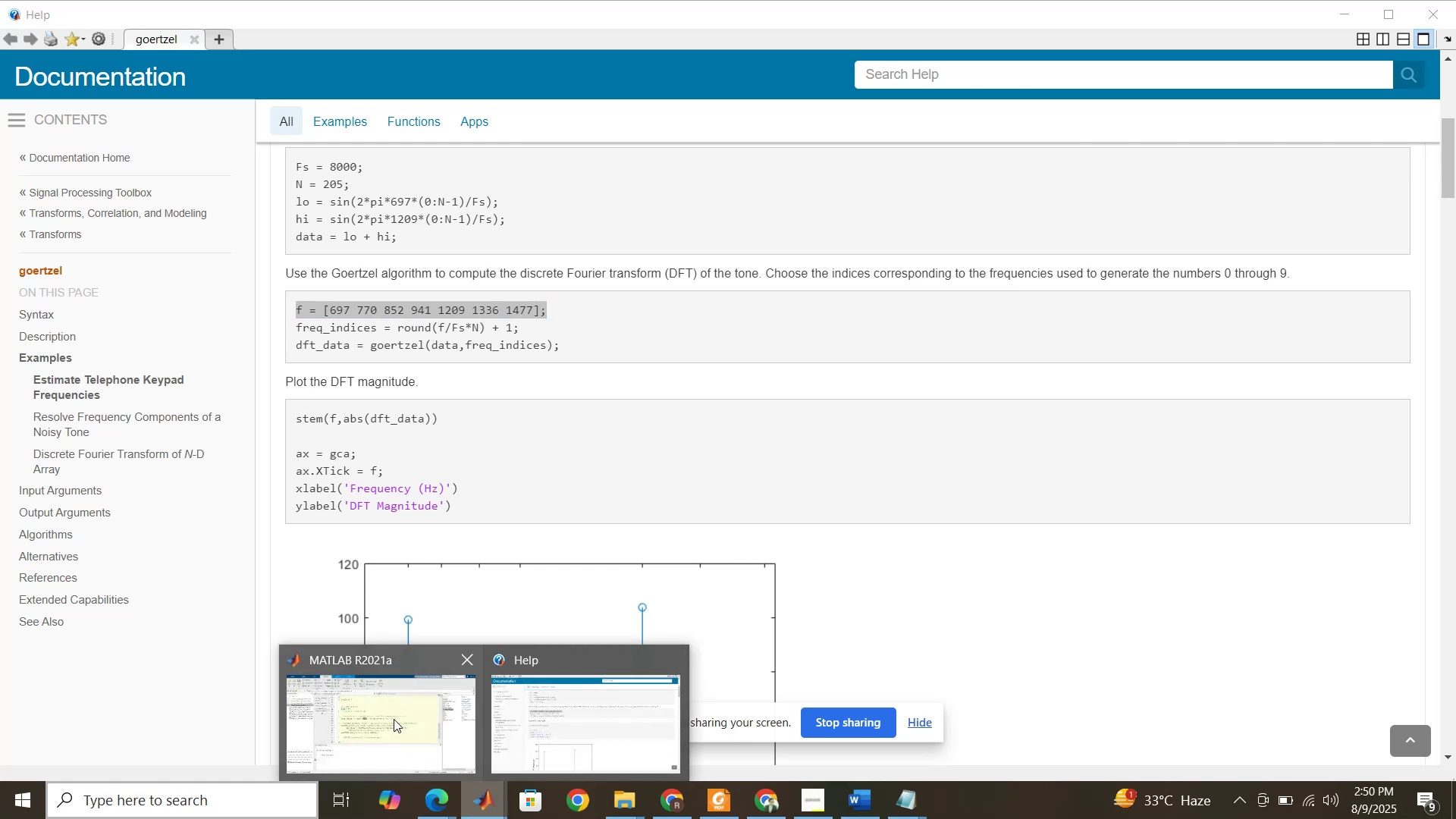 
left_click([394, 719])
 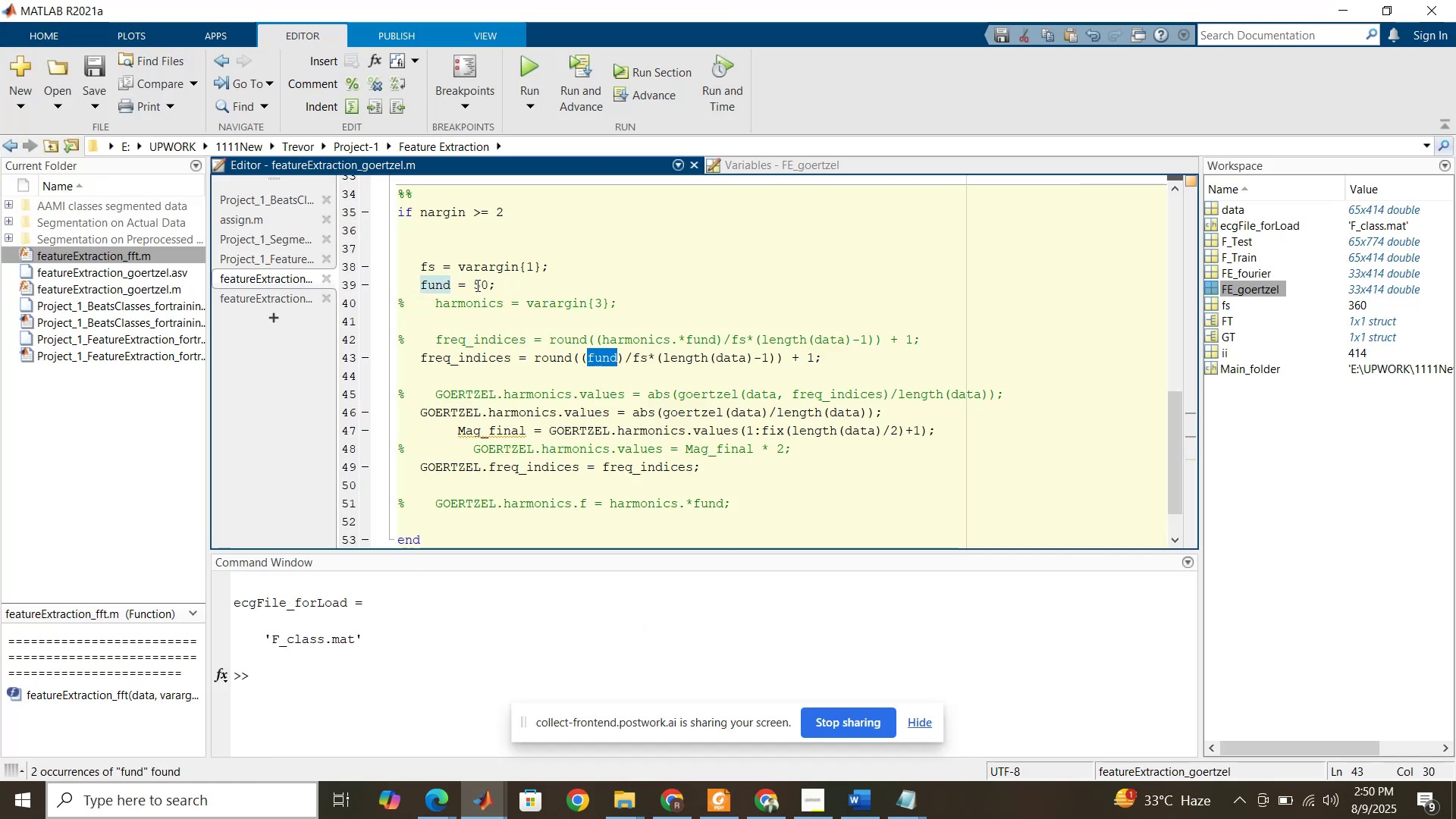 
left_click_drag(start_coordinate=[460, 268], to_coordinate=[541, 265])
 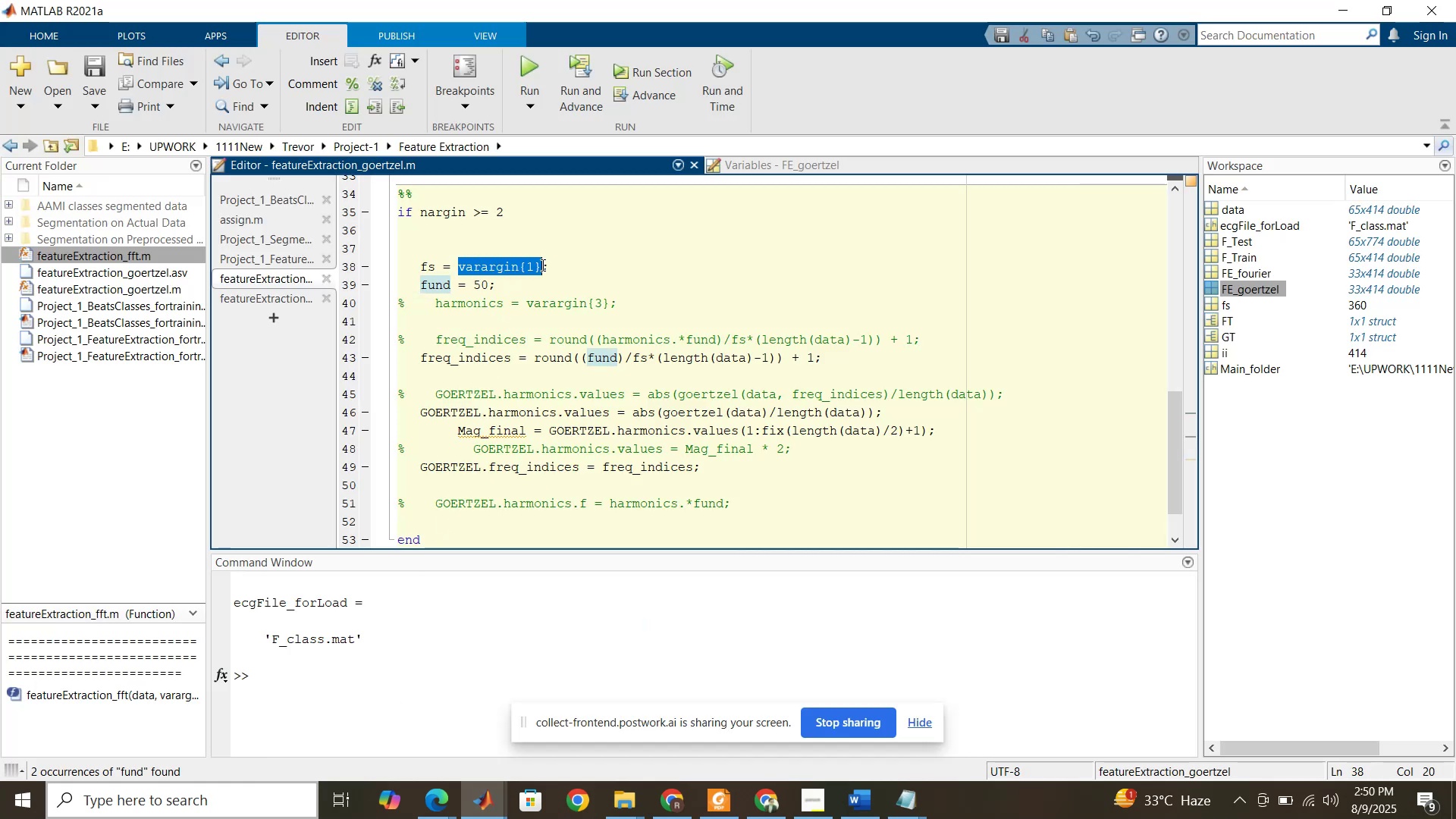 
key(Control+C)
 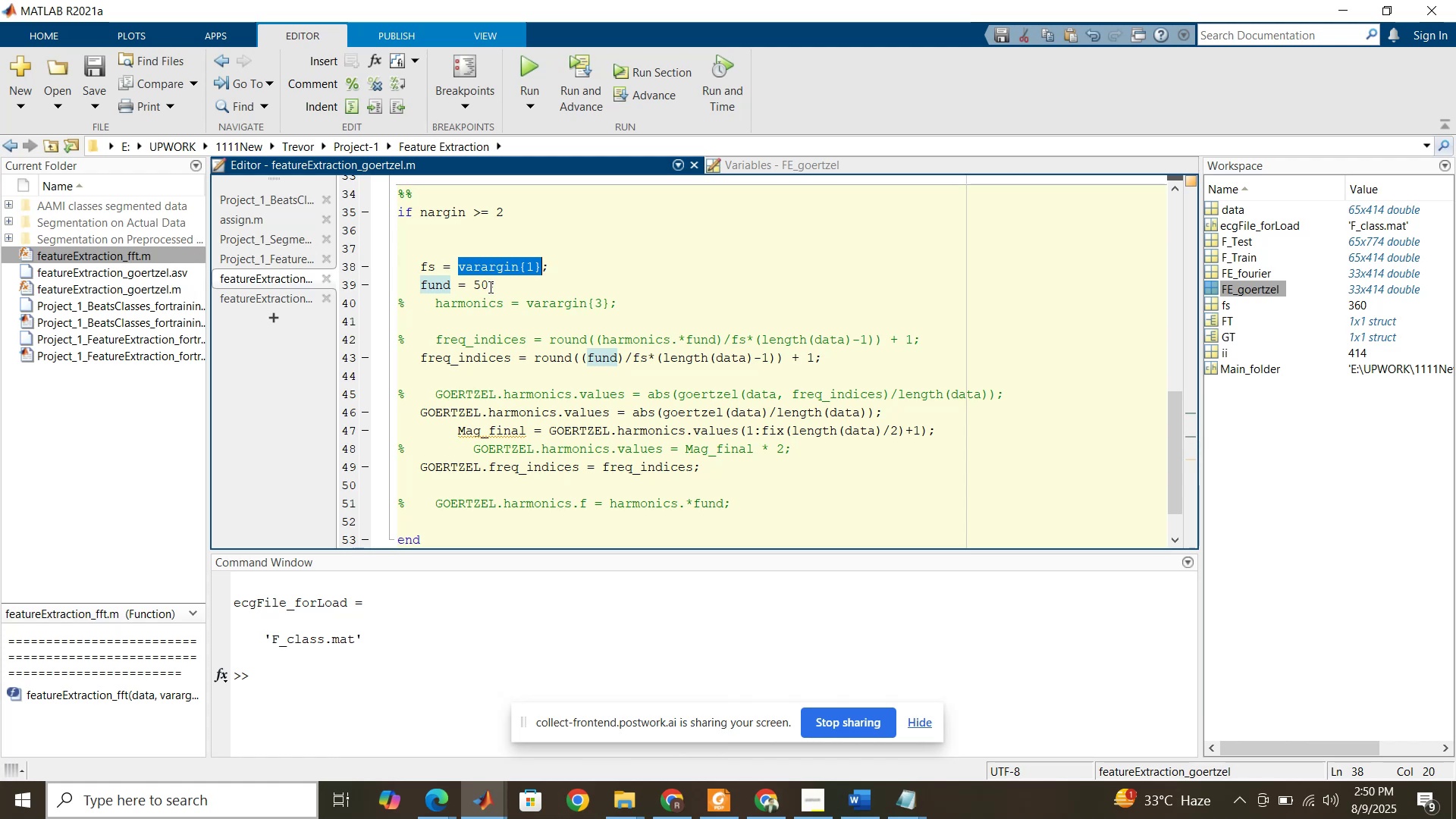 
left_click_drag(start_coordinate=[489, 287], to_coordinate=[473, 282])
 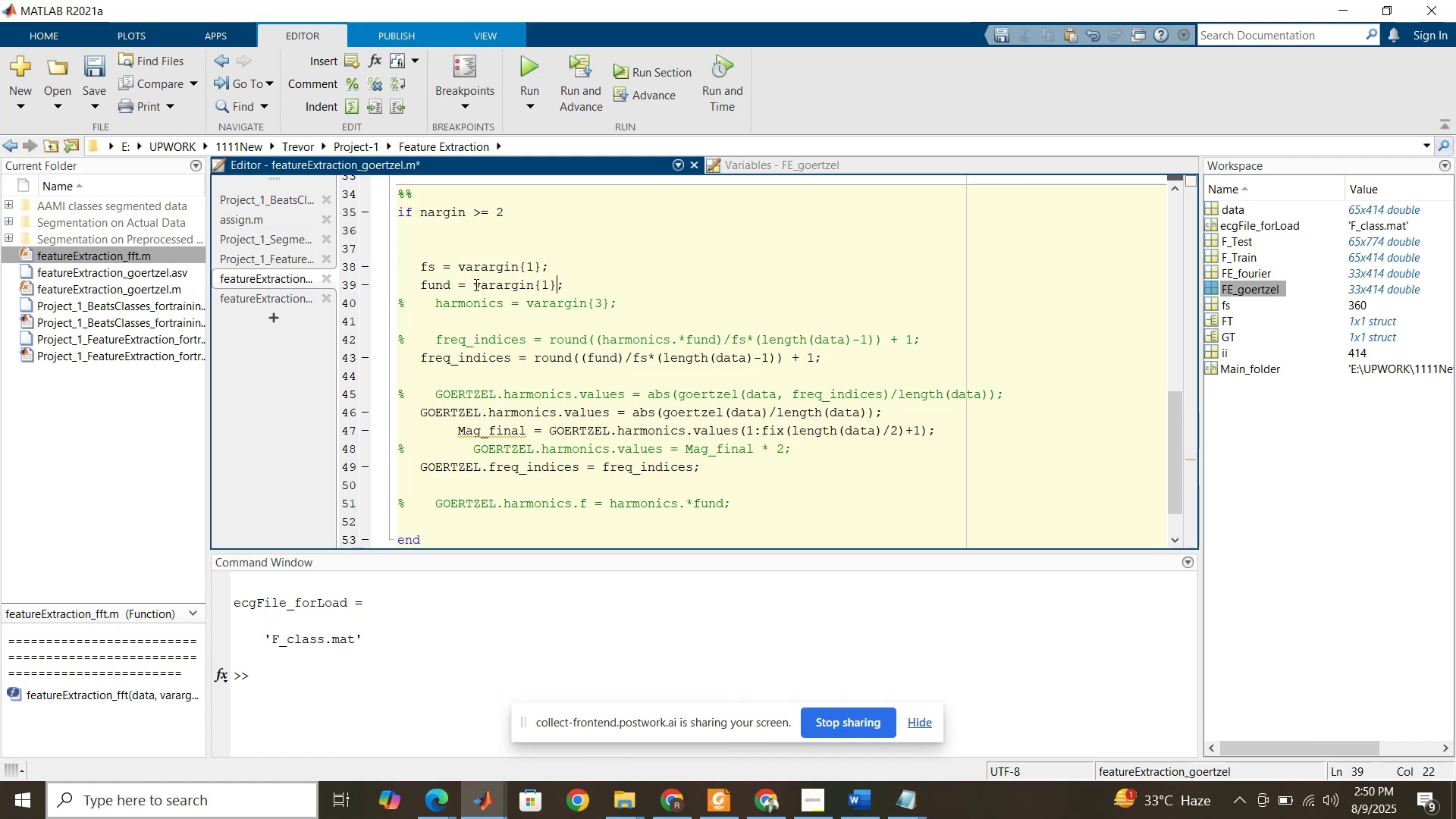 
key(Control+V)
 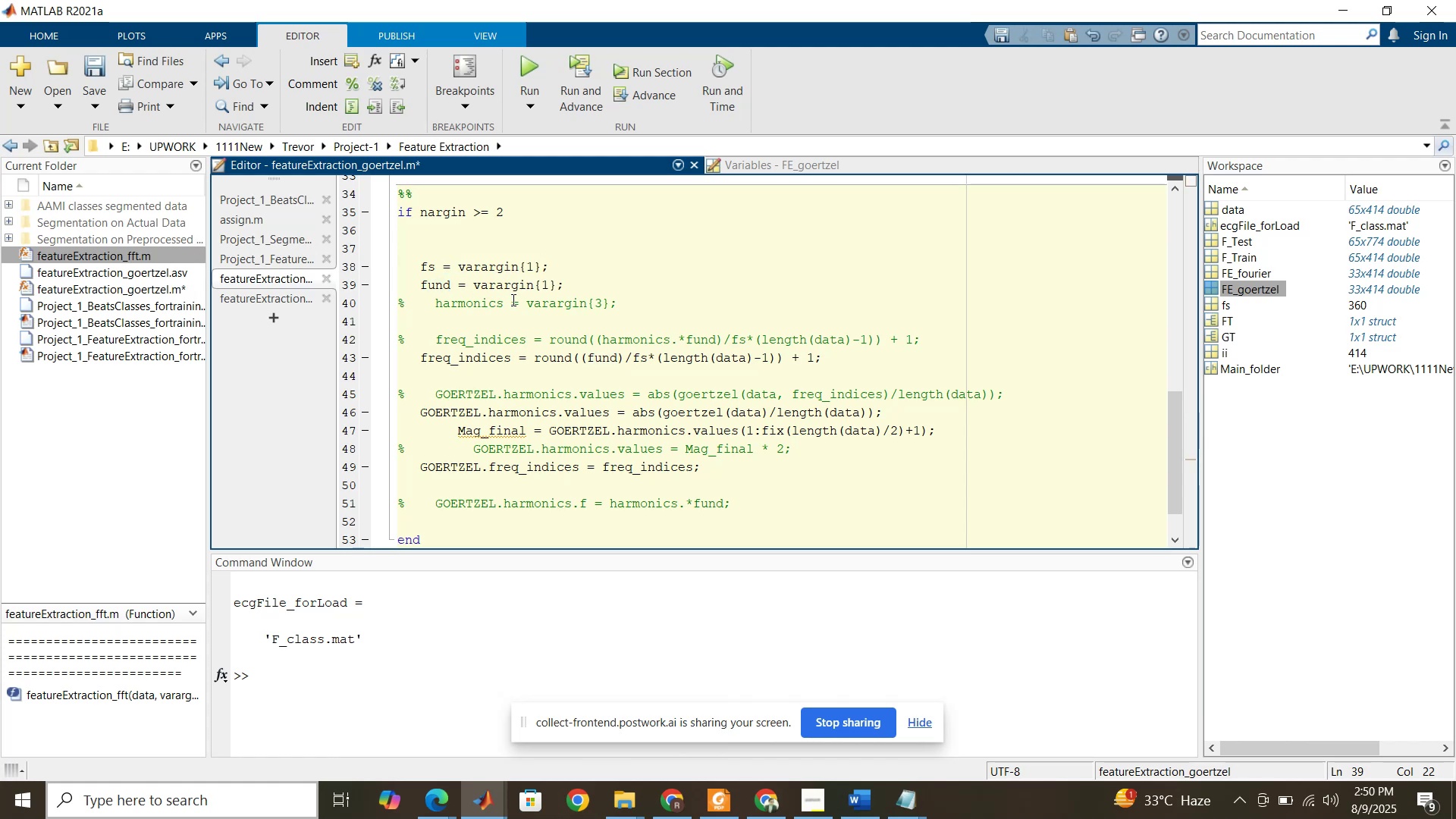 
left_click_drag(start_coordinate=[551, 286], to_coordinate=[545, 284])
 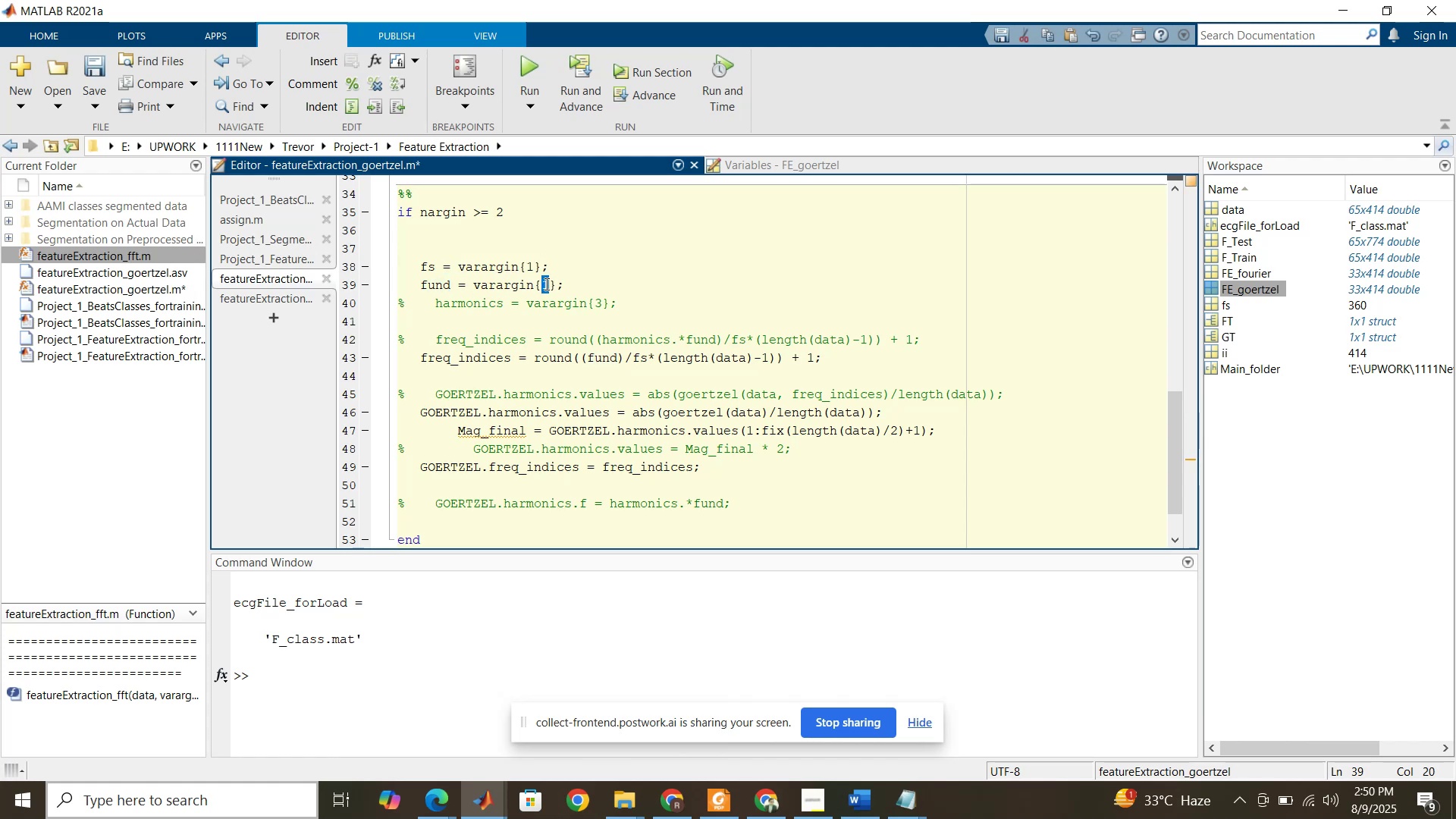 
key(2)
 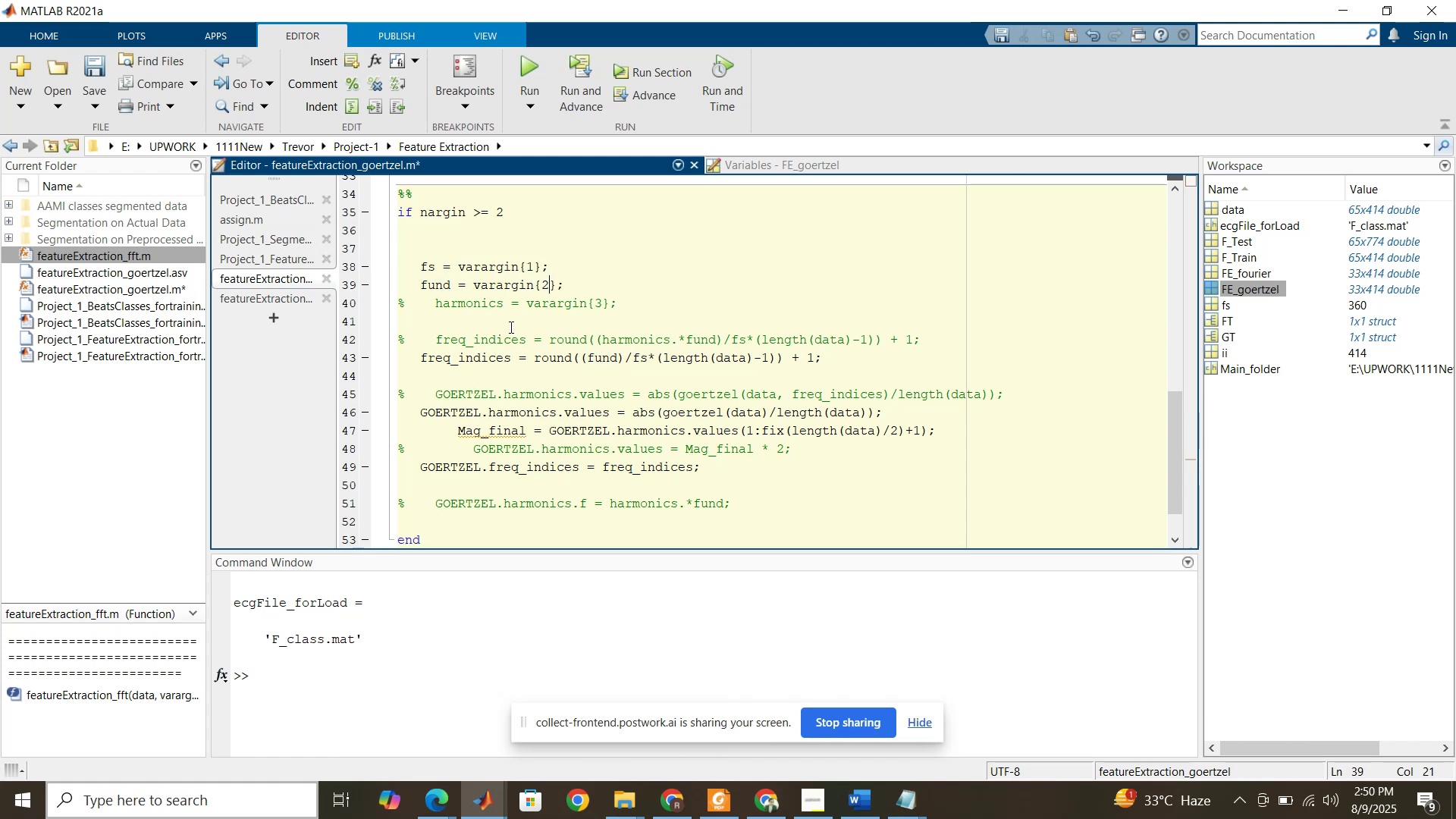 
left_click([510, 327])
 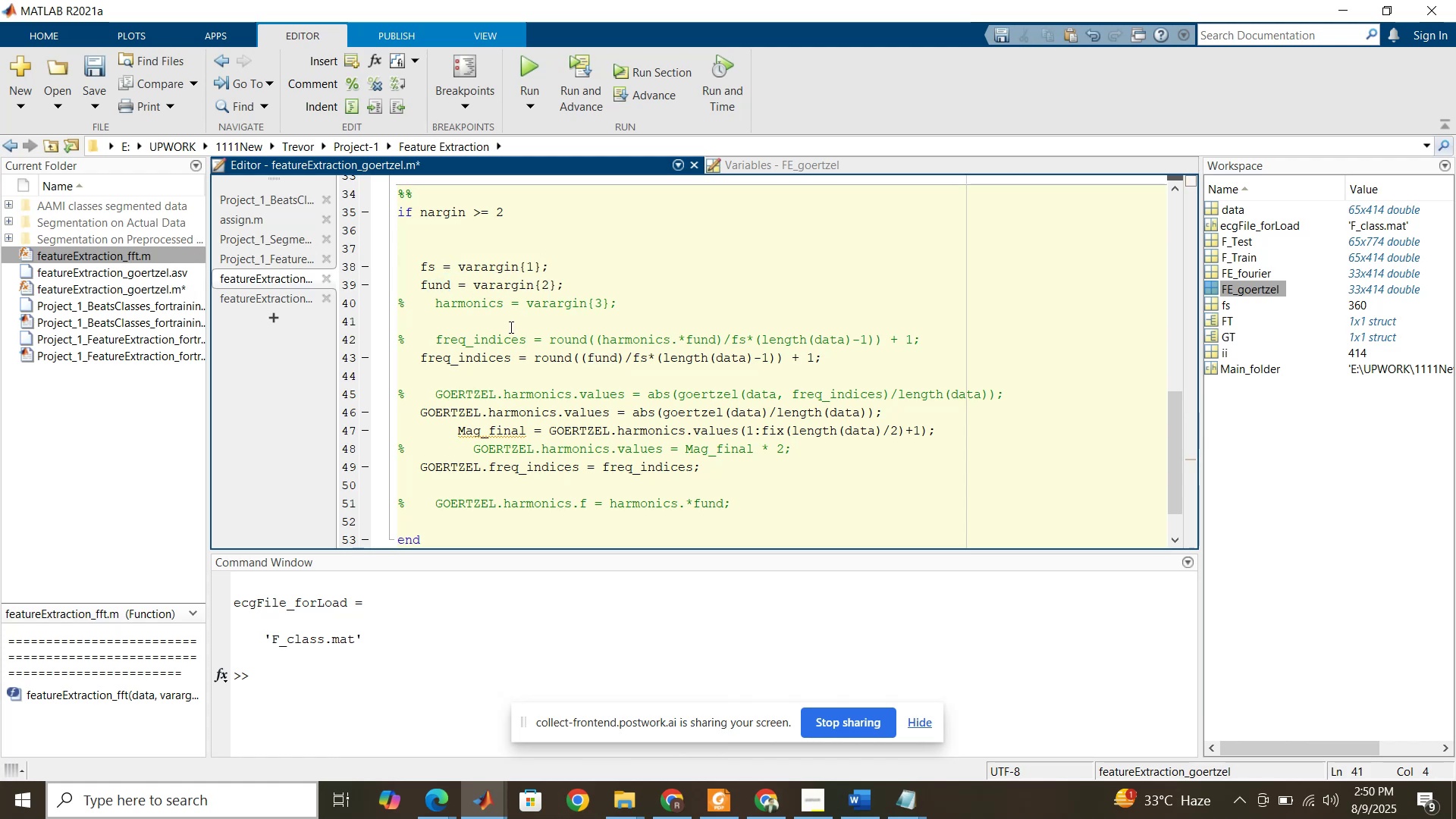 
key(Control+S)
 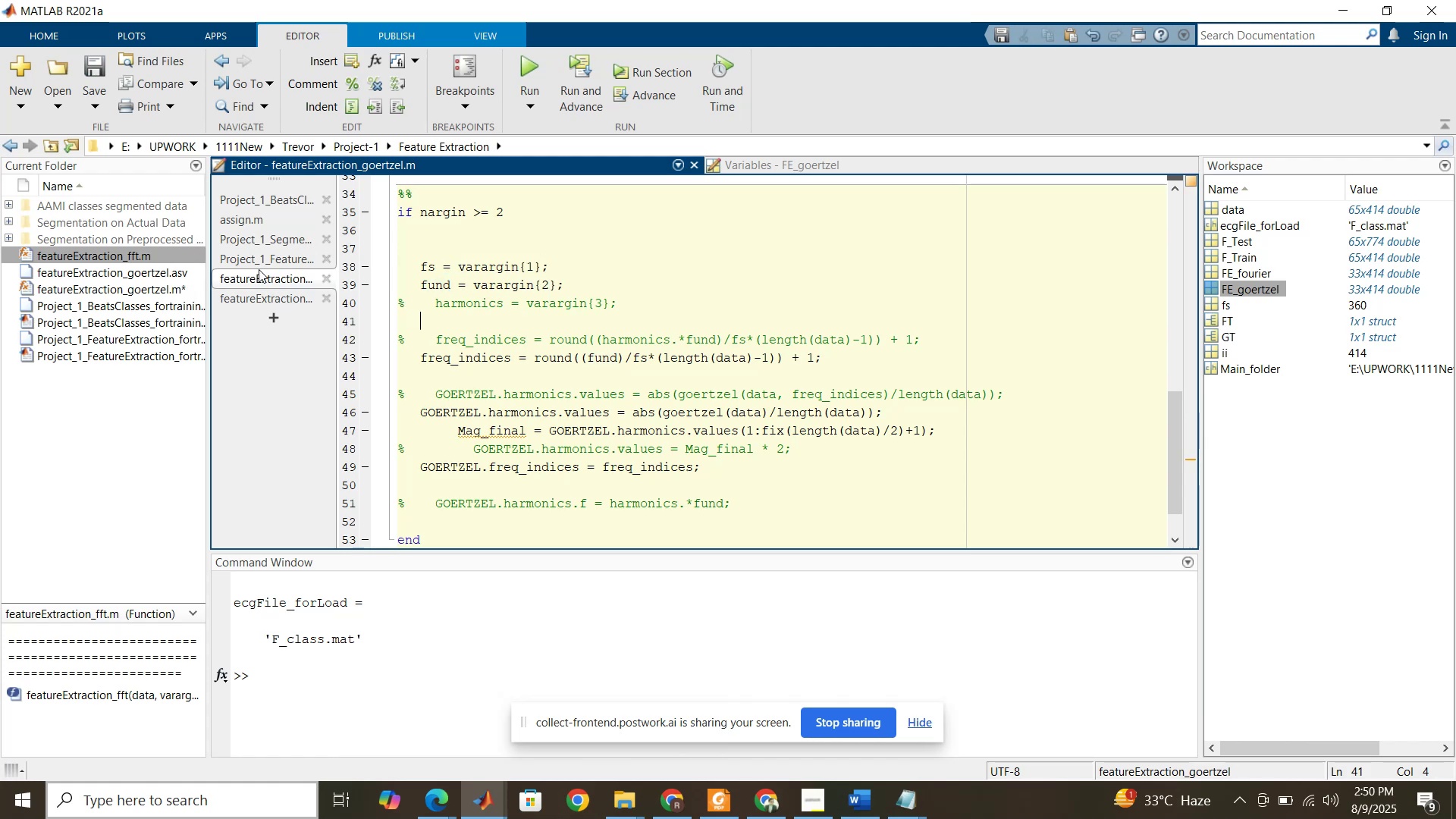 
left_click([258, 260])
 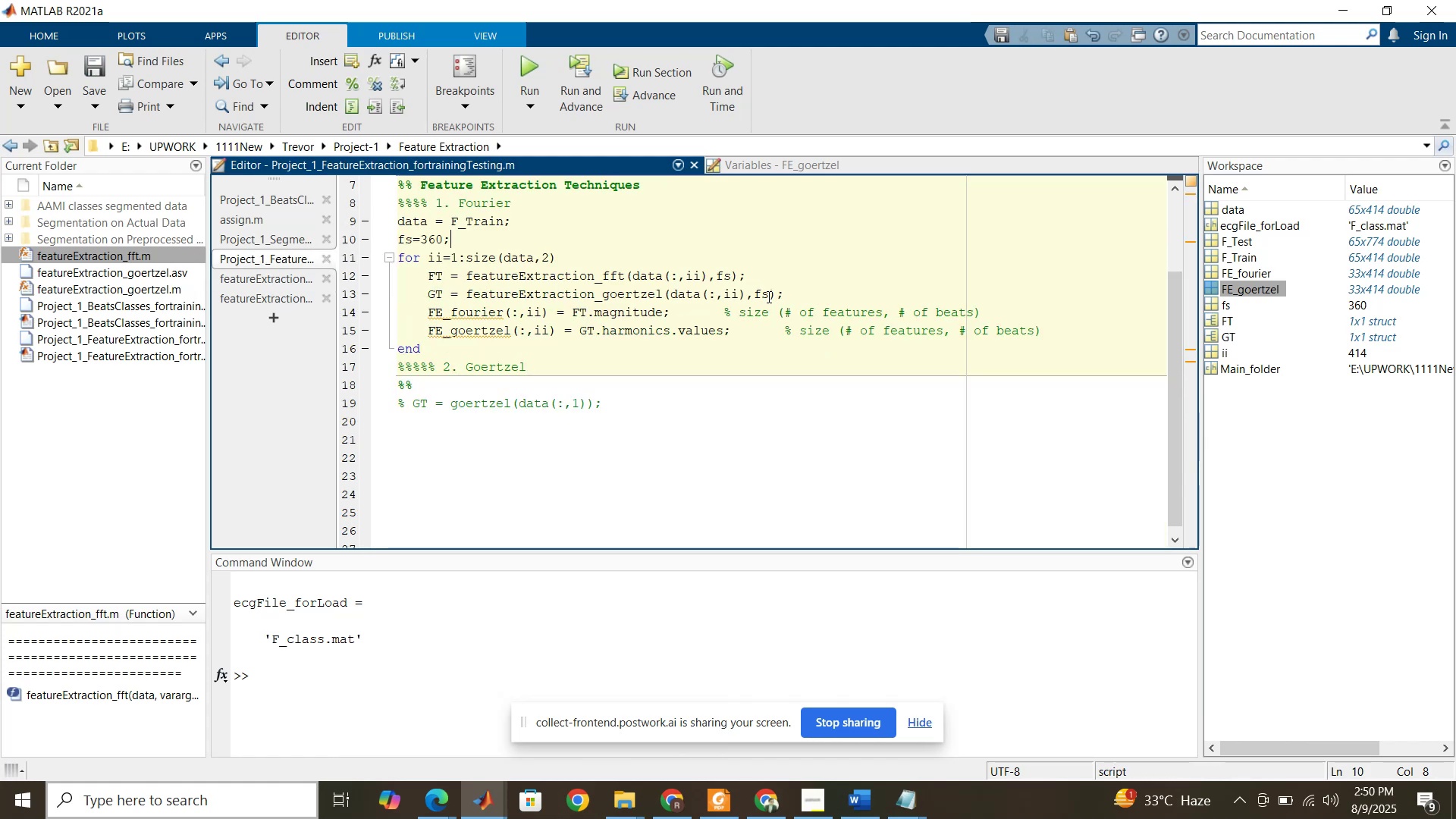 
left_click([767, 297])
 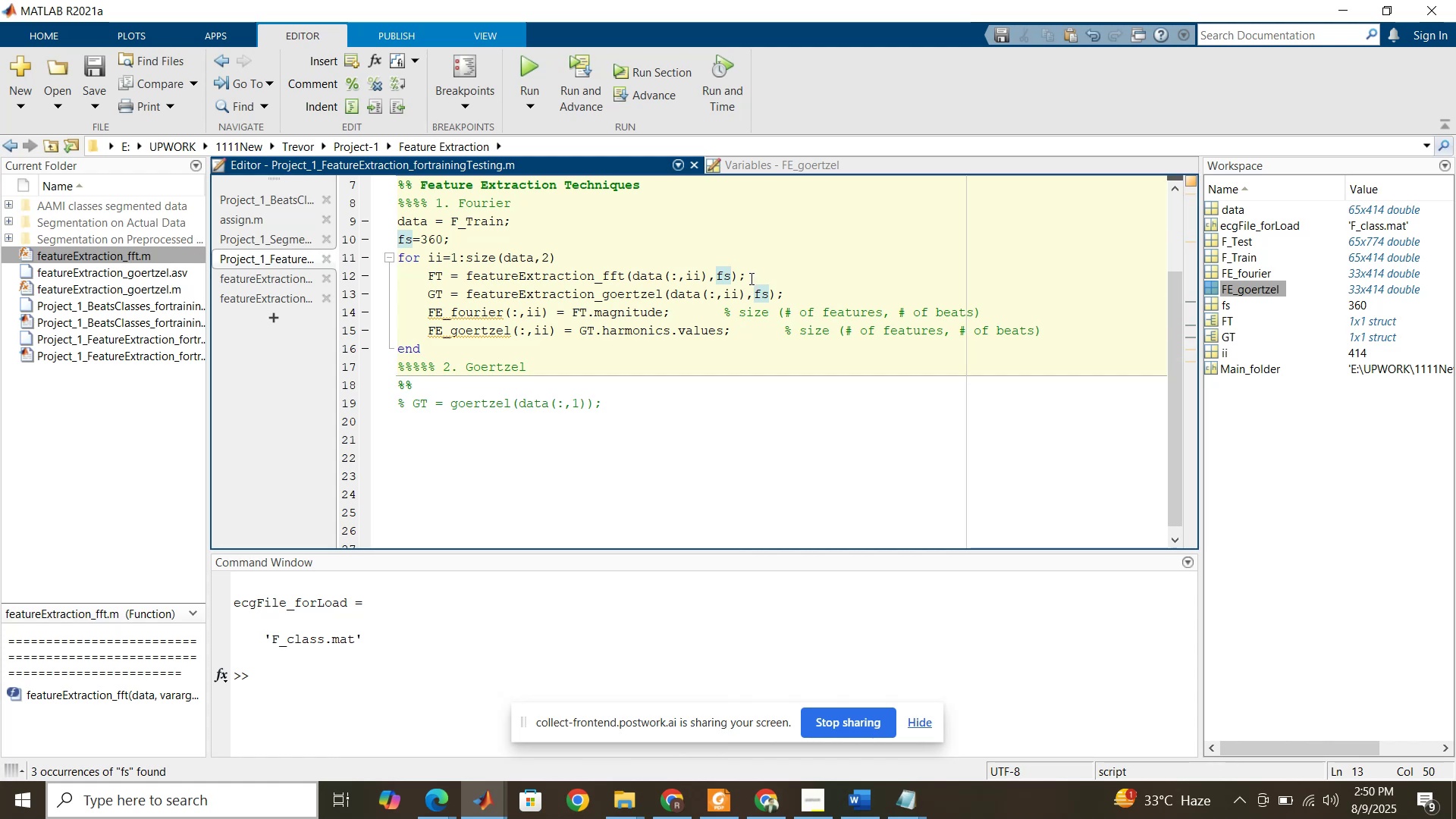 
left_click([750, 277])
 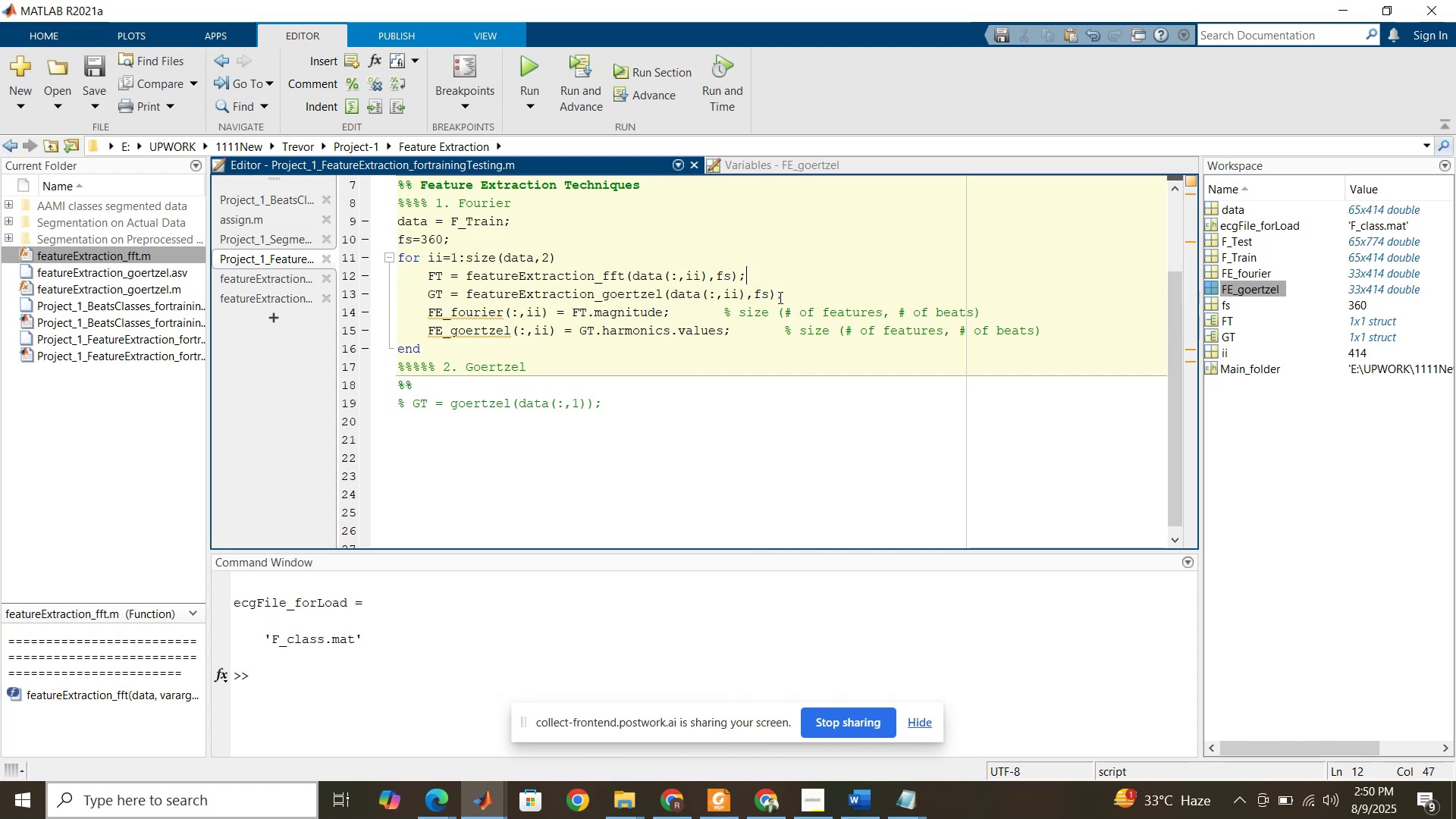 
left_click([767, 298])
 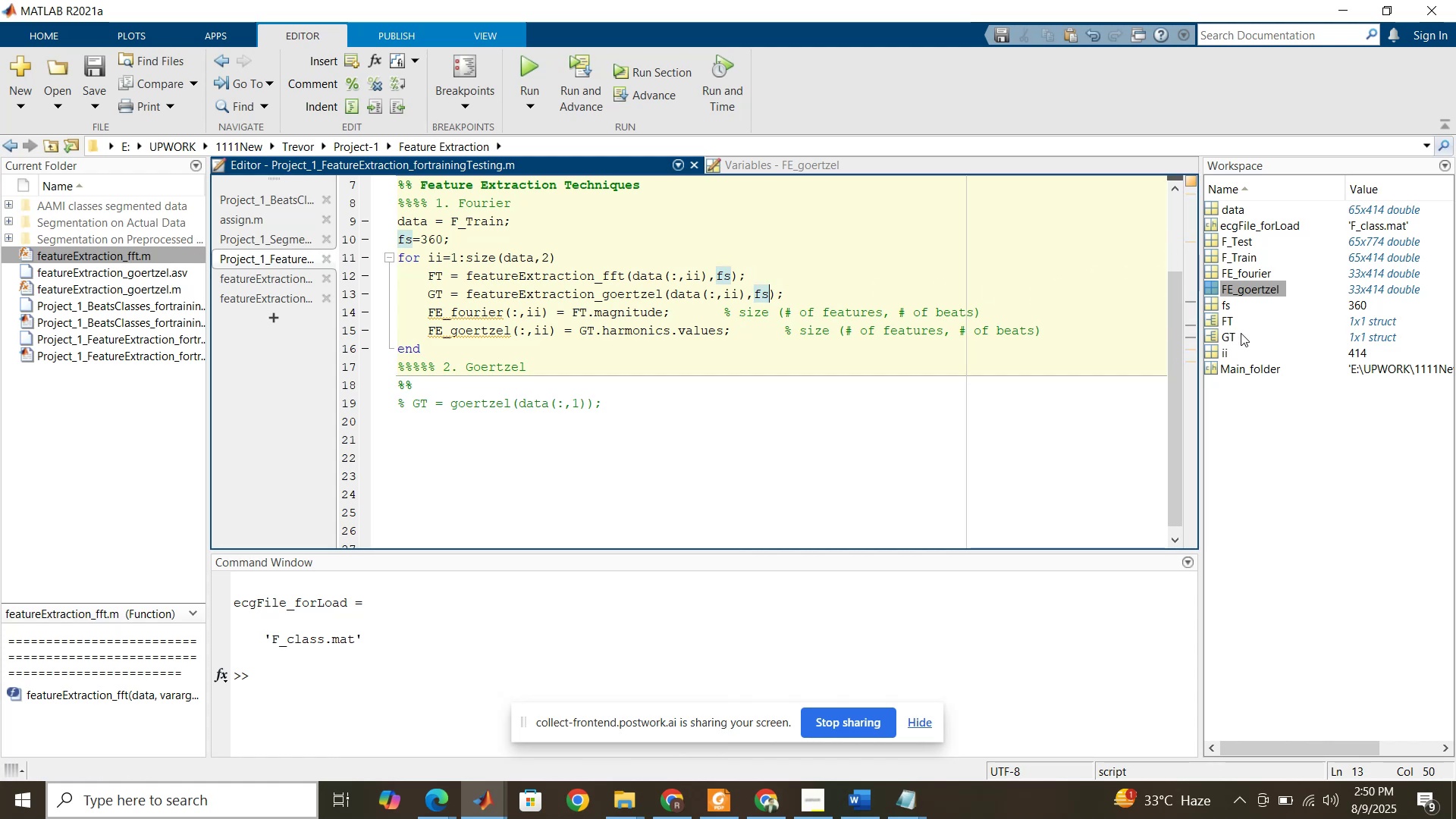 
double_click([1216, 318])
 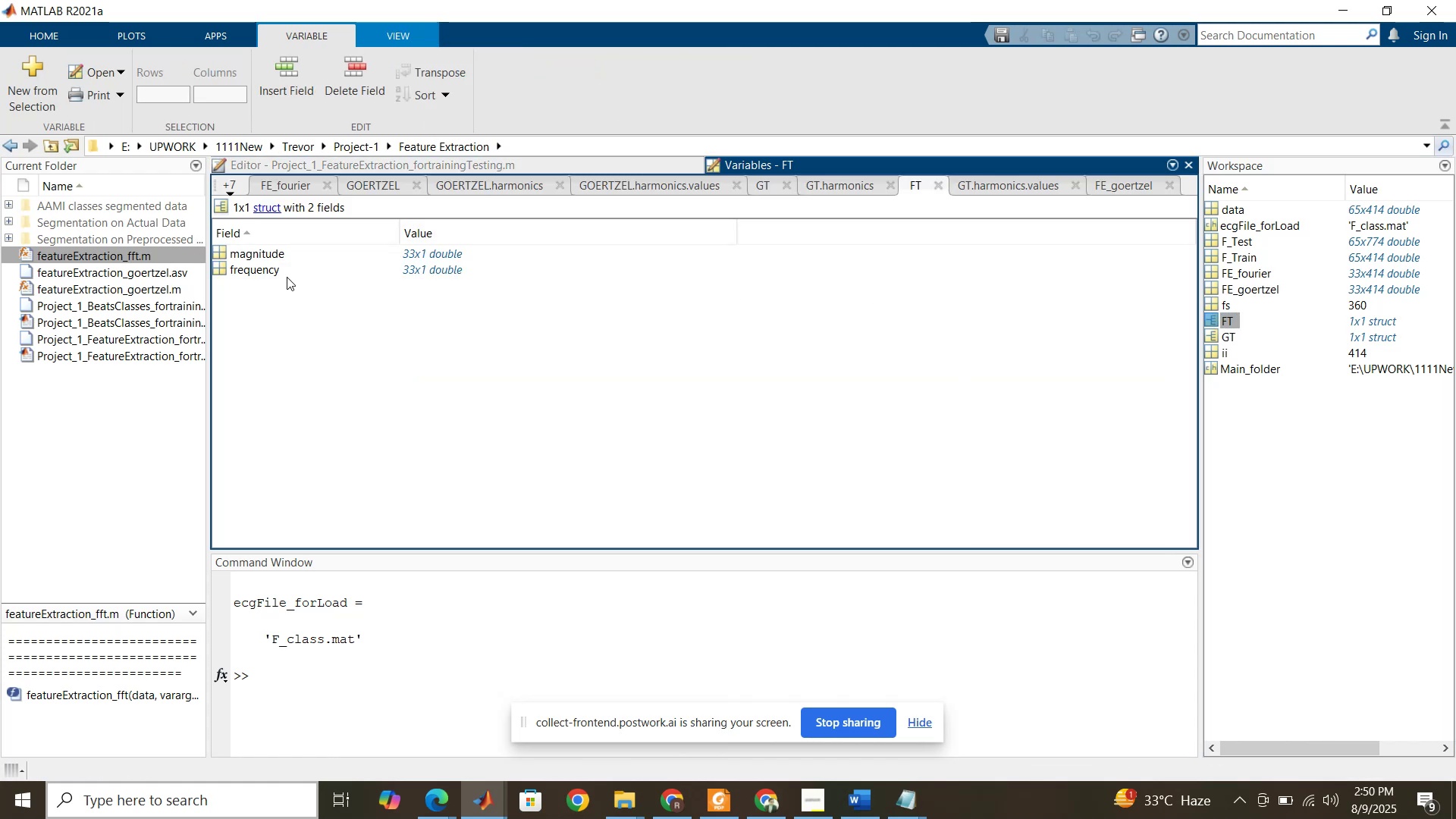 
left_click([276, 274])
 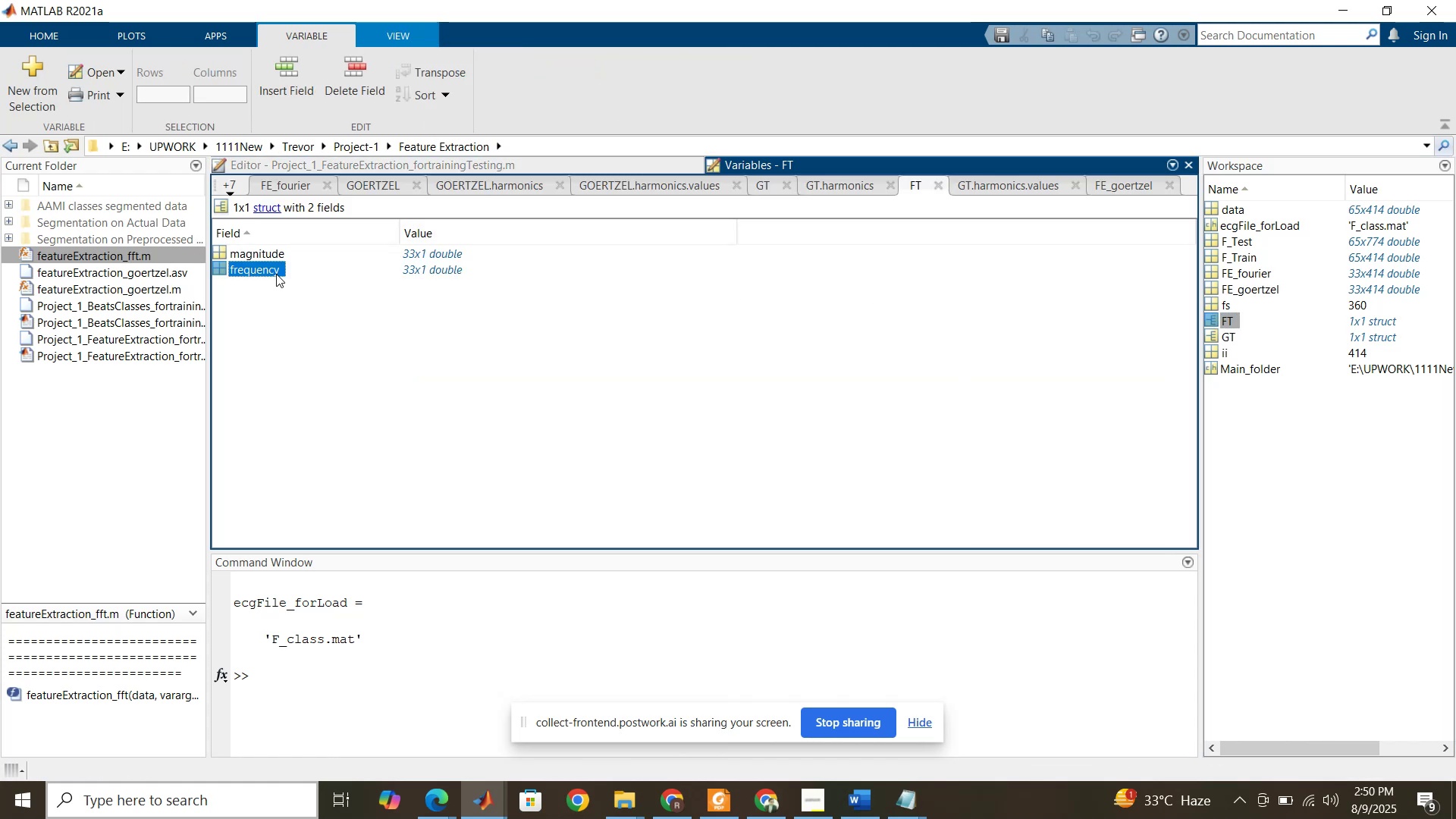 
double_click([276, 274])
 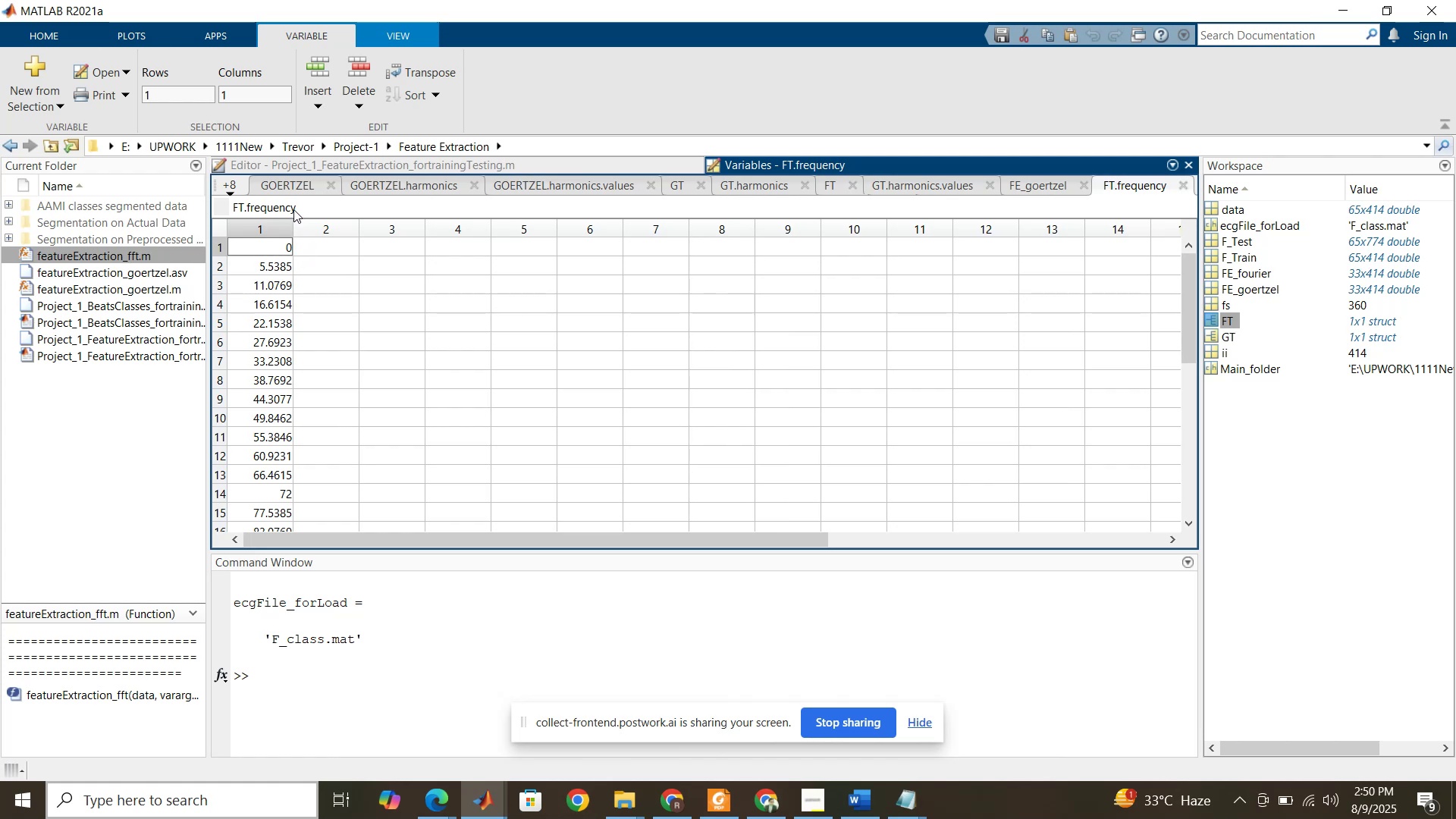 
left_click_drag(start_coordinate=[293, 208], to_coordinate=[234, 209])
 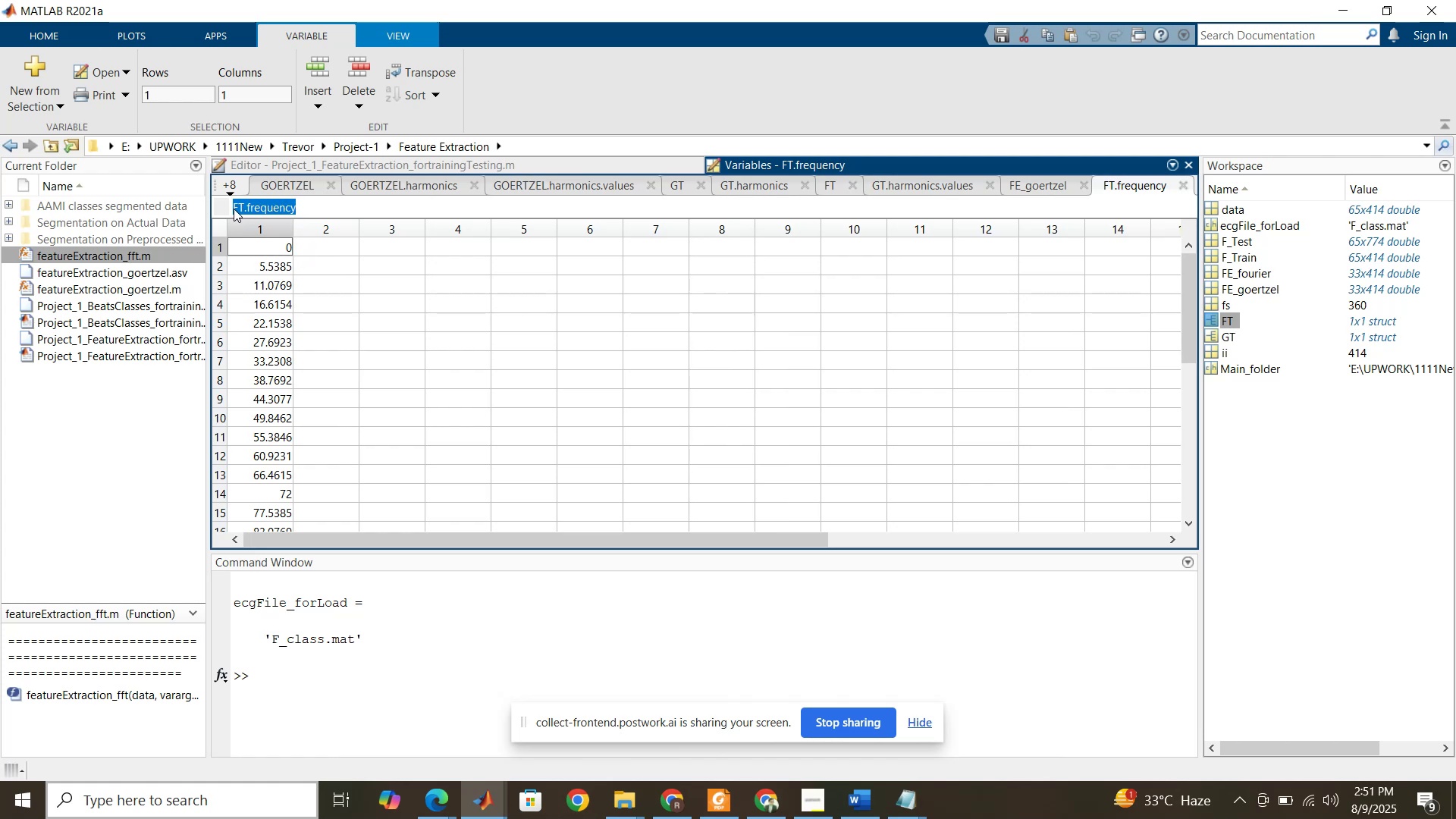 
key(Control+C)
 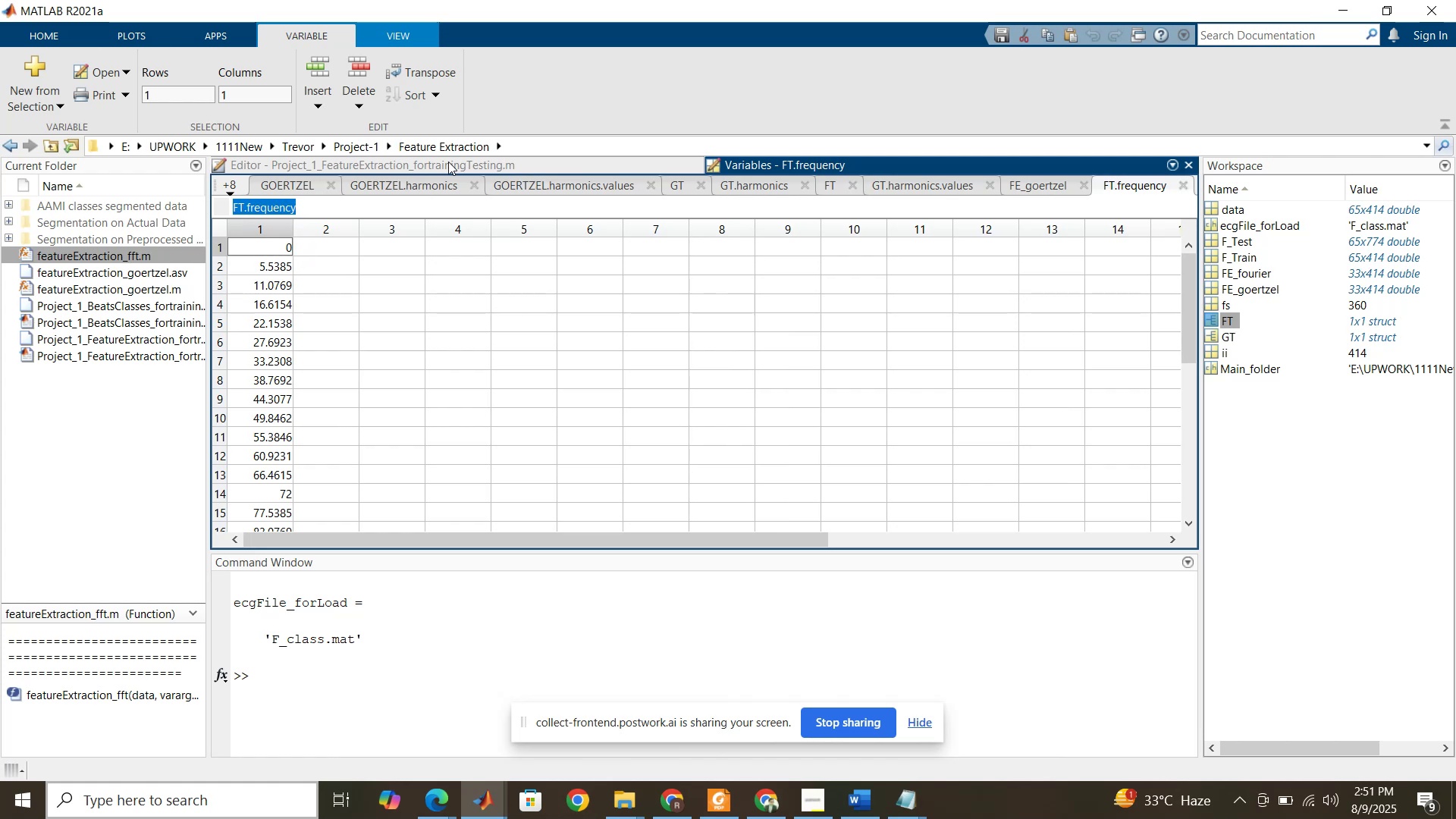 
left_click([448, 162])
 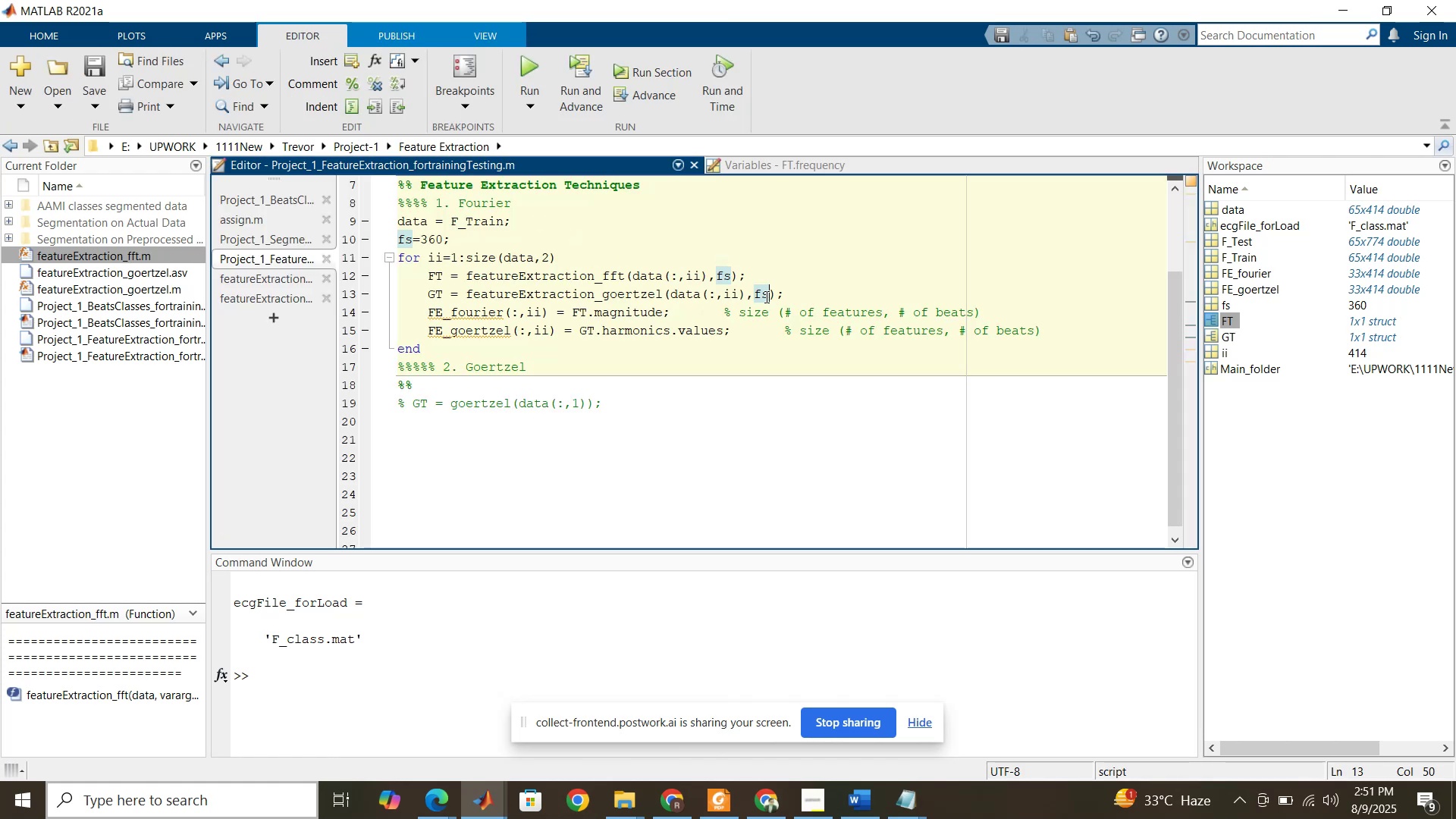 
left_click([774, 297])
 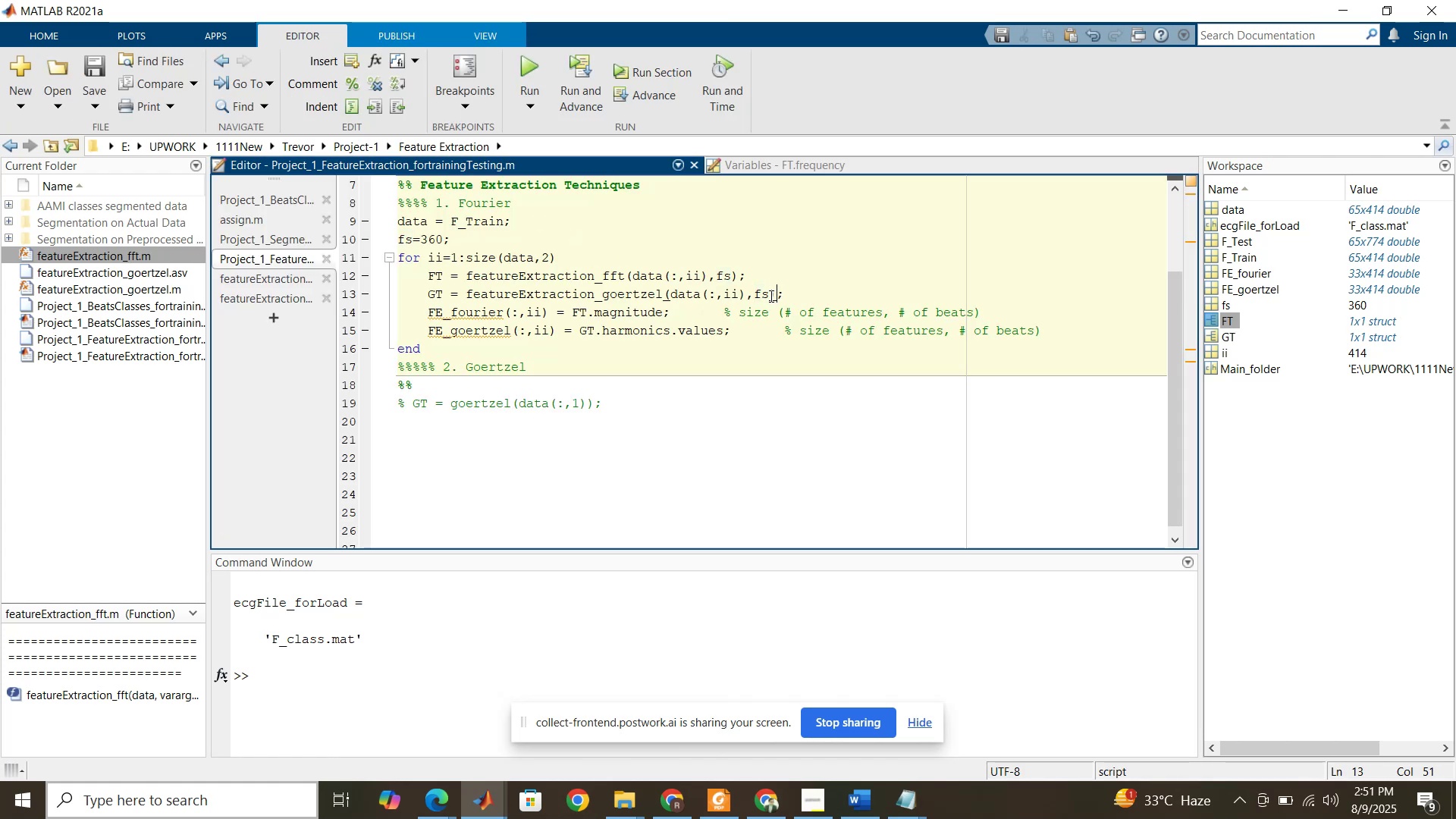 
left_click([770, 295])
 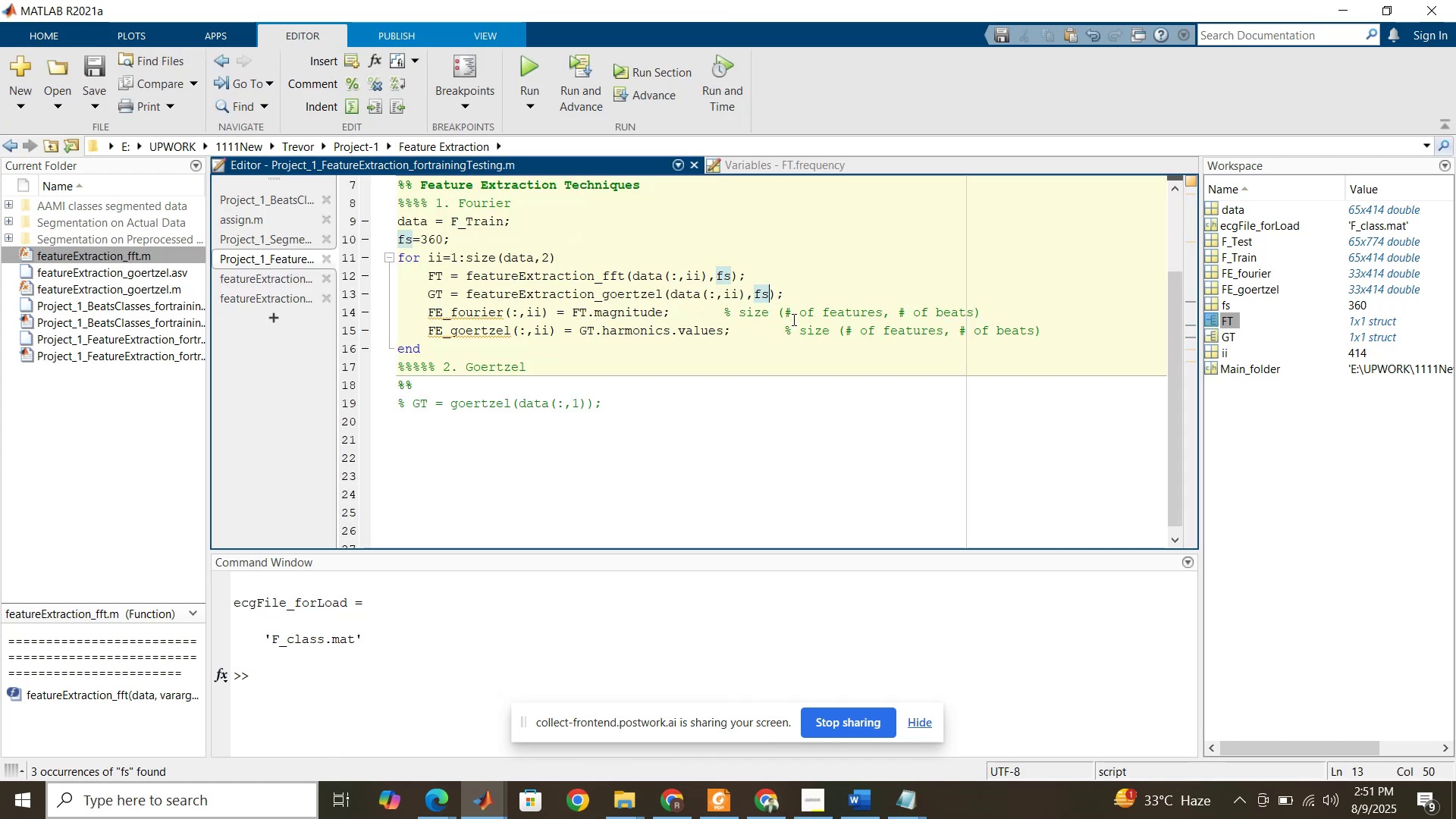 
key(Comma)
 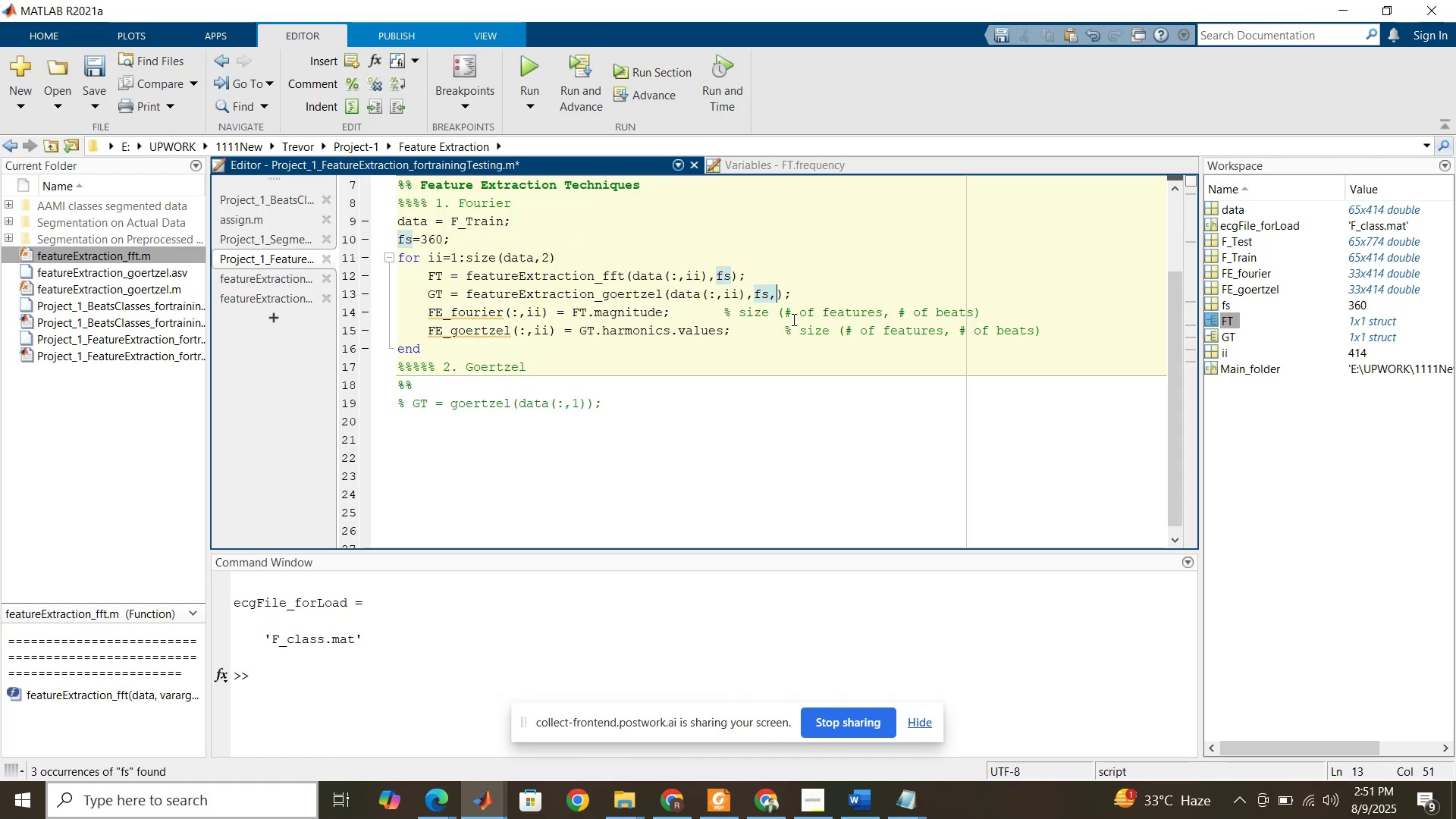 
key(Control+V)
 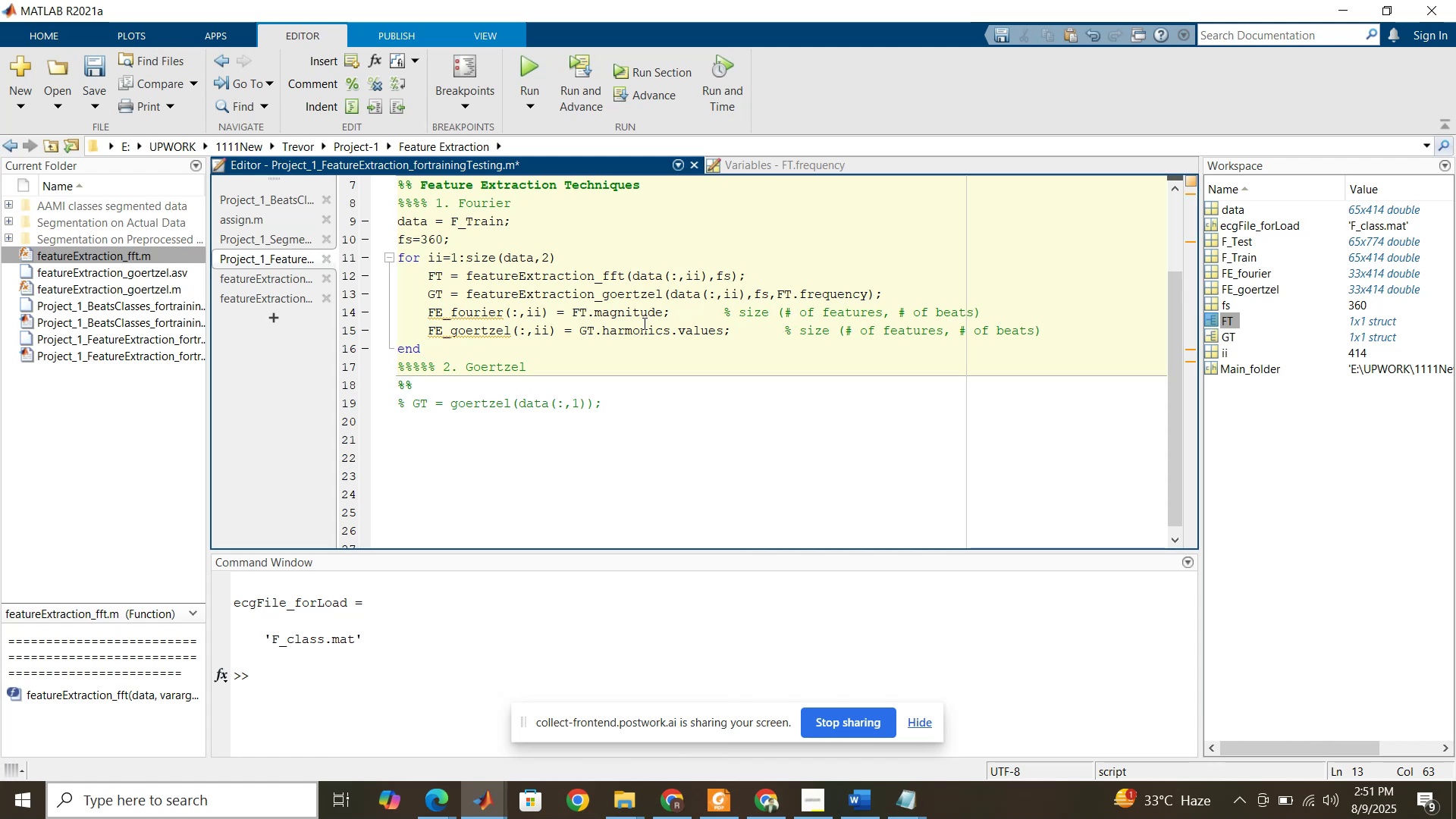 
wait(6.99)
 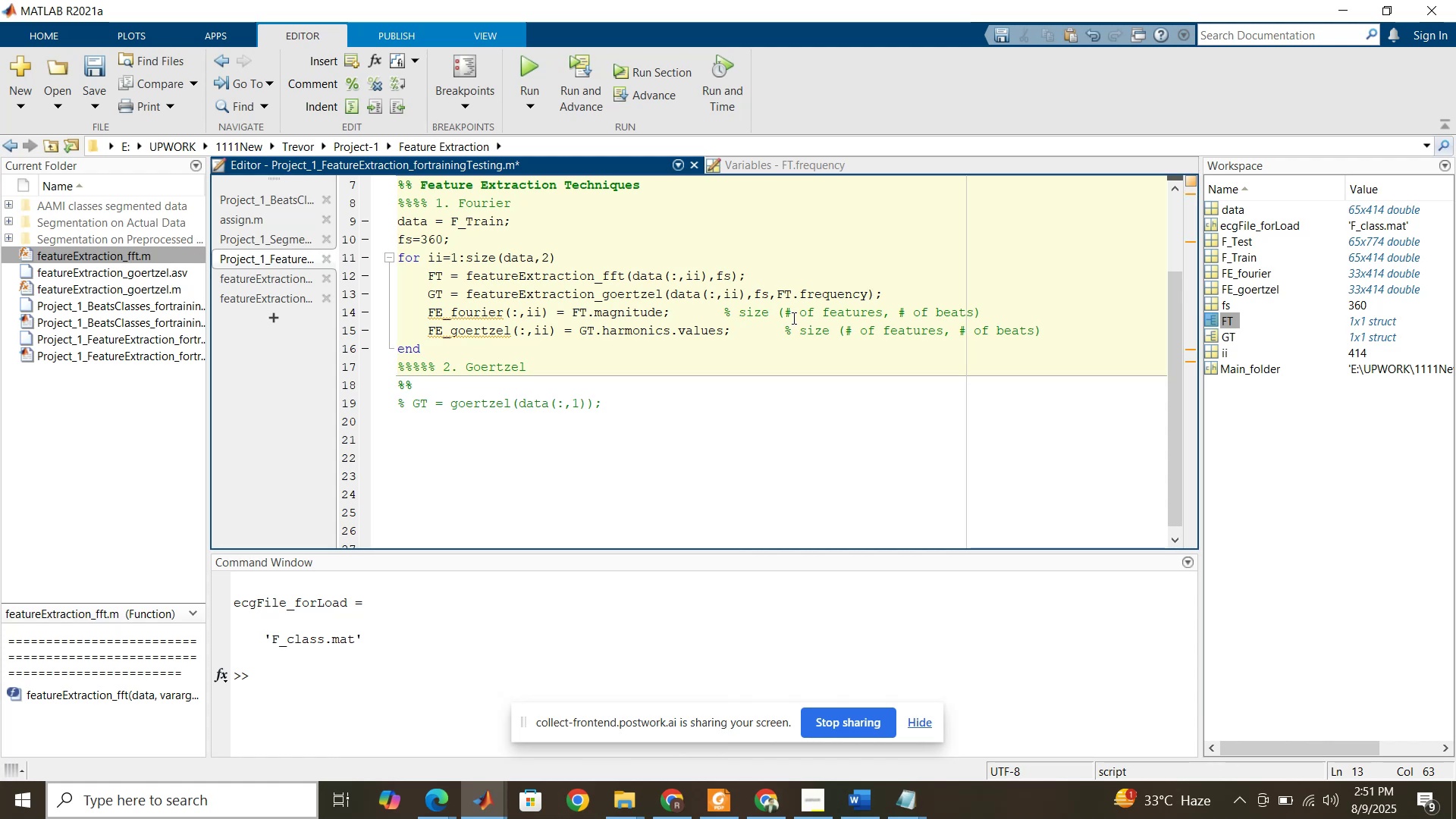 
left_click([271, 292])
 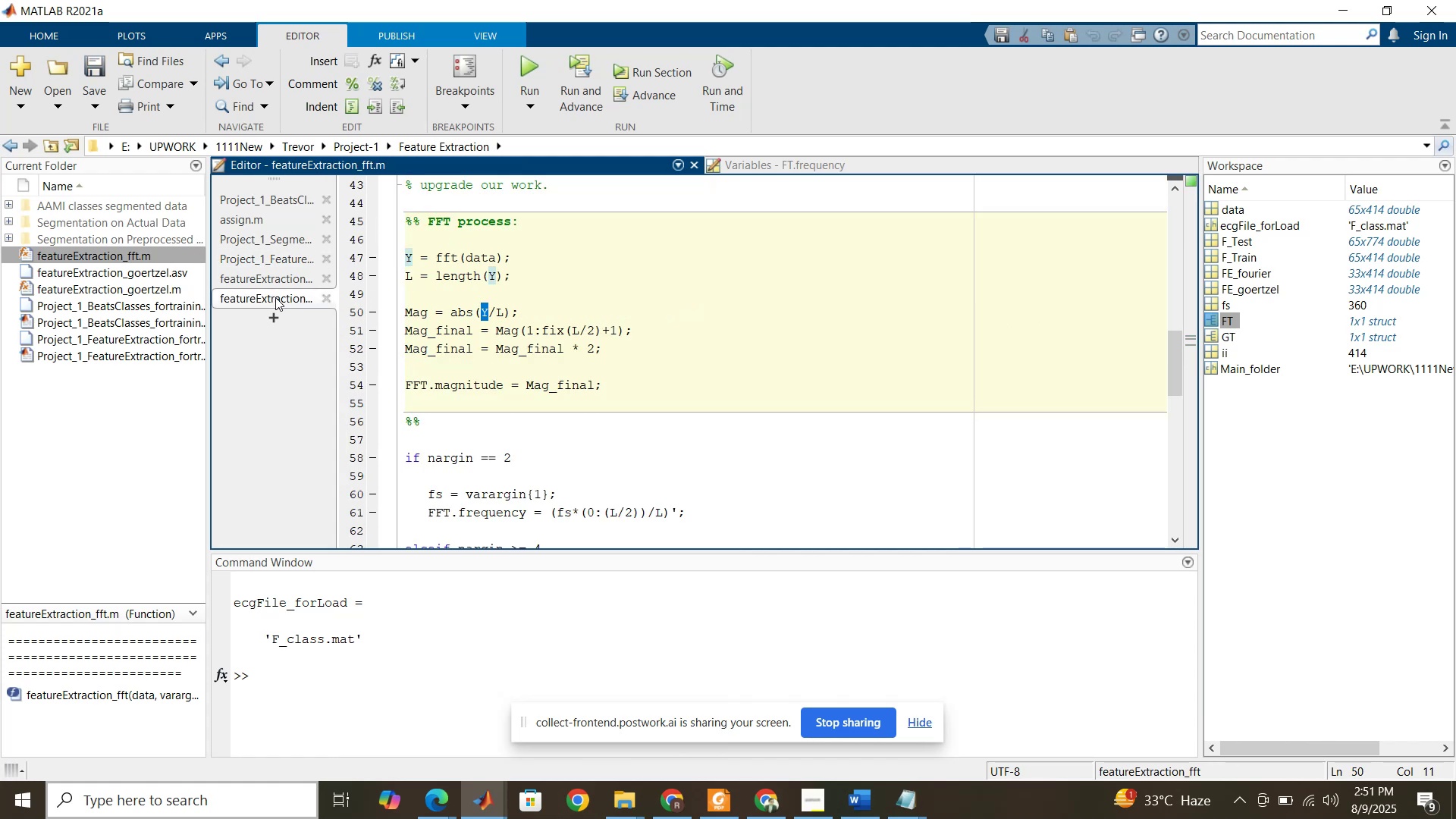 
left_click([265, 275])
 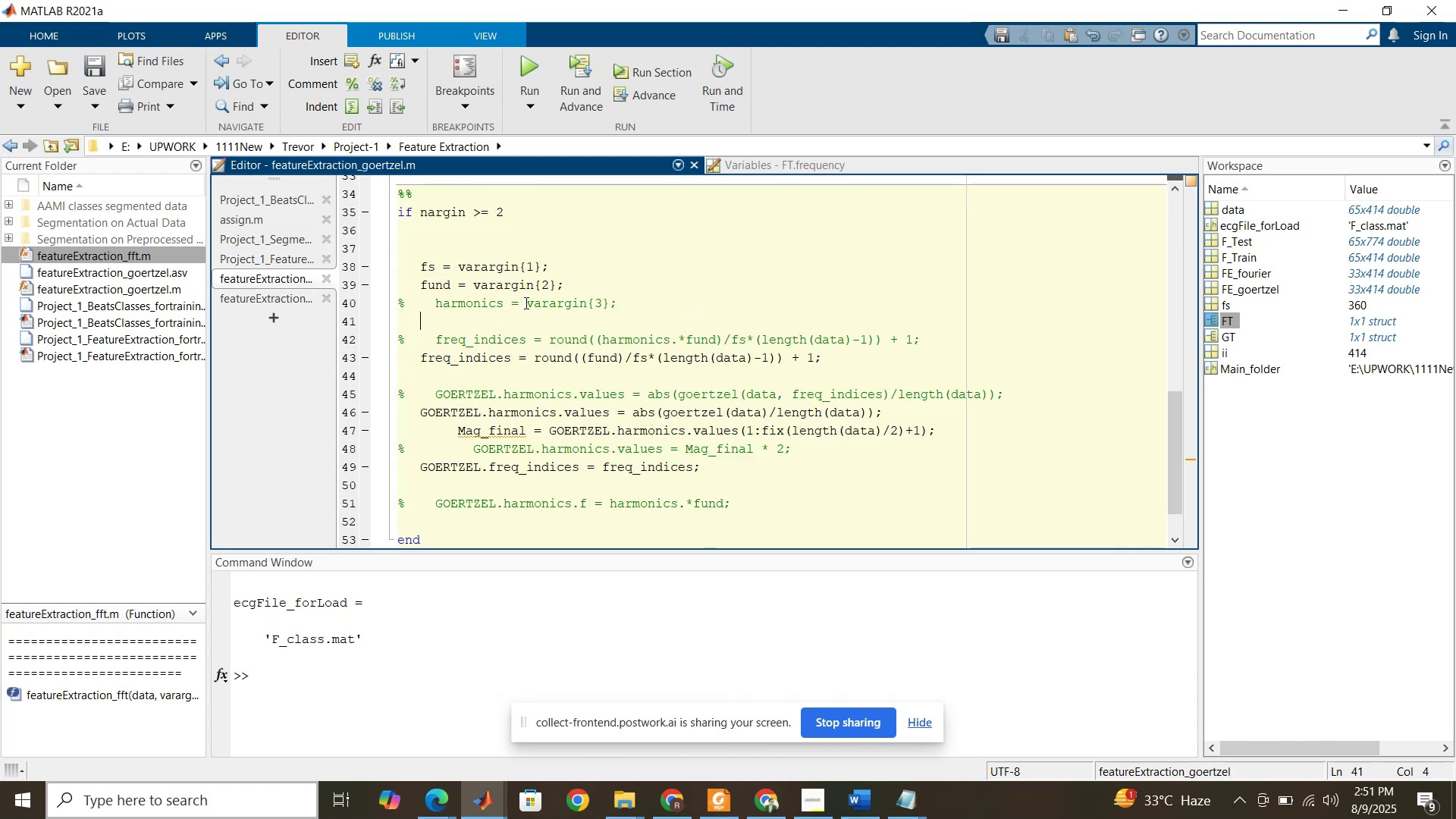 
left_click_drag(start_coordinate=[510, 209], to_coordinate=[498, 207])
 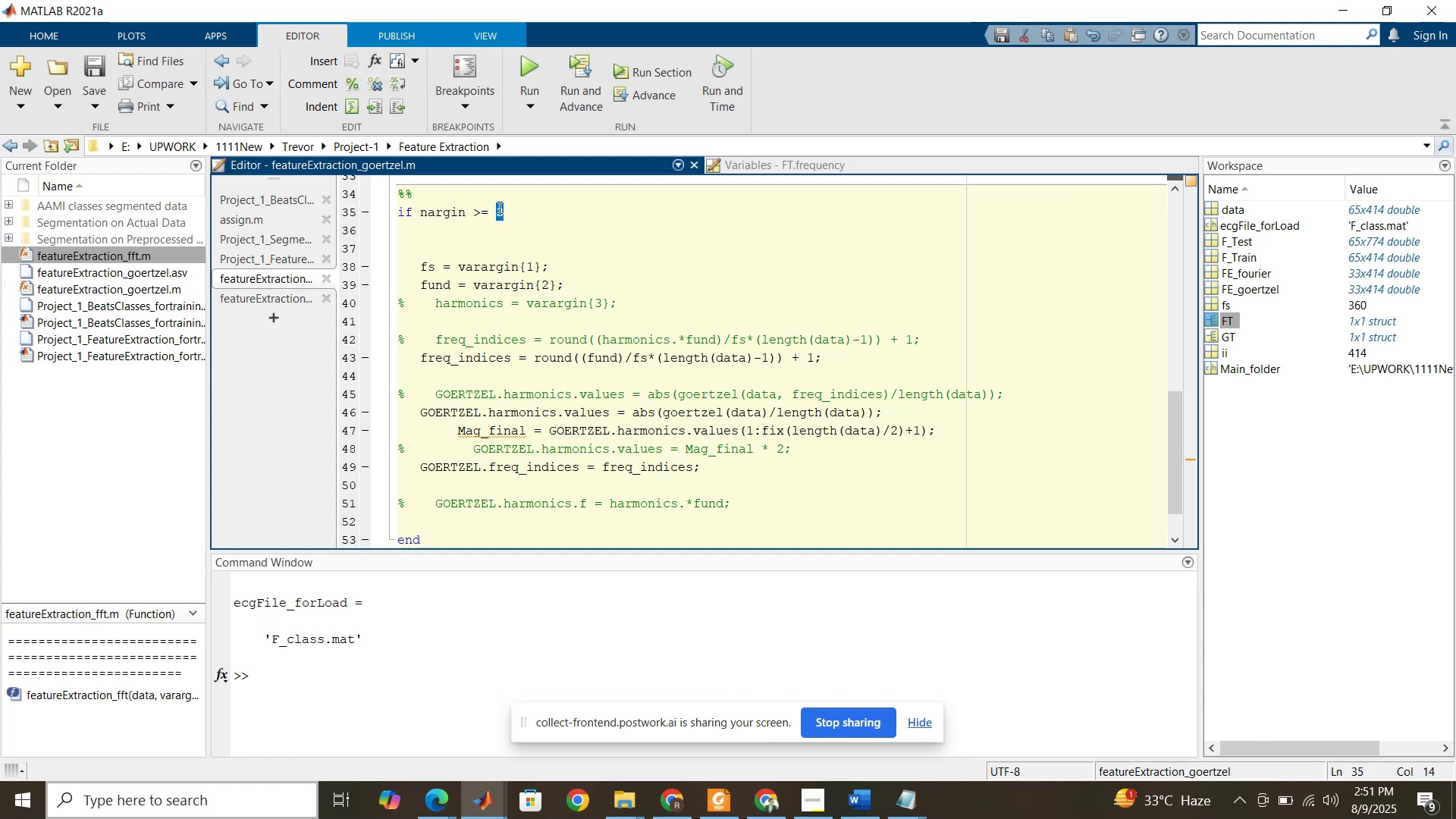 
key(3)
 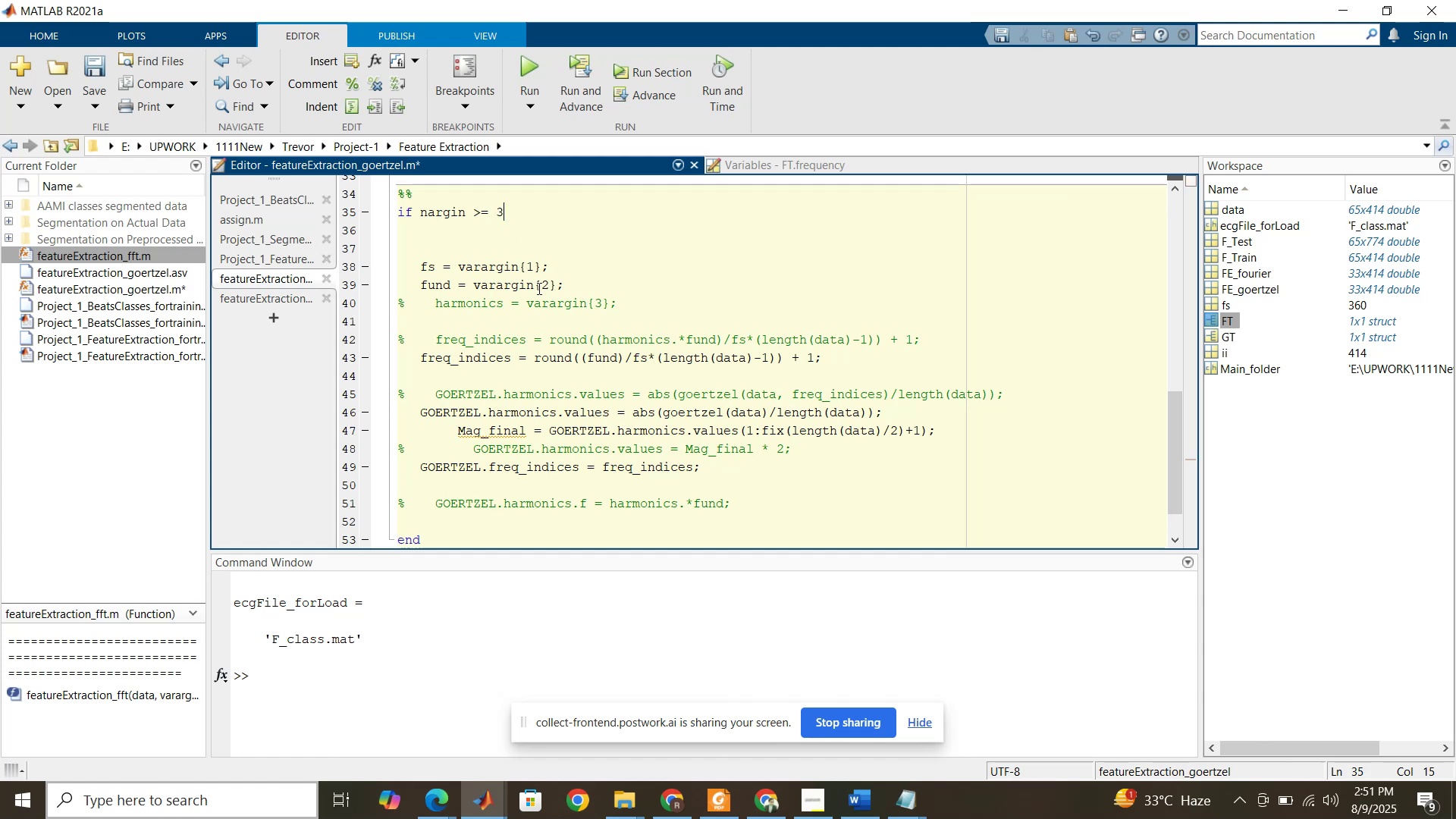 
left_click([538, 288])
 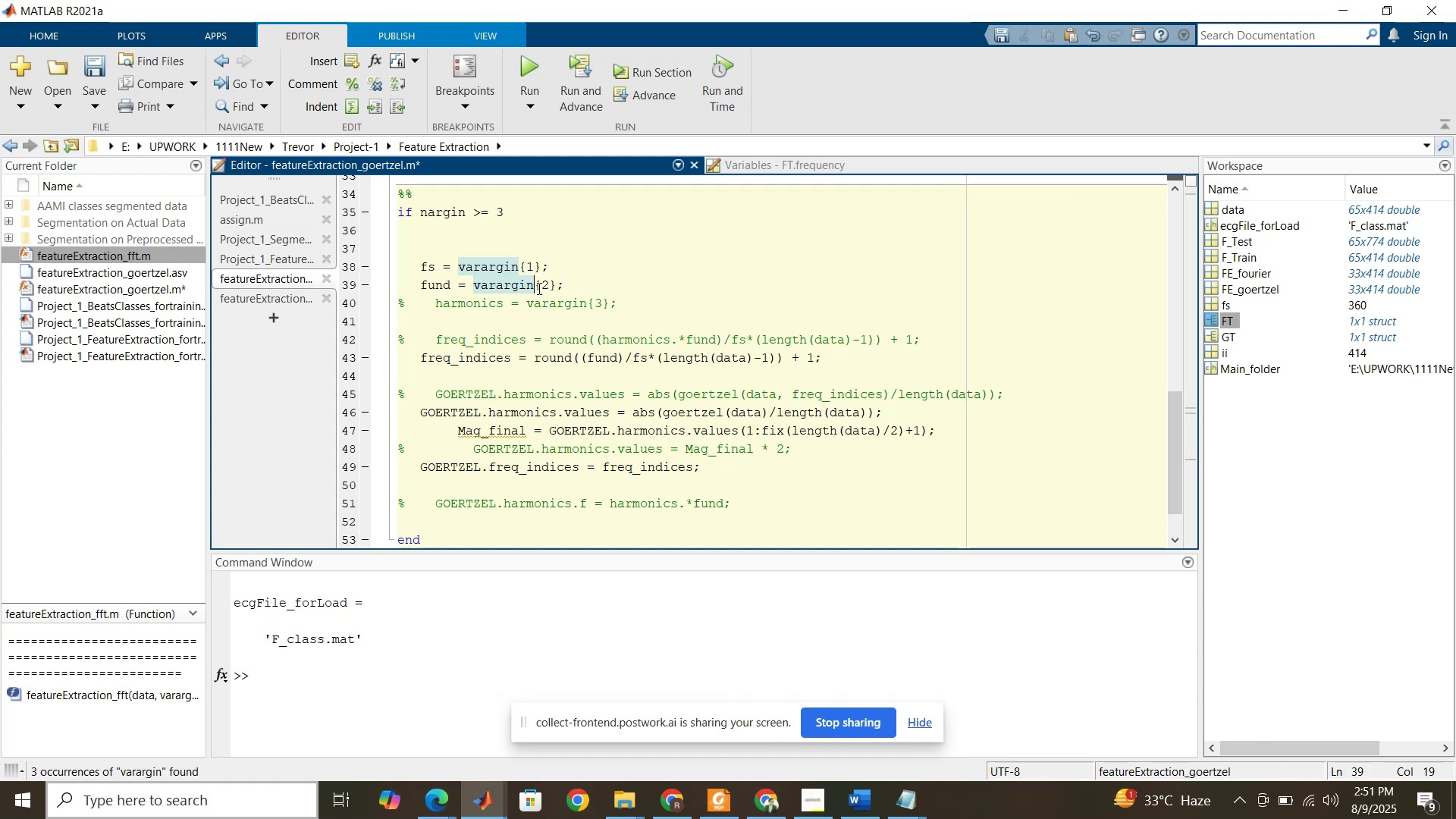 
hold_key(key=ControlLeft, duration=0.83)
 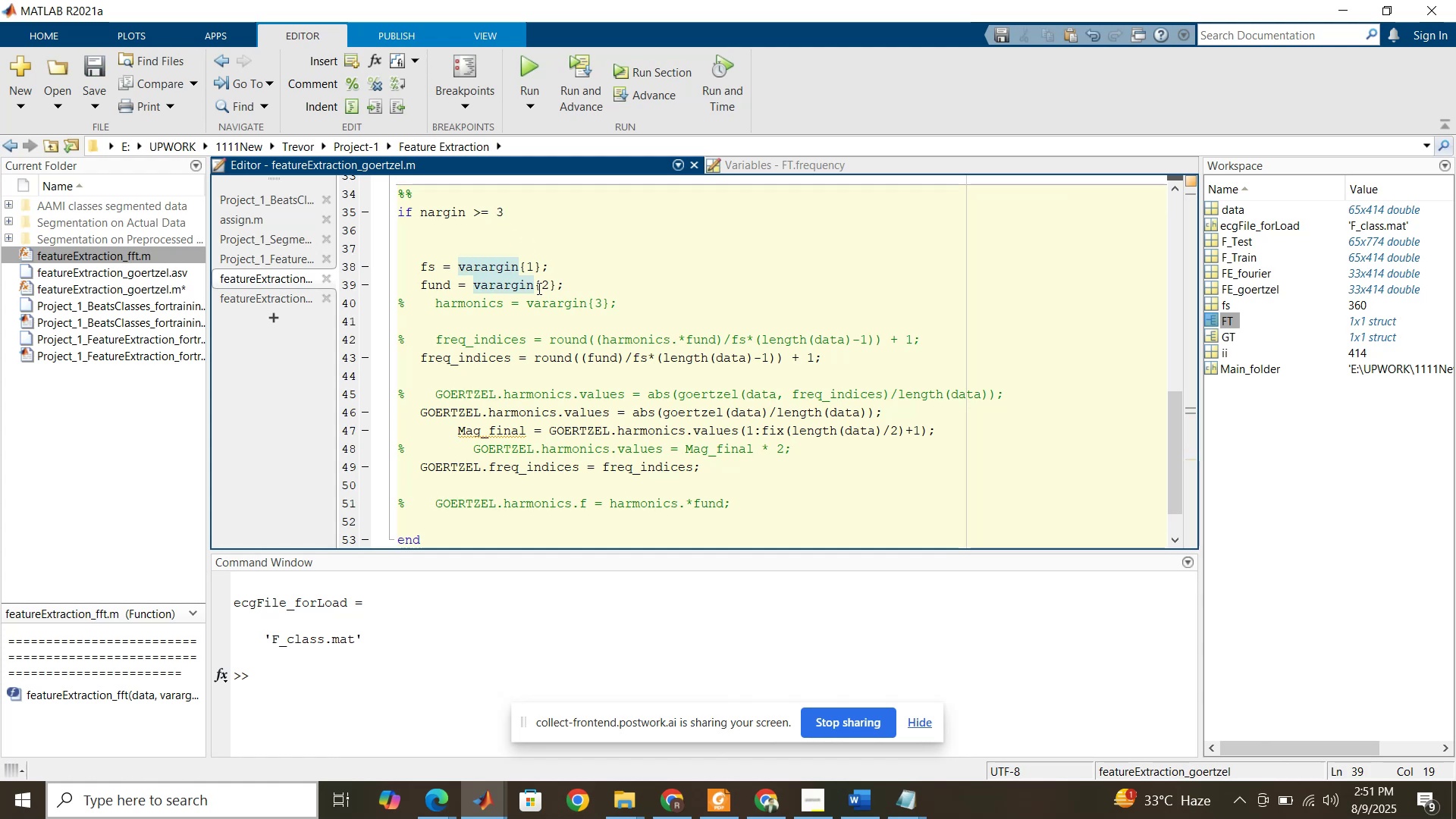 
hold_key(key=S, duration=0.33)
 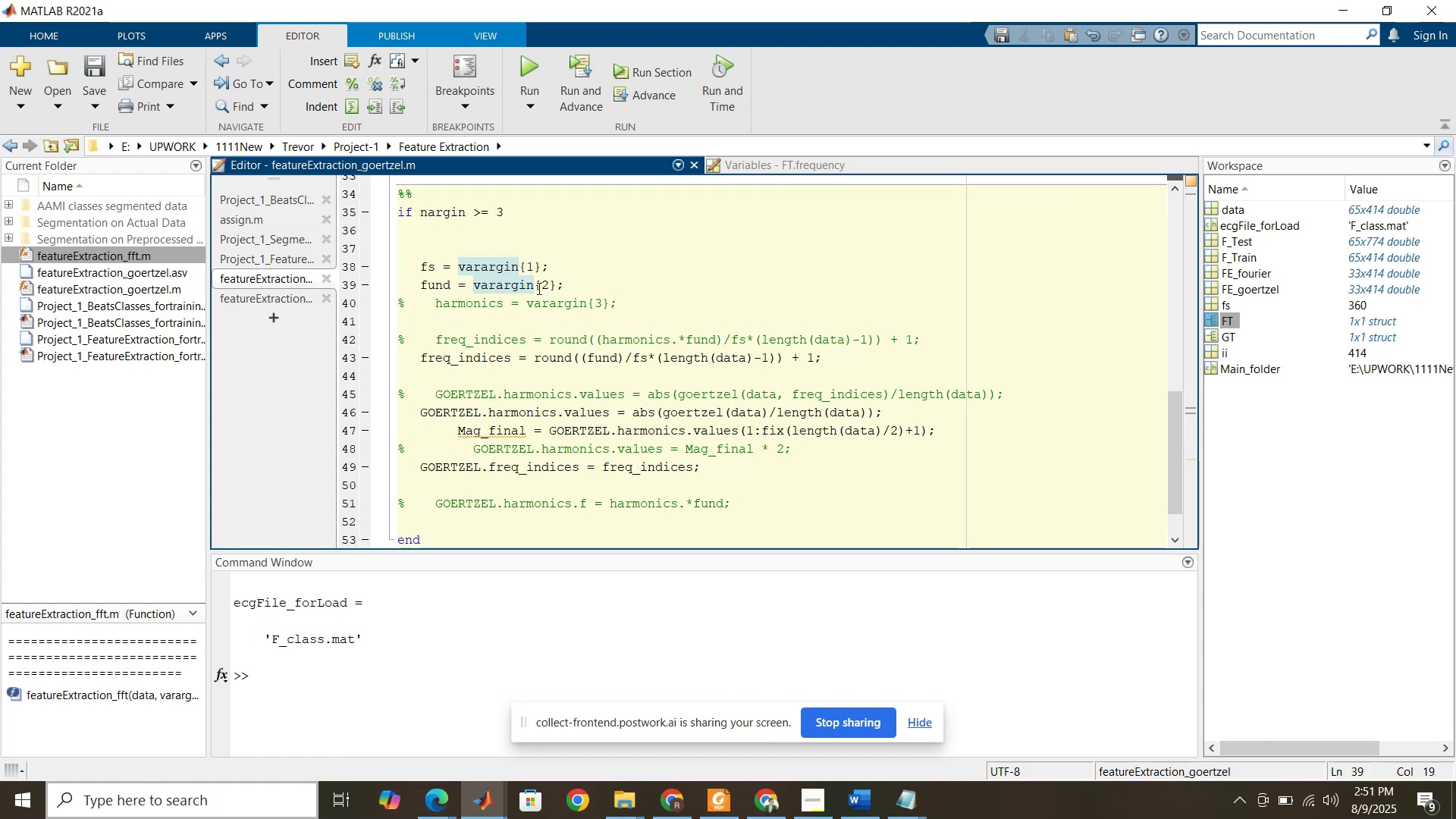 
wait(6.28)
 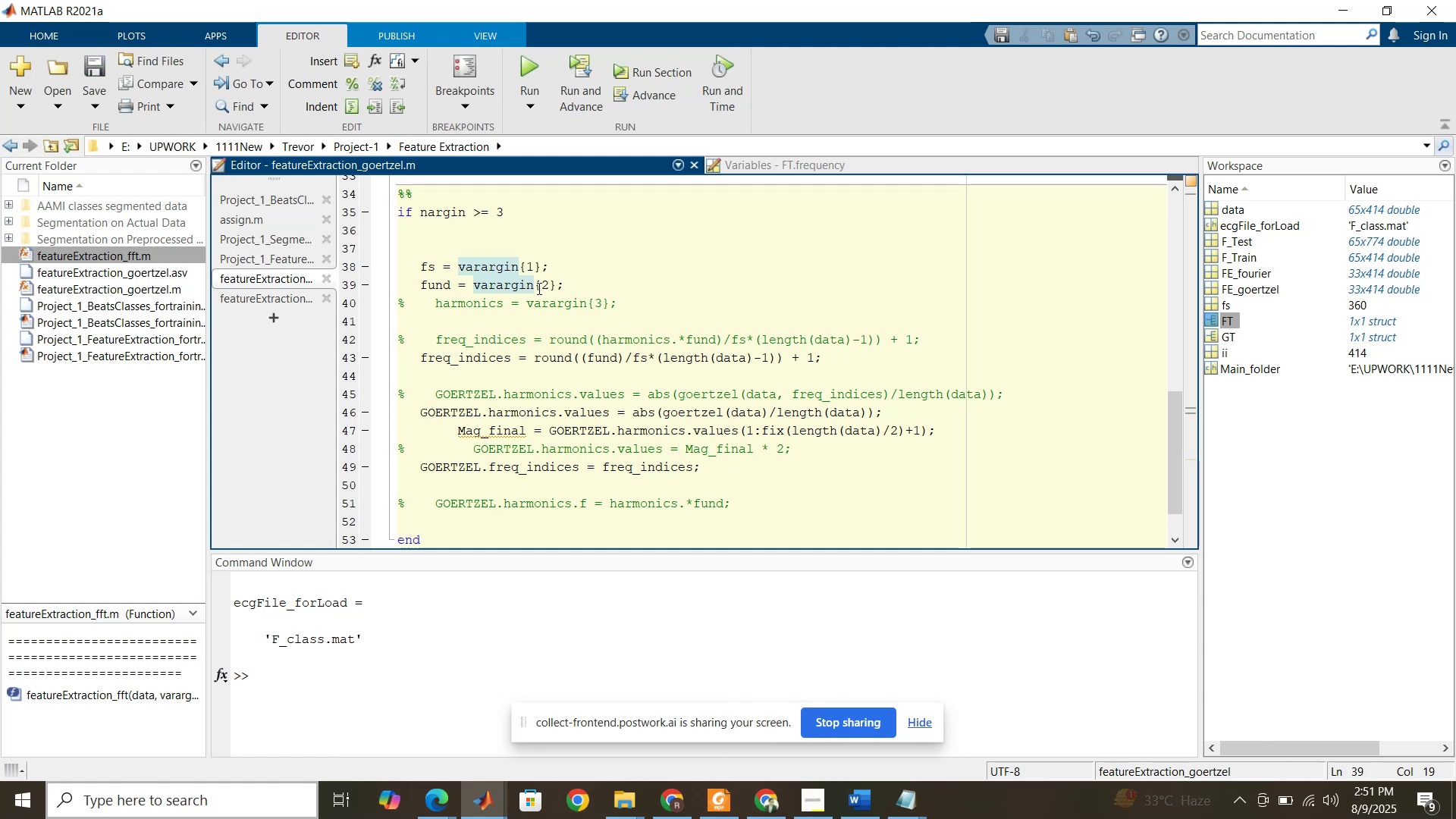 
left_click([560, 397])
 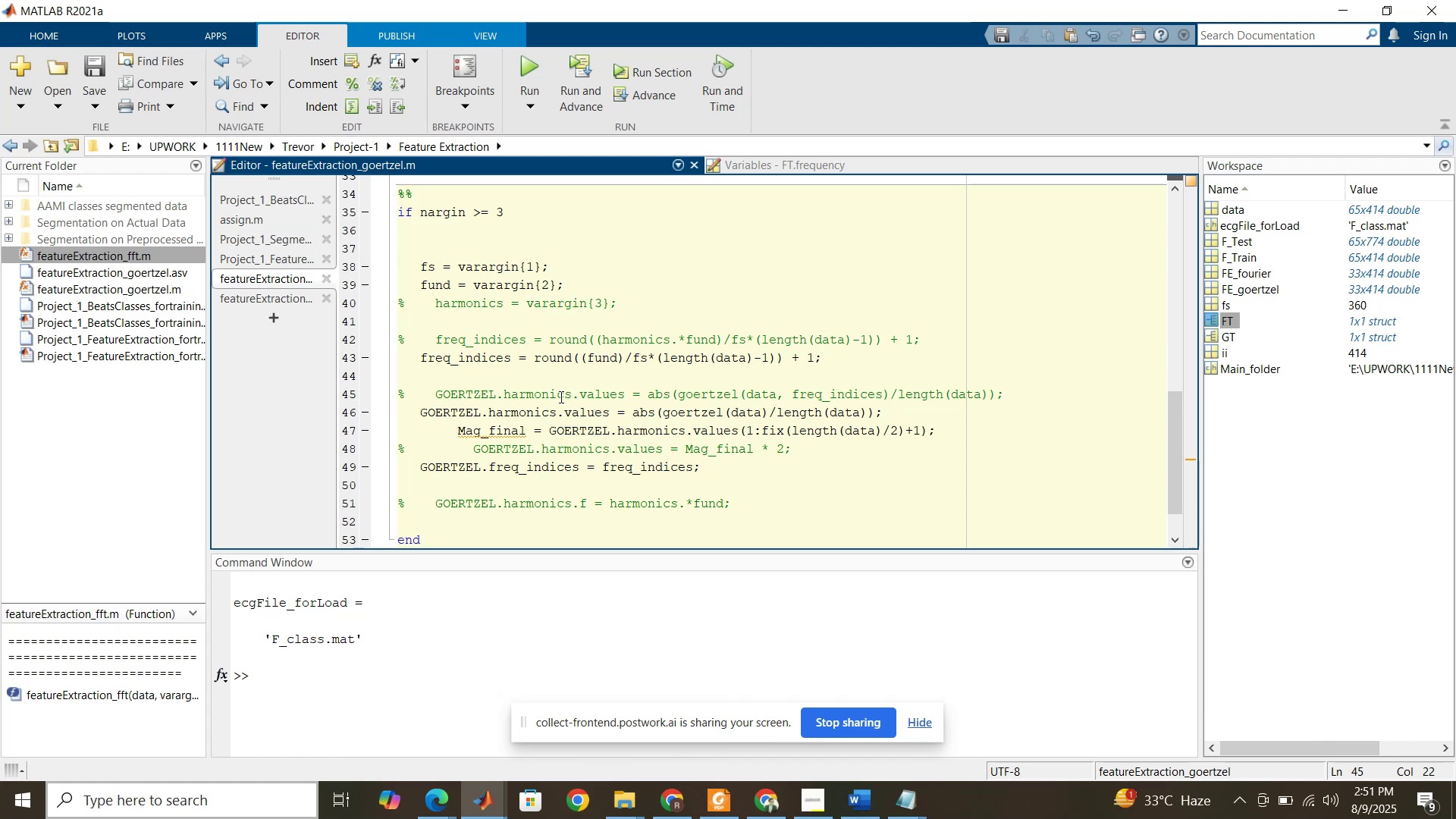 
key(Control+T)
 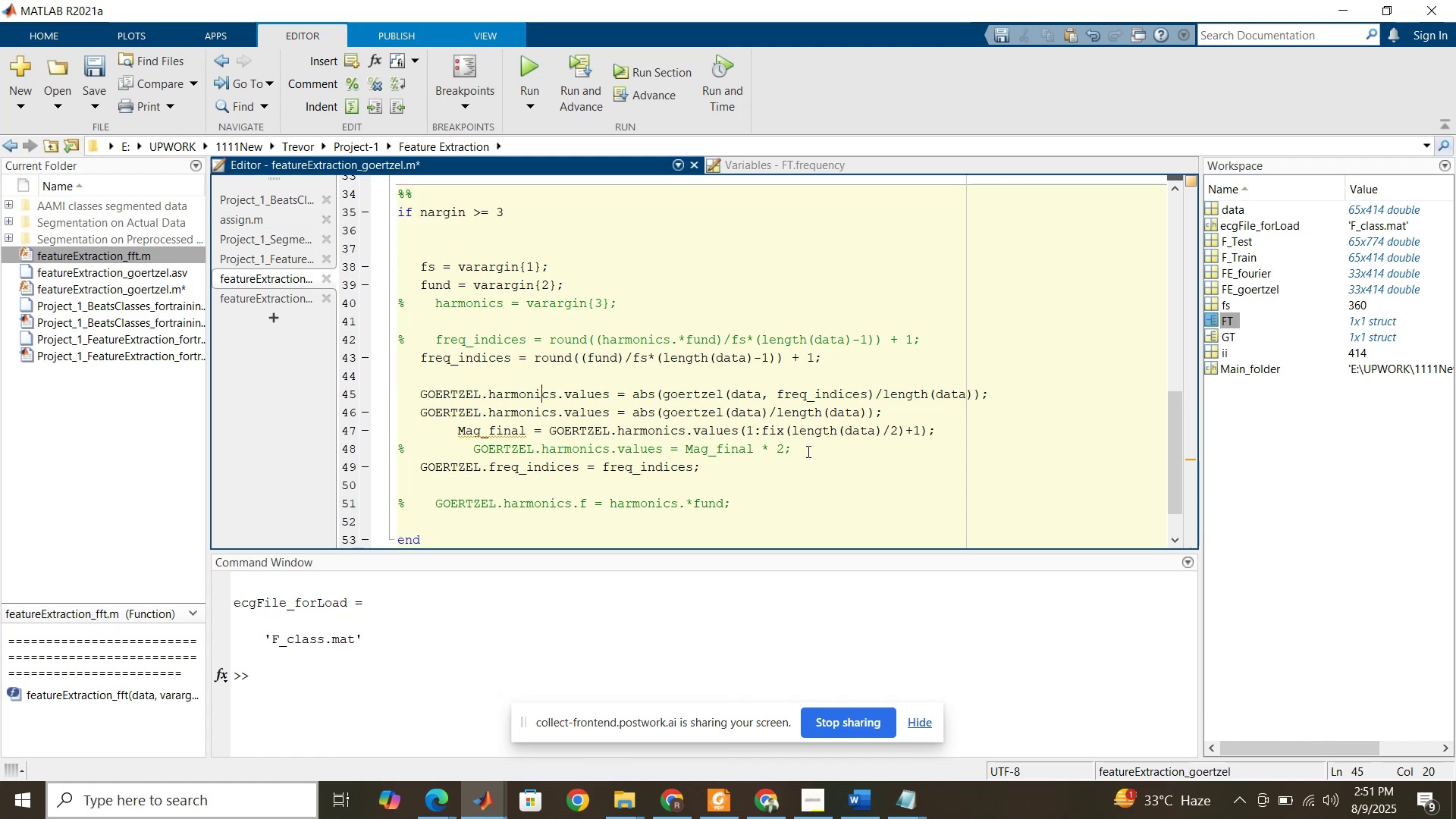 
left_click_drag(start_coordinate=[817, 450], to_coordinate=[555, 432])
 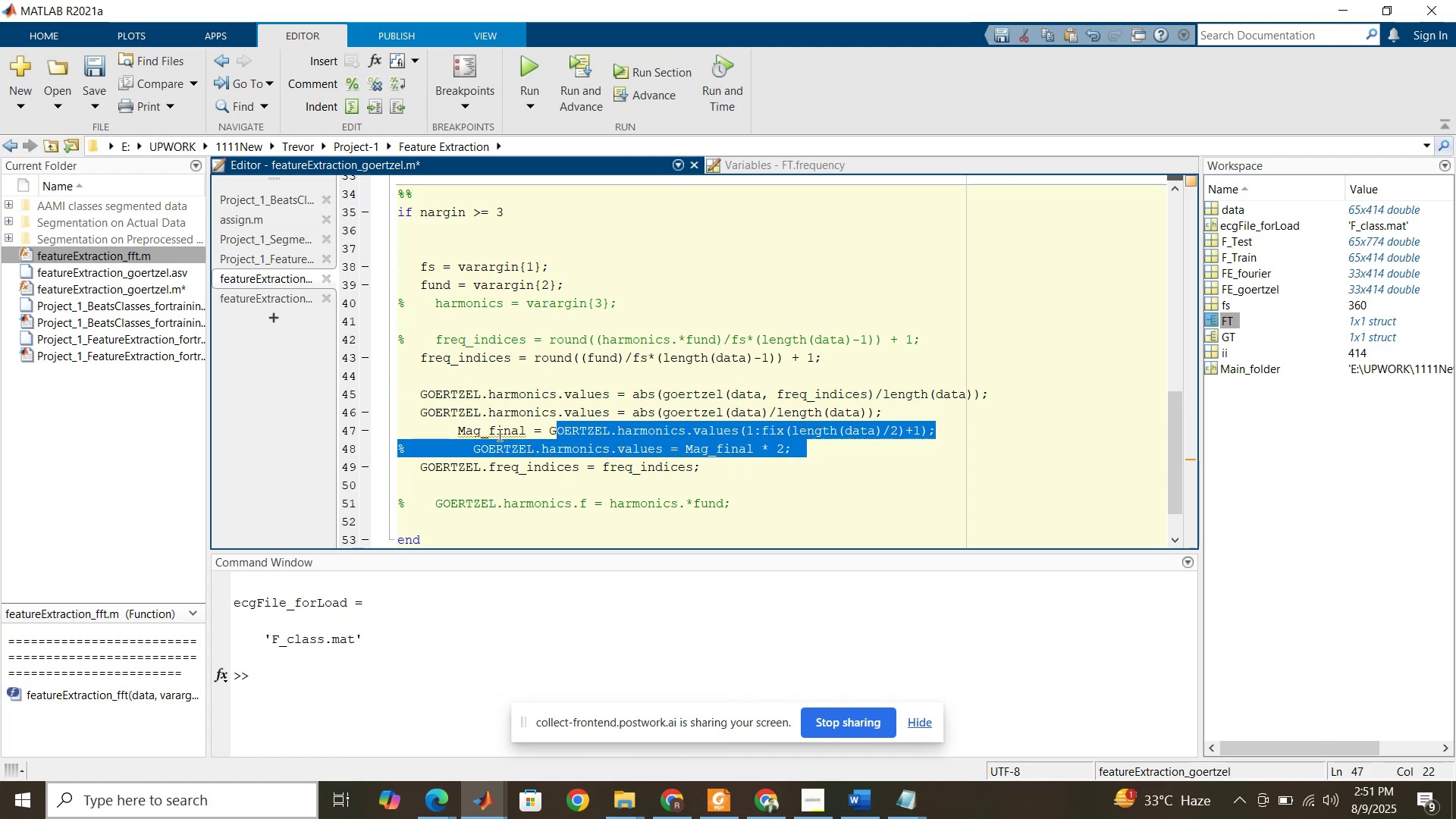 
left_click([498, 435])
 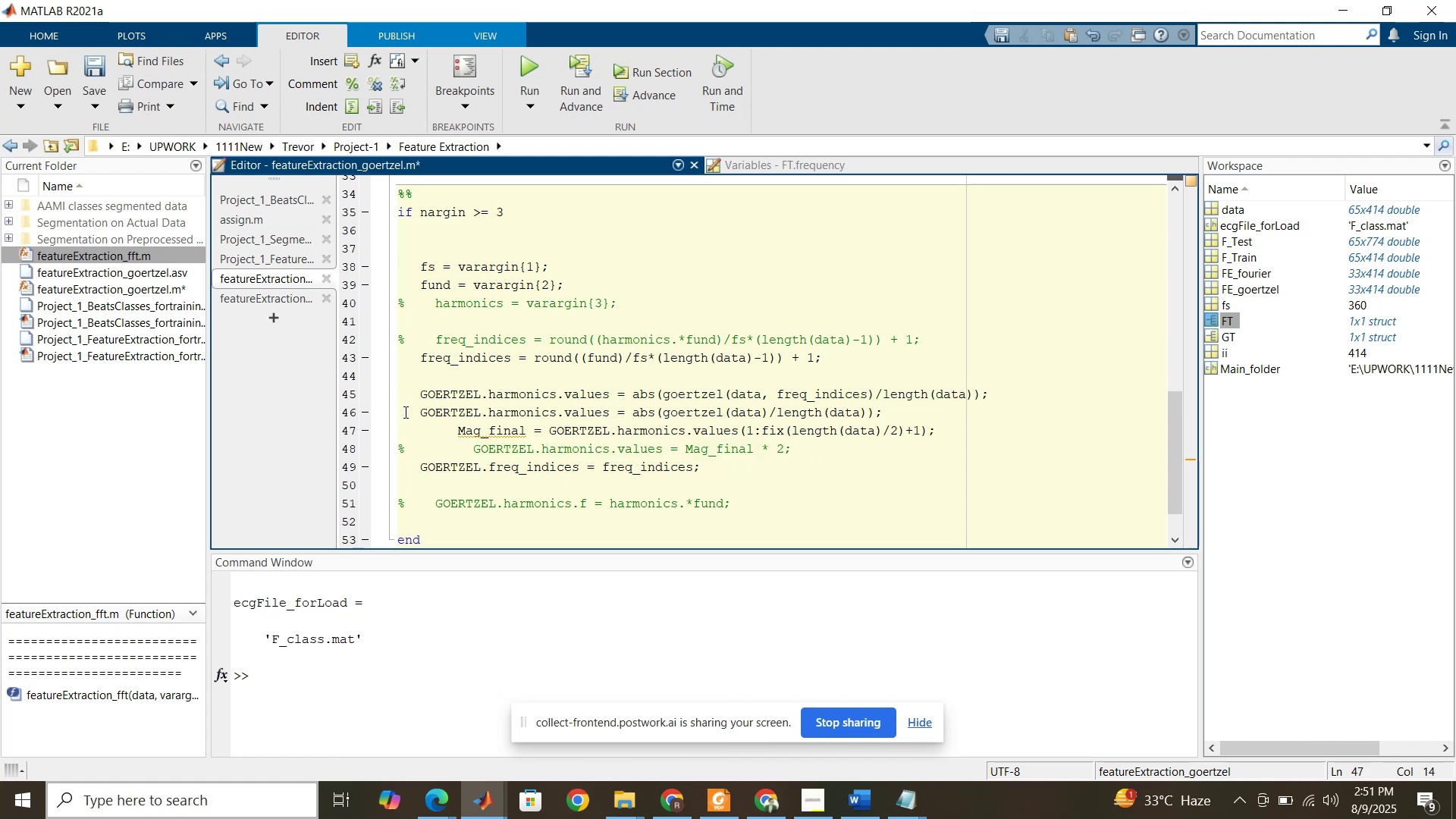 
left_click_drag(start_coordinate=[404, 412], to_coordinate=[416, 444])
 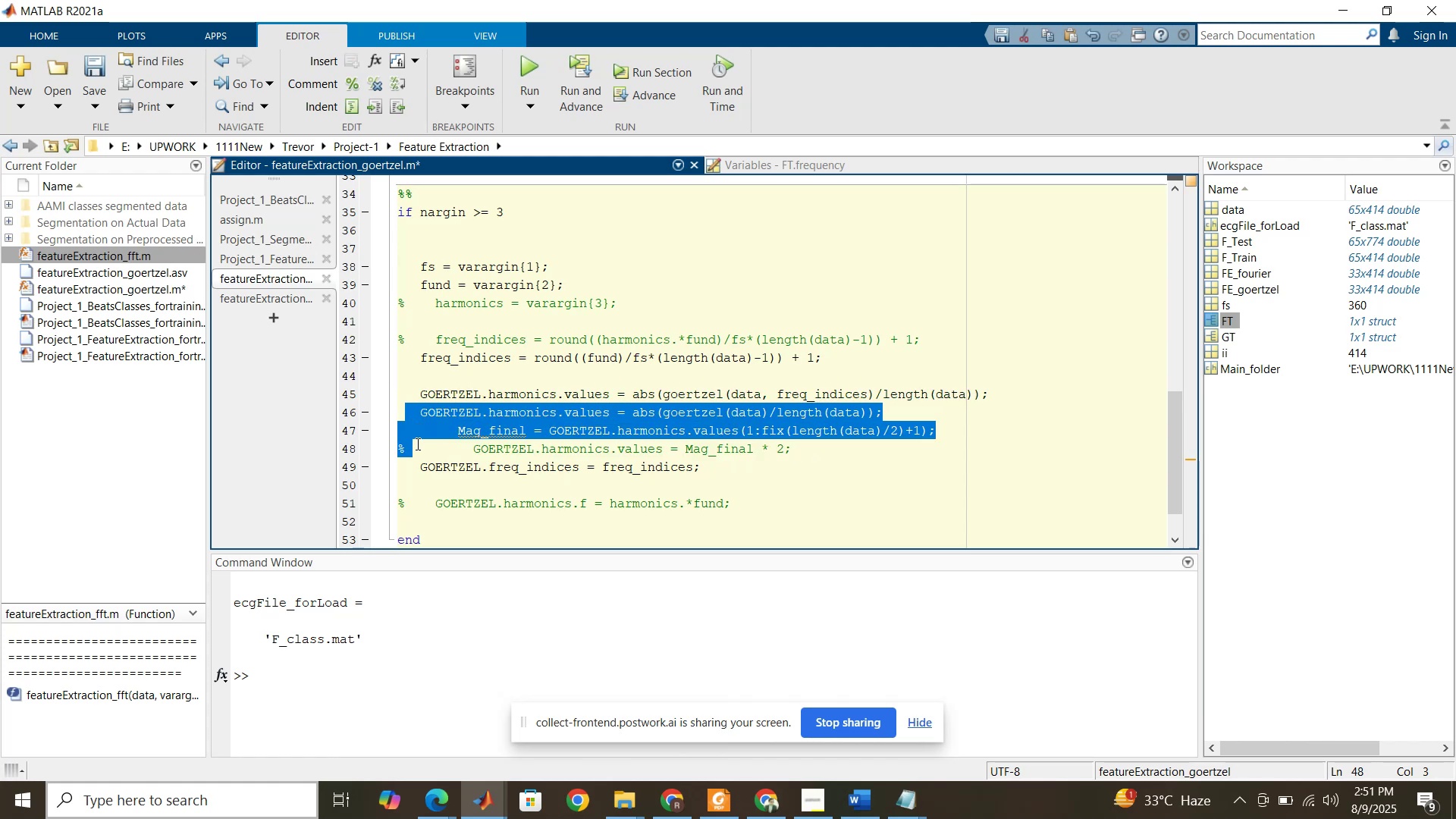 
key(Control+R)
 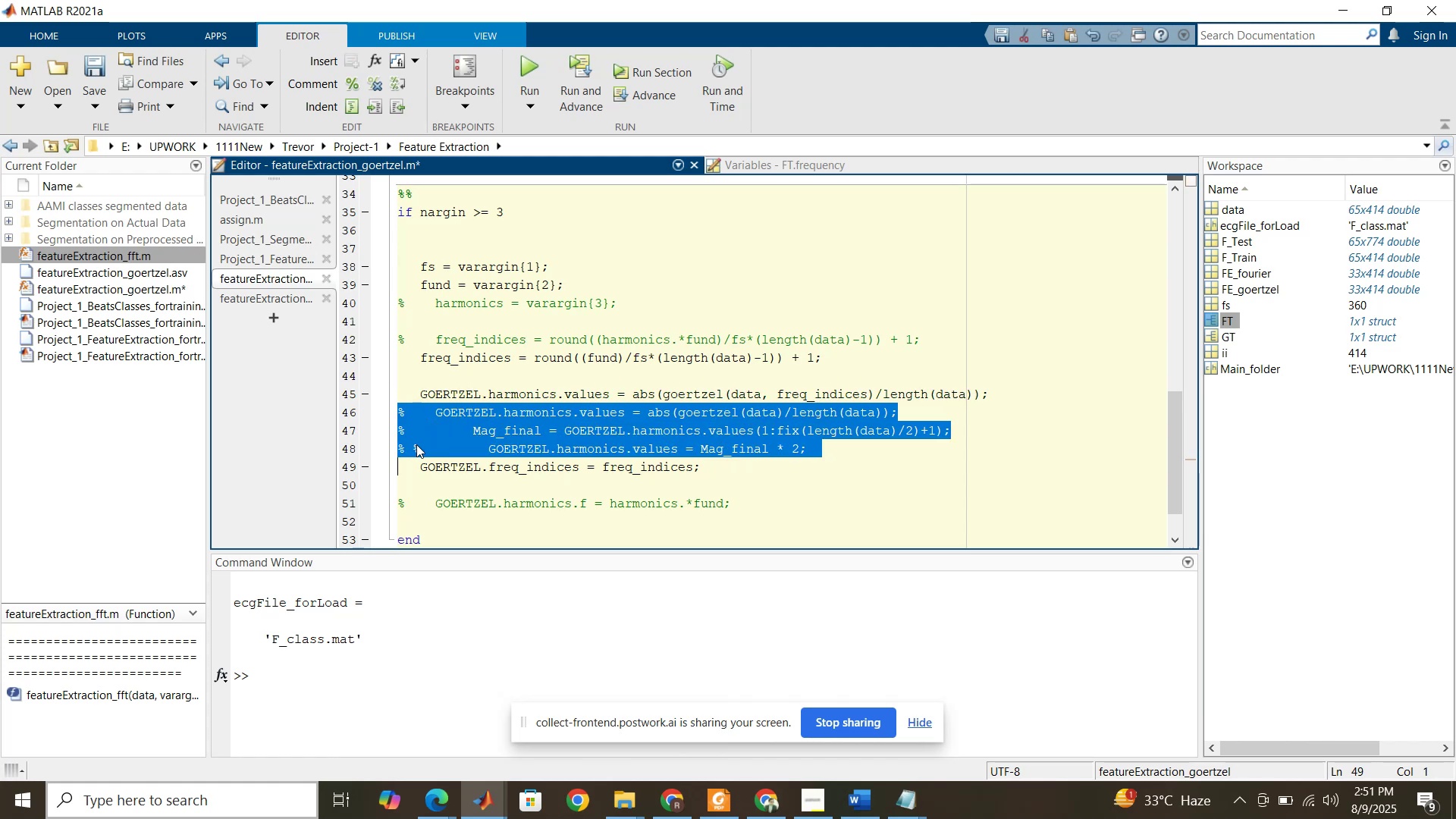 
left_click([419, 443])
 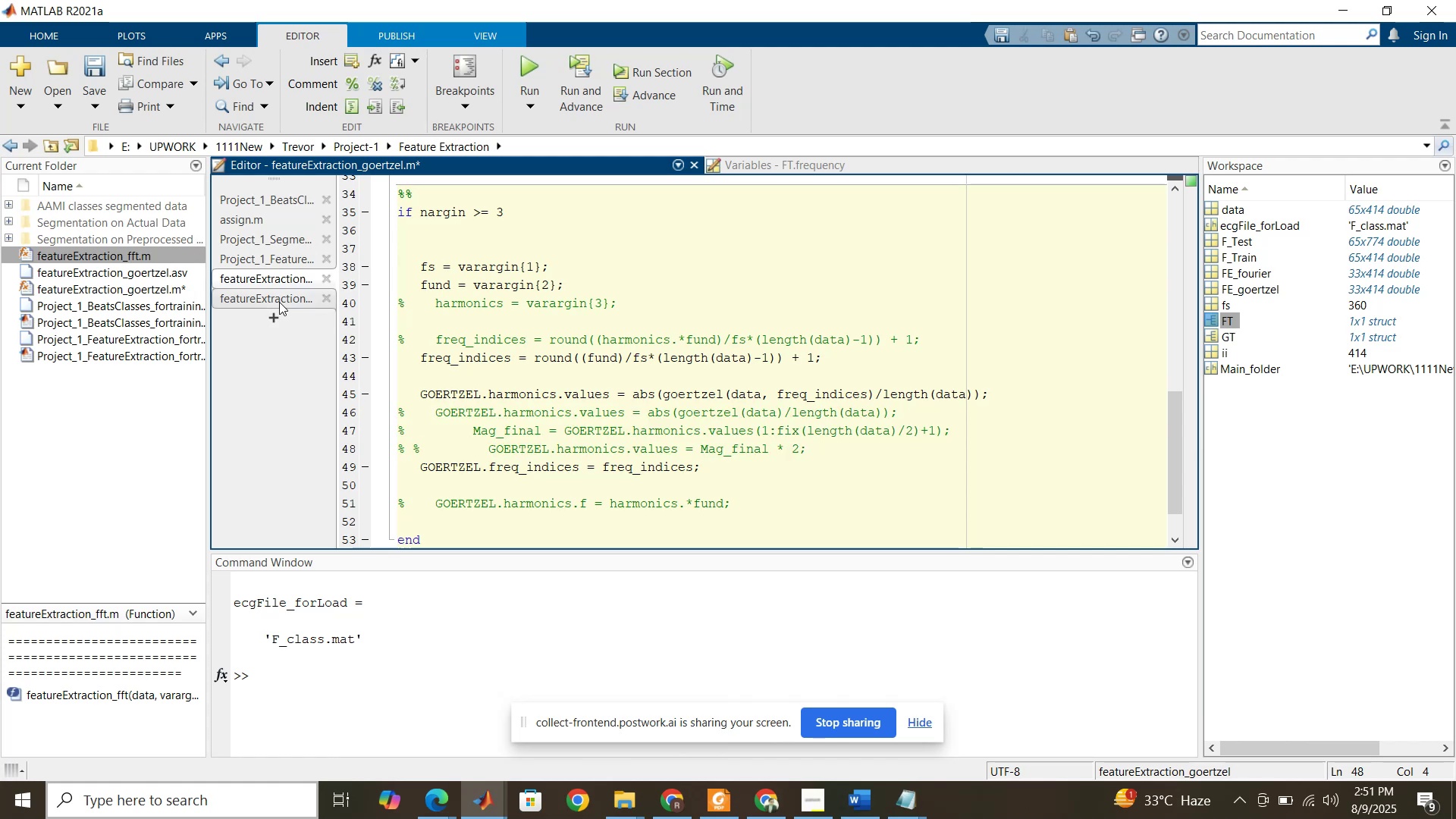 
left_click([279, 302])
 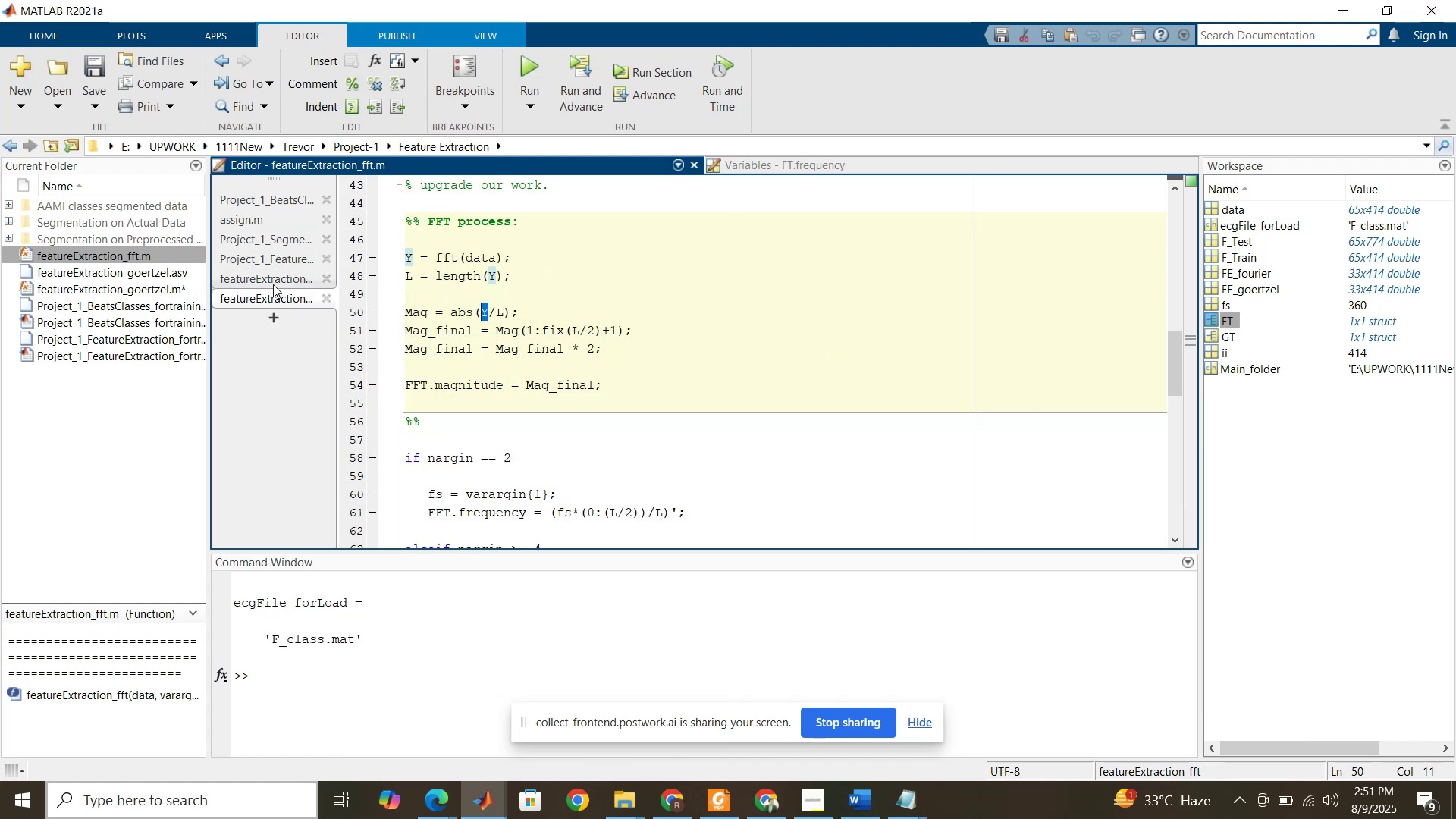 
left_click([270, 263])
 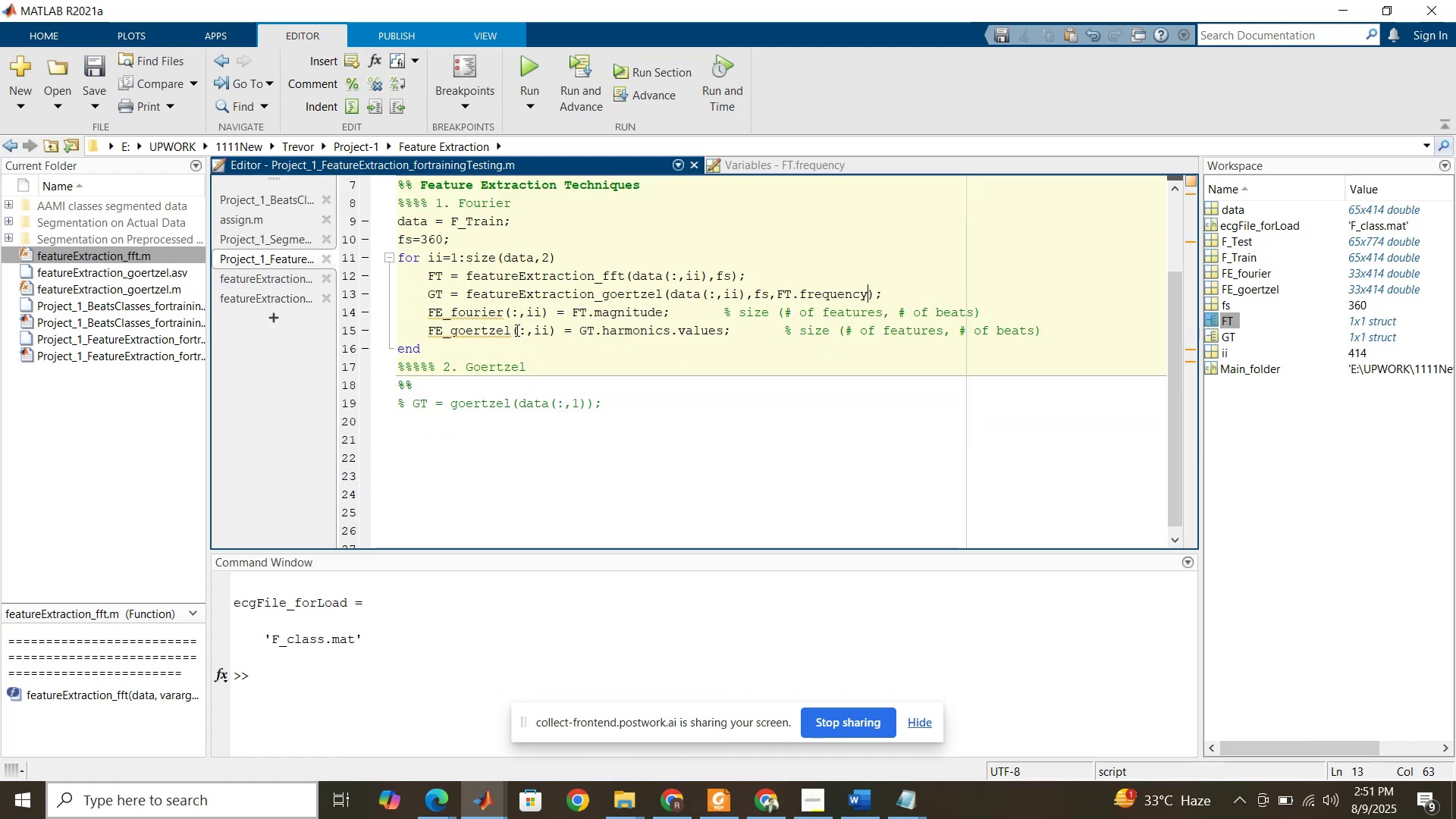 
left_click([516, 330])
 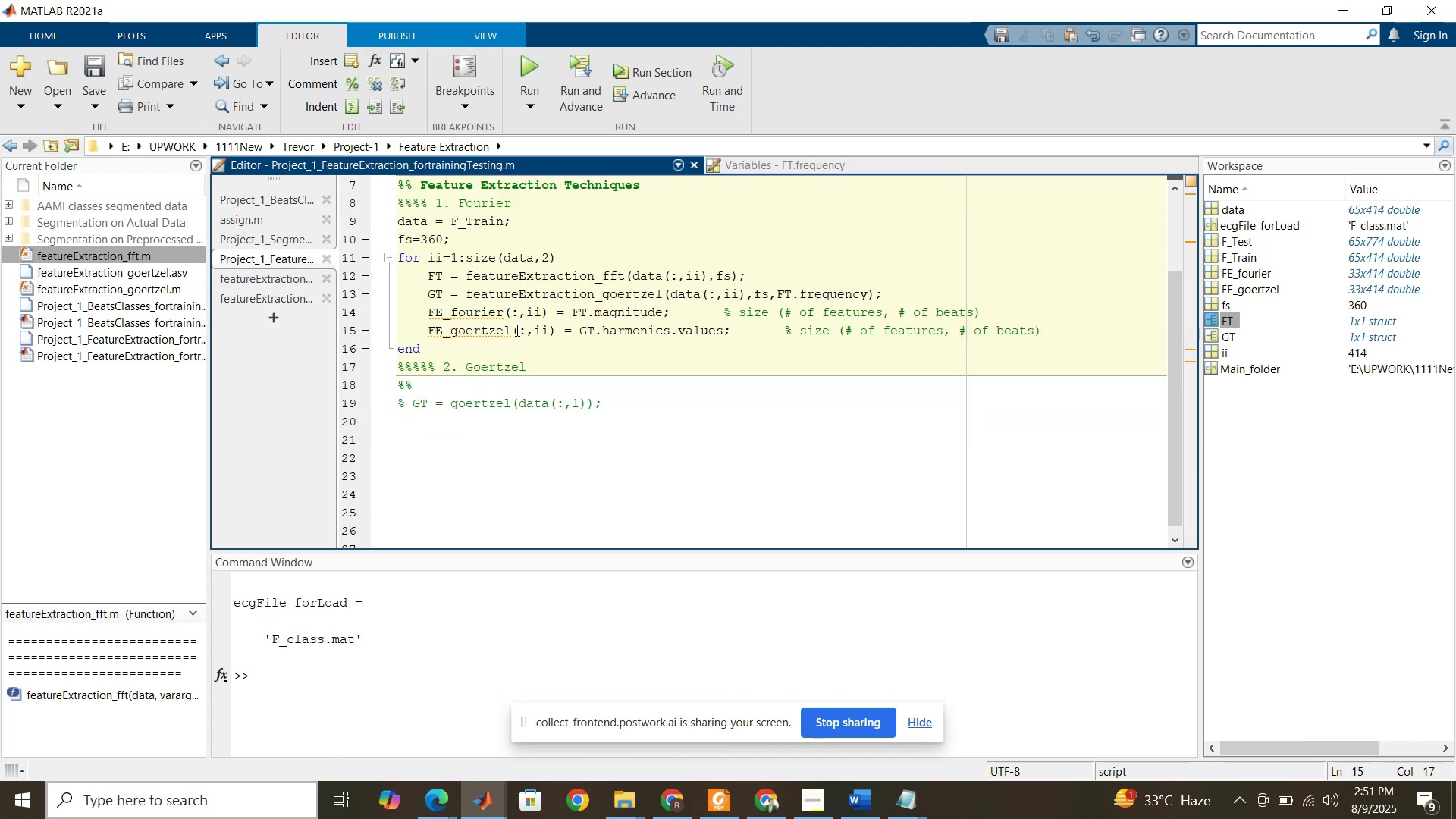 
key(Control+S)
 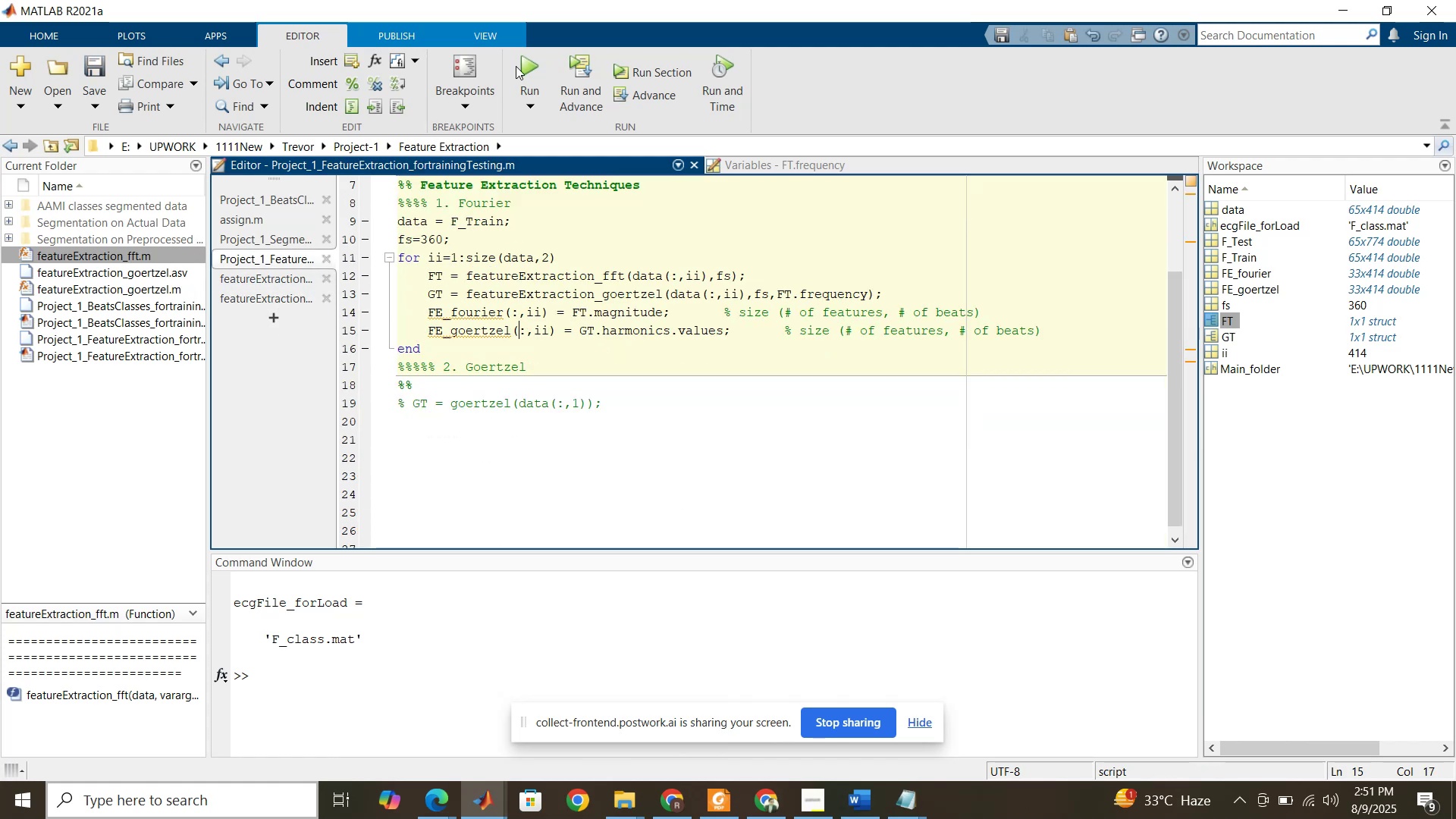 
left_click([516, 64])
 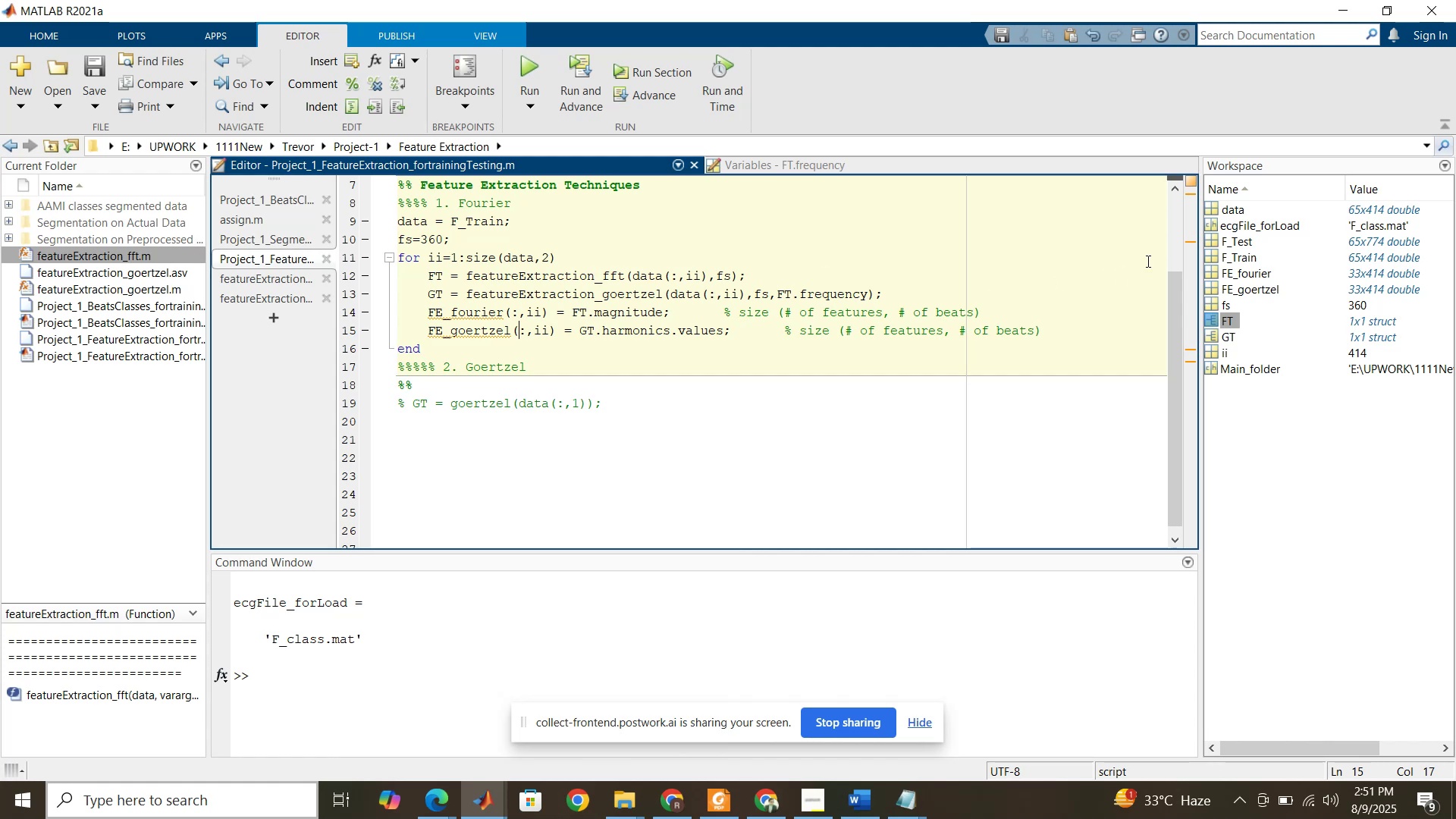 
double_click([1209, 290])
 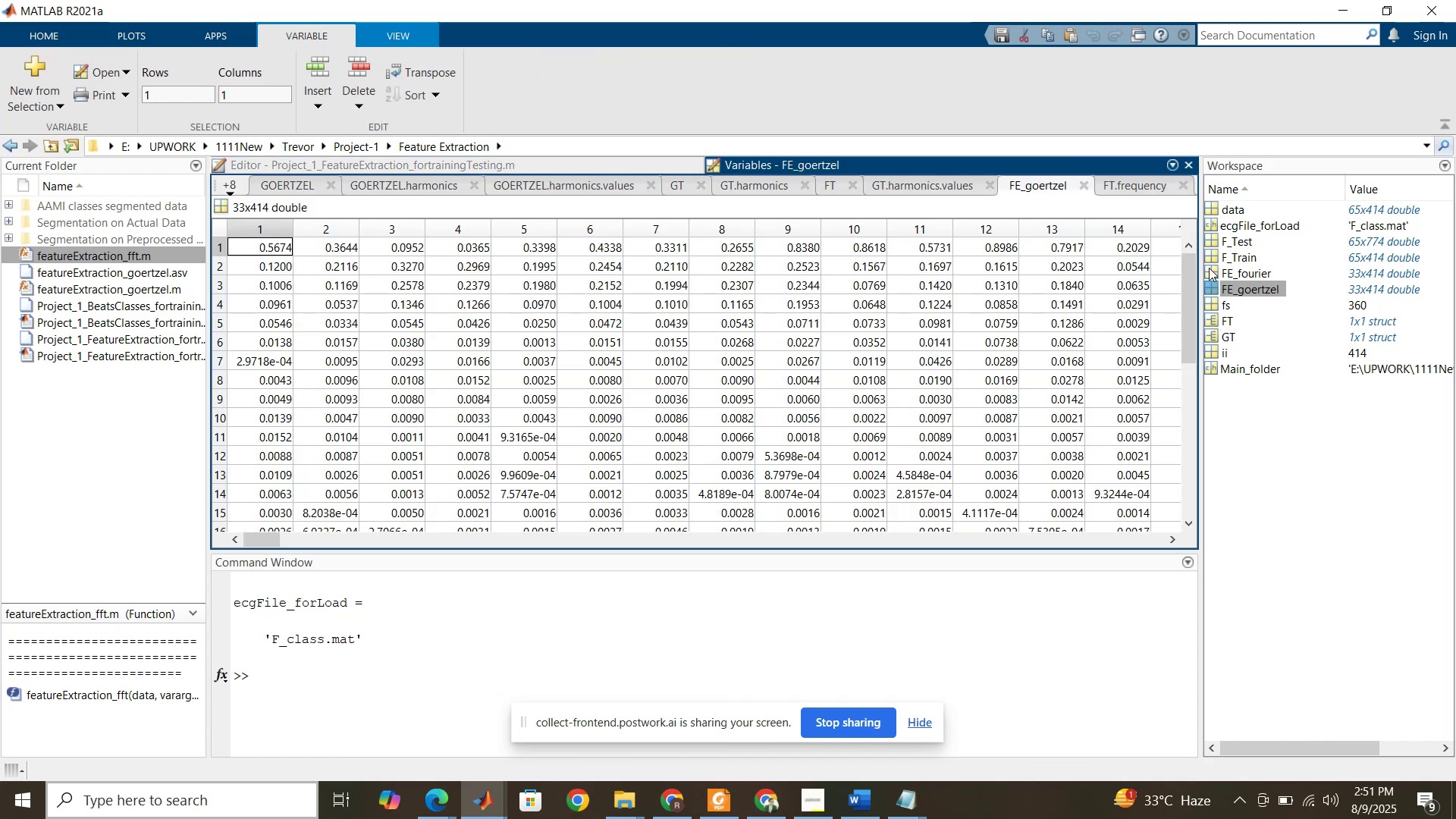 
double_click([1209, 268])
 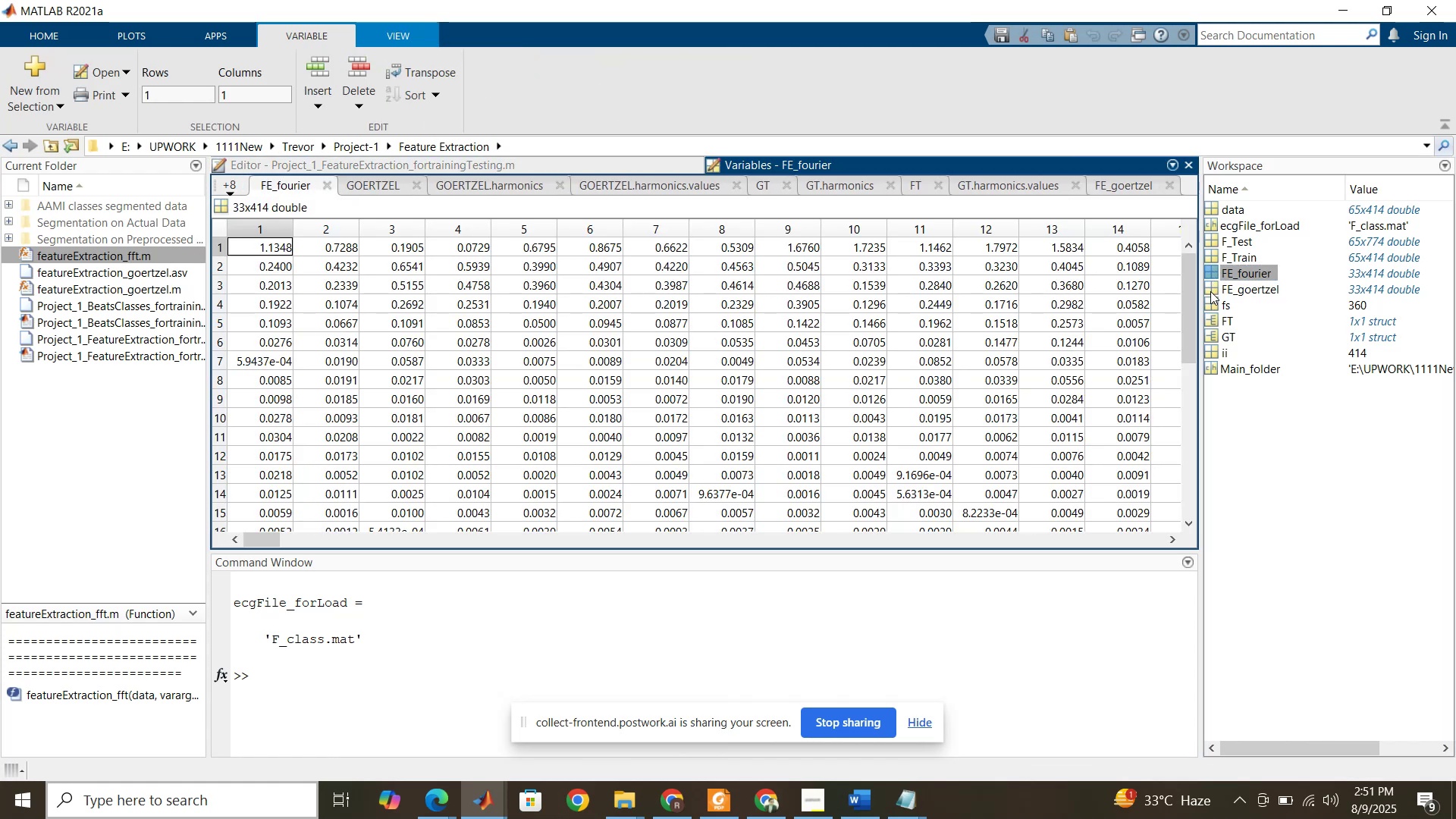 
double_click([1210, 290])
 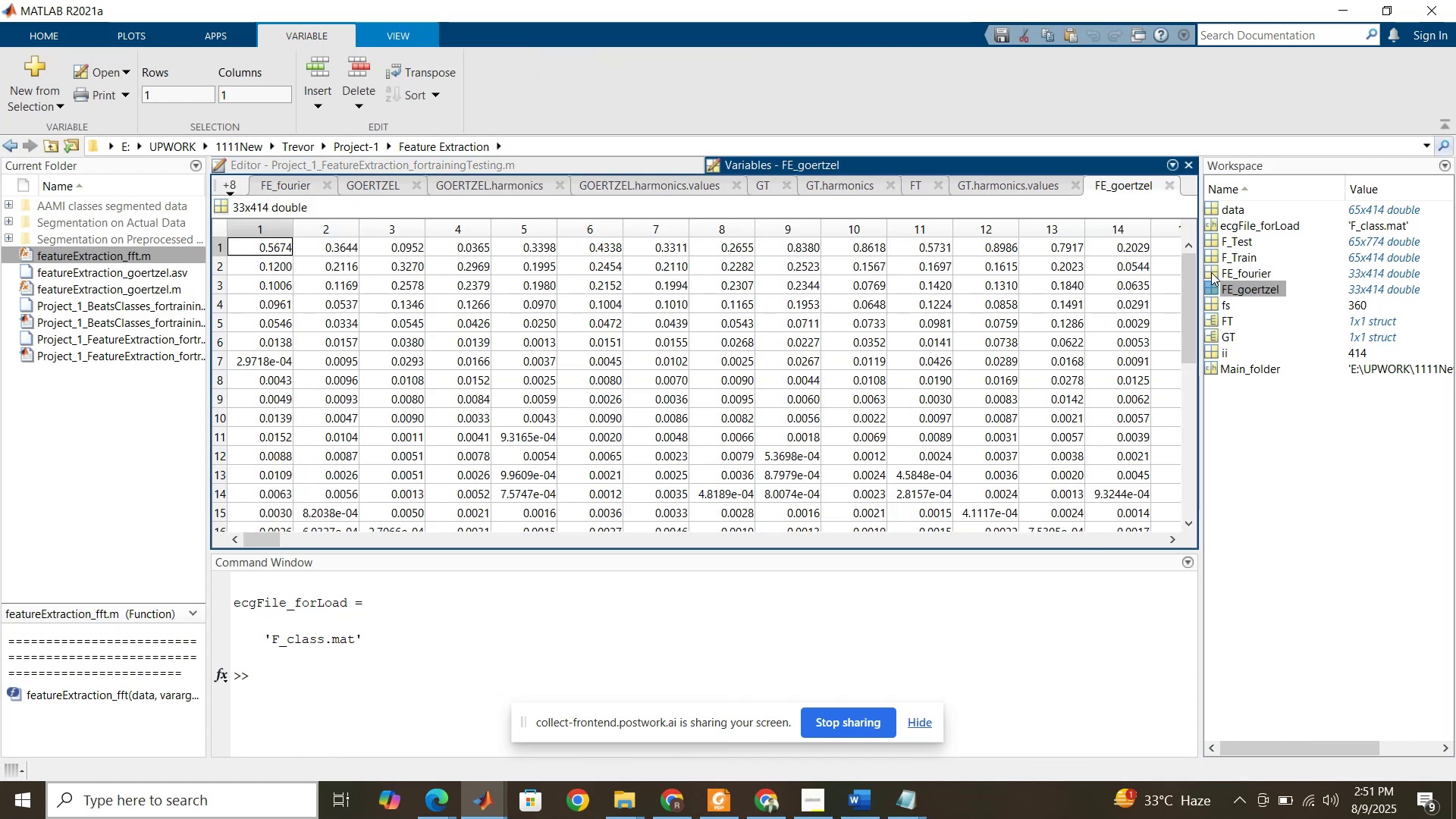 
double_click([1211, 272])
 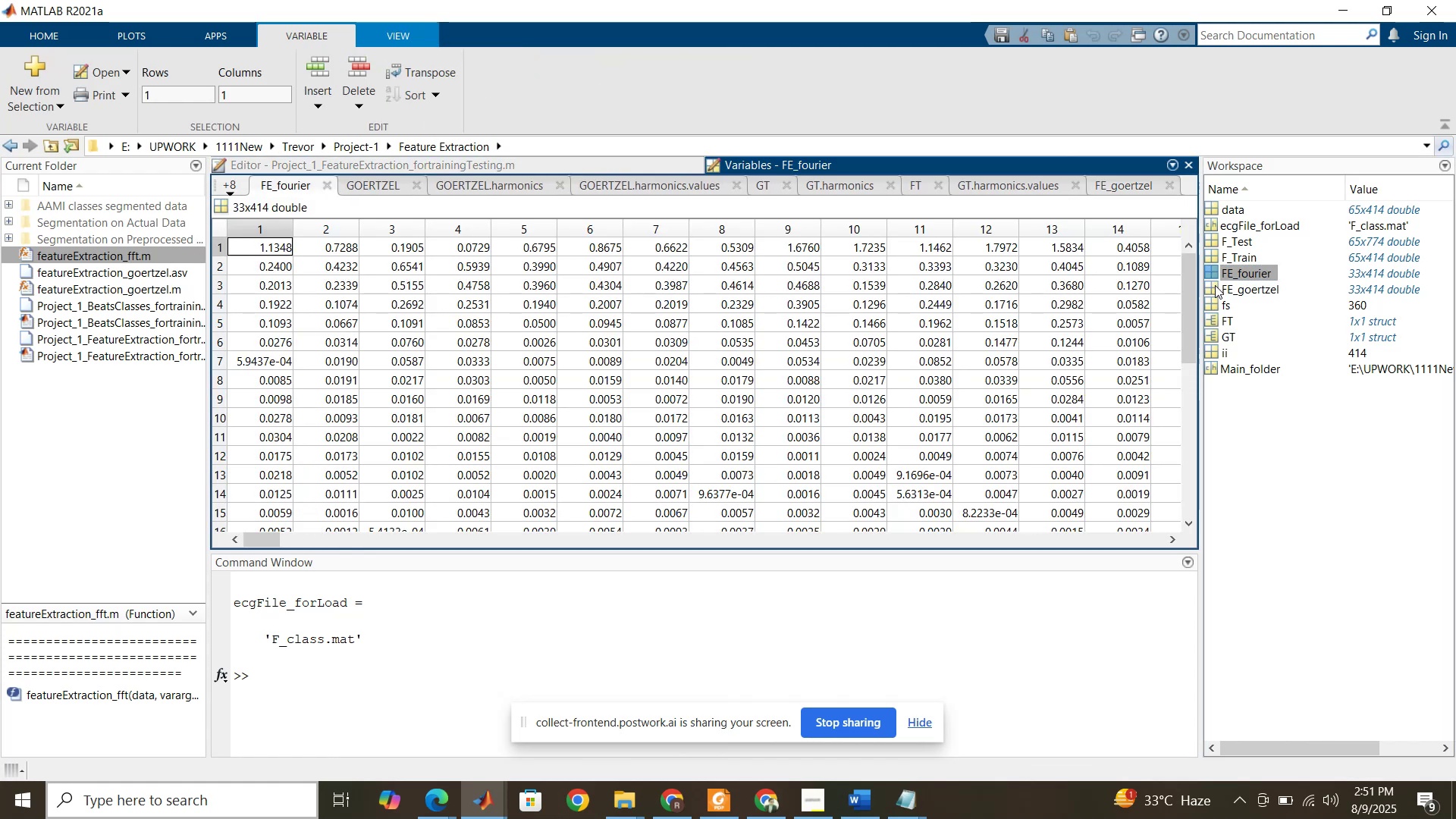 
double_click([1215, 289])
 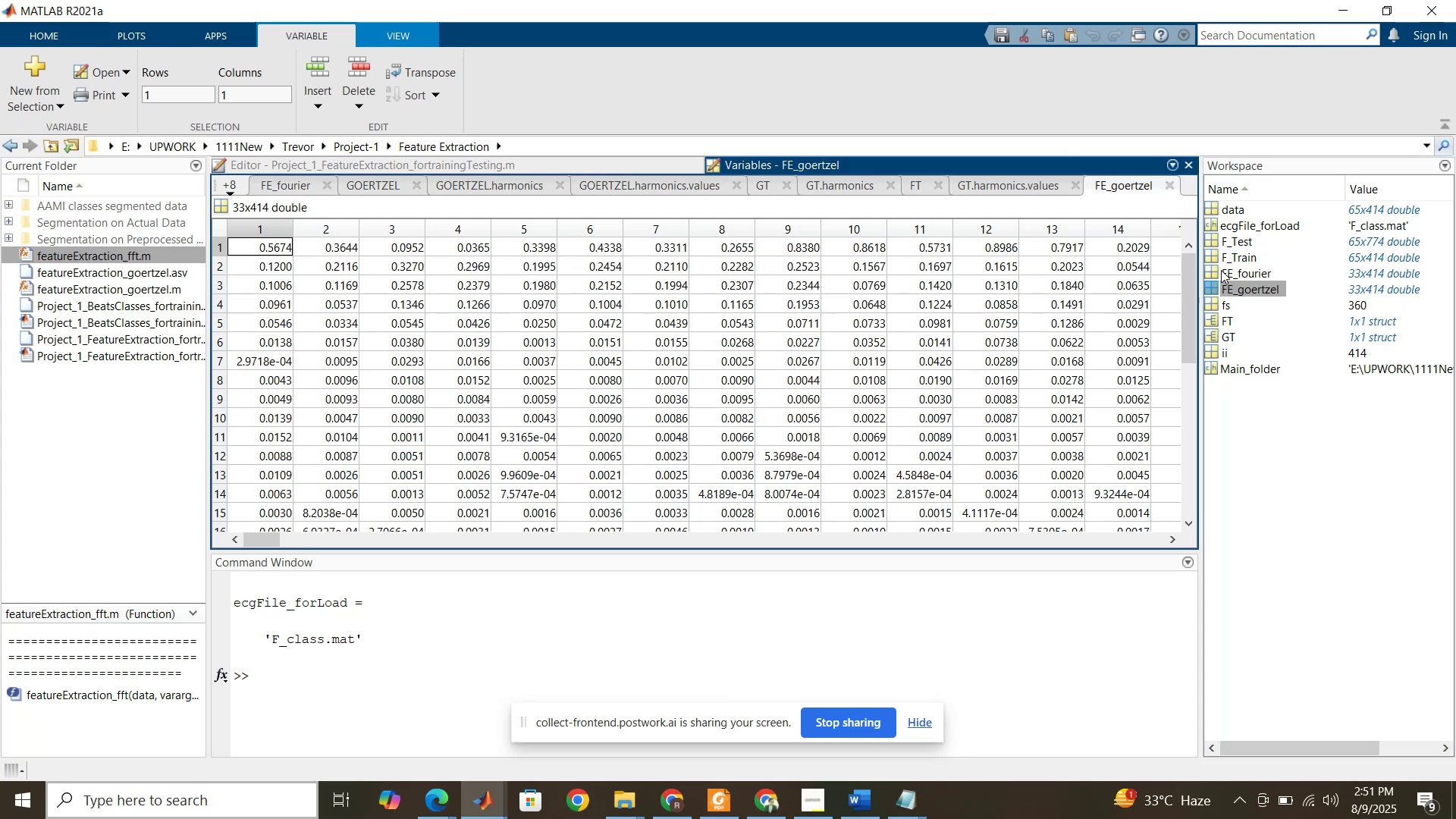 
double_click([1221, 270])
 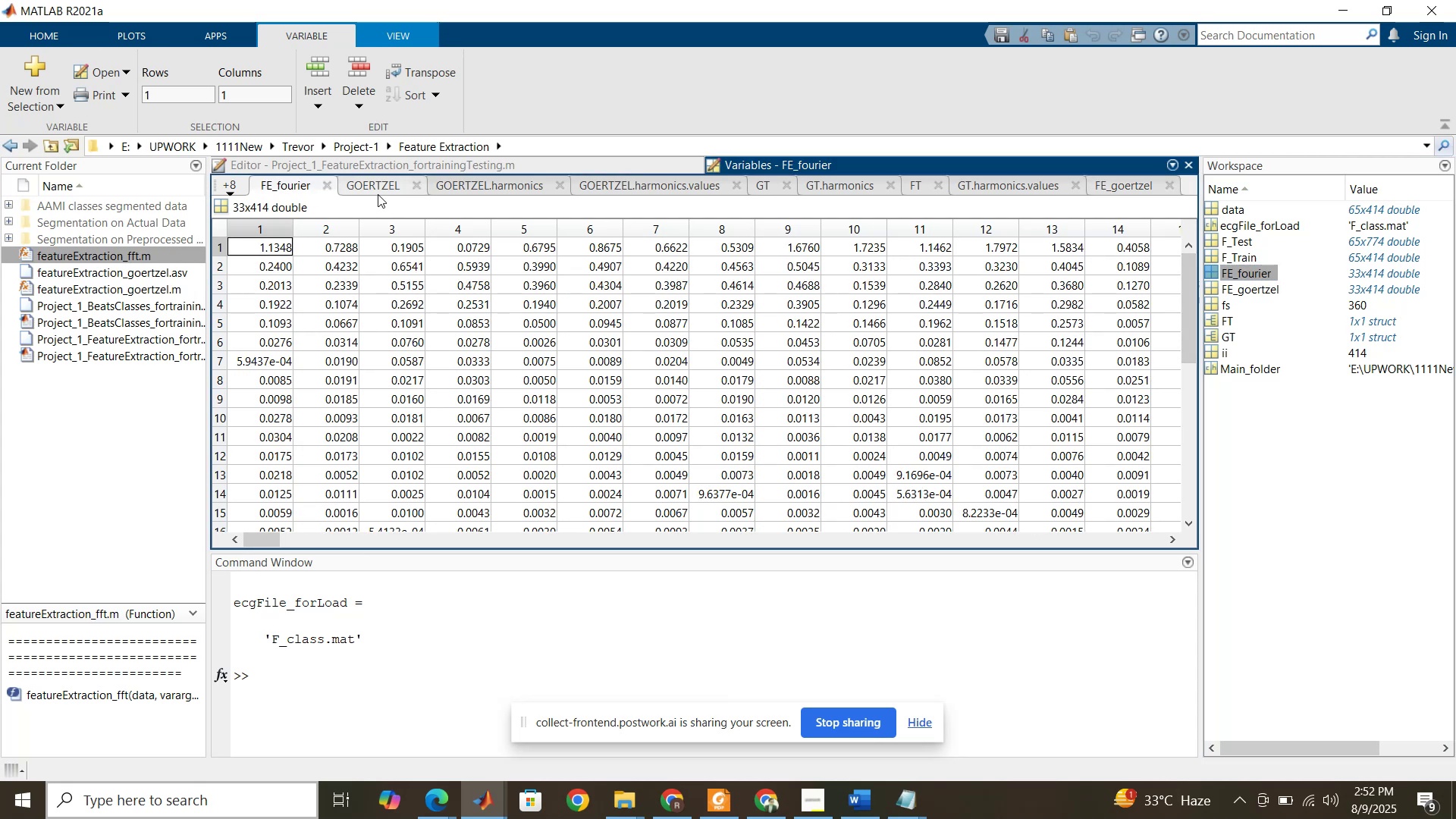 
left_click([375, 184])
 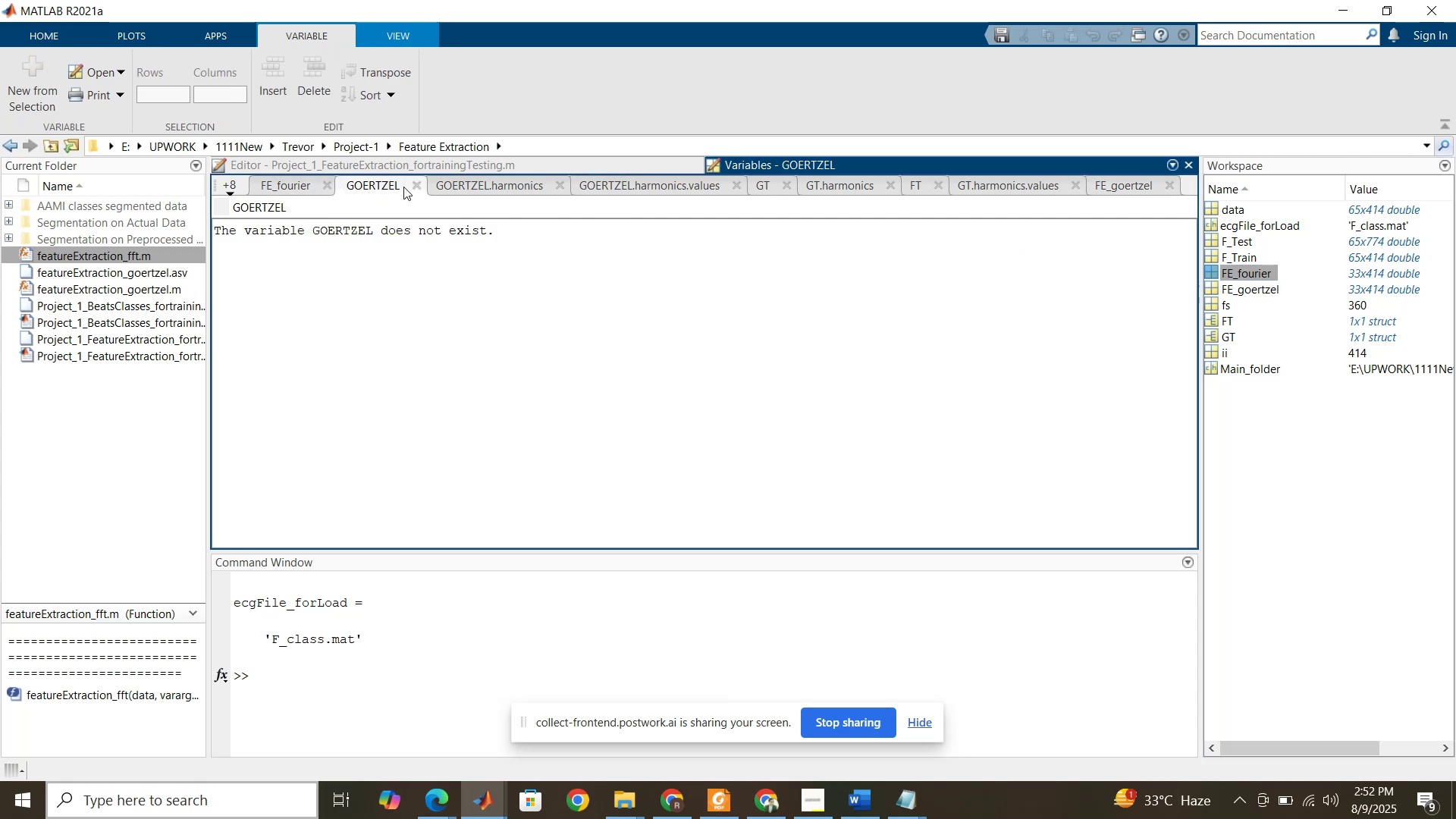 
left_click([411, 184])
 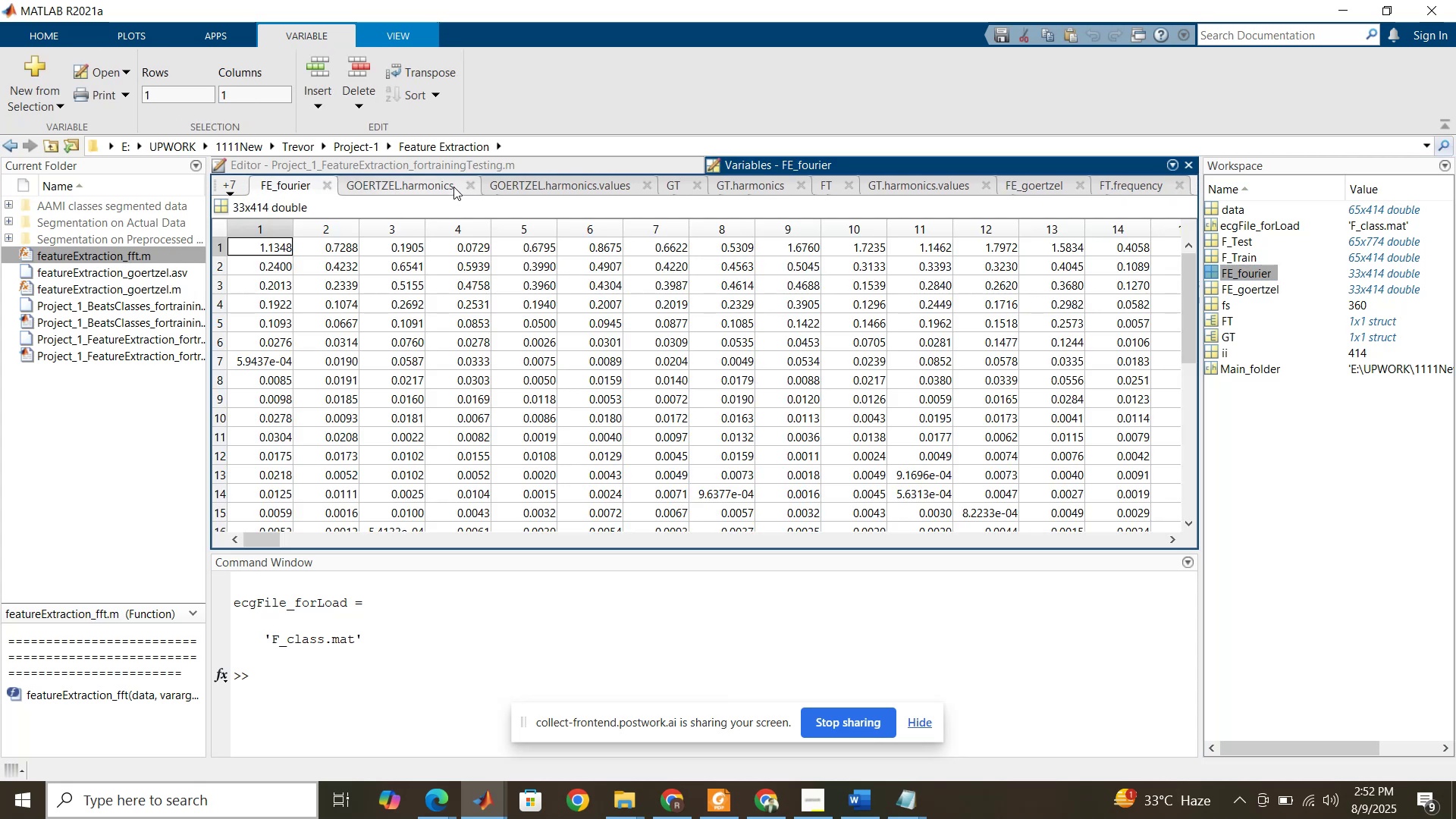 
left_click([463, 187])
 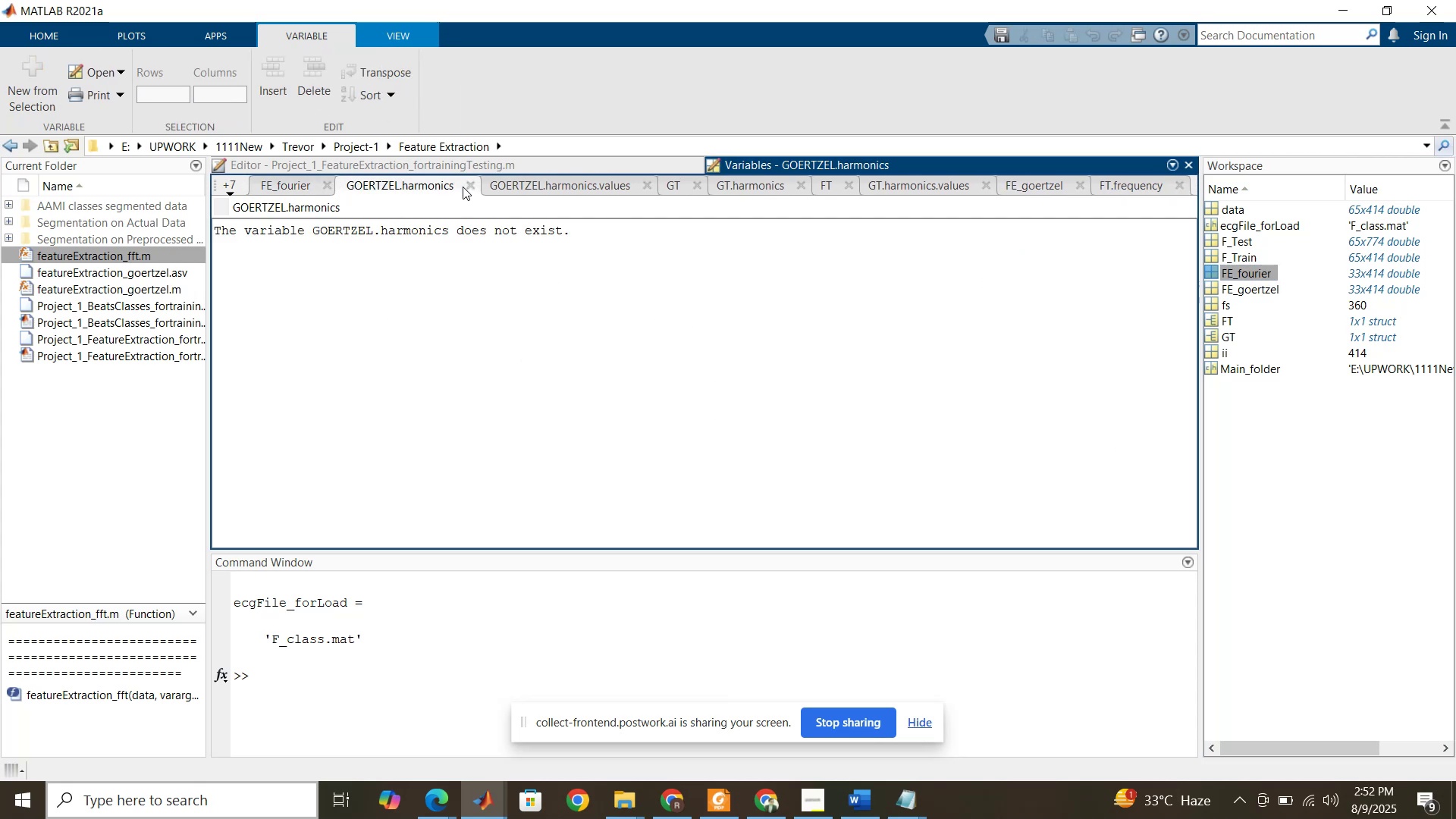 
left_click([463, 187])
 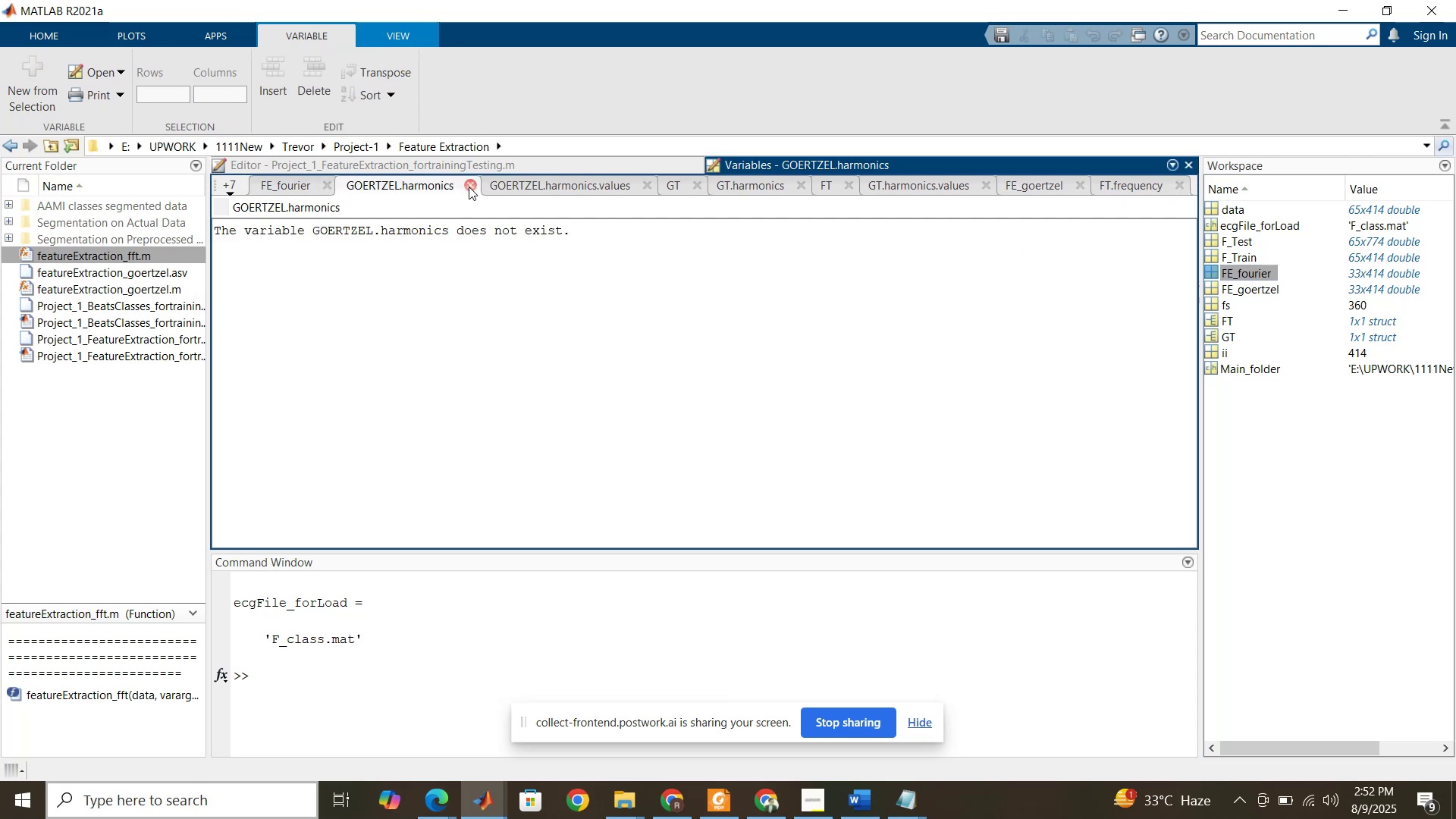 
left_click([469, 187])
 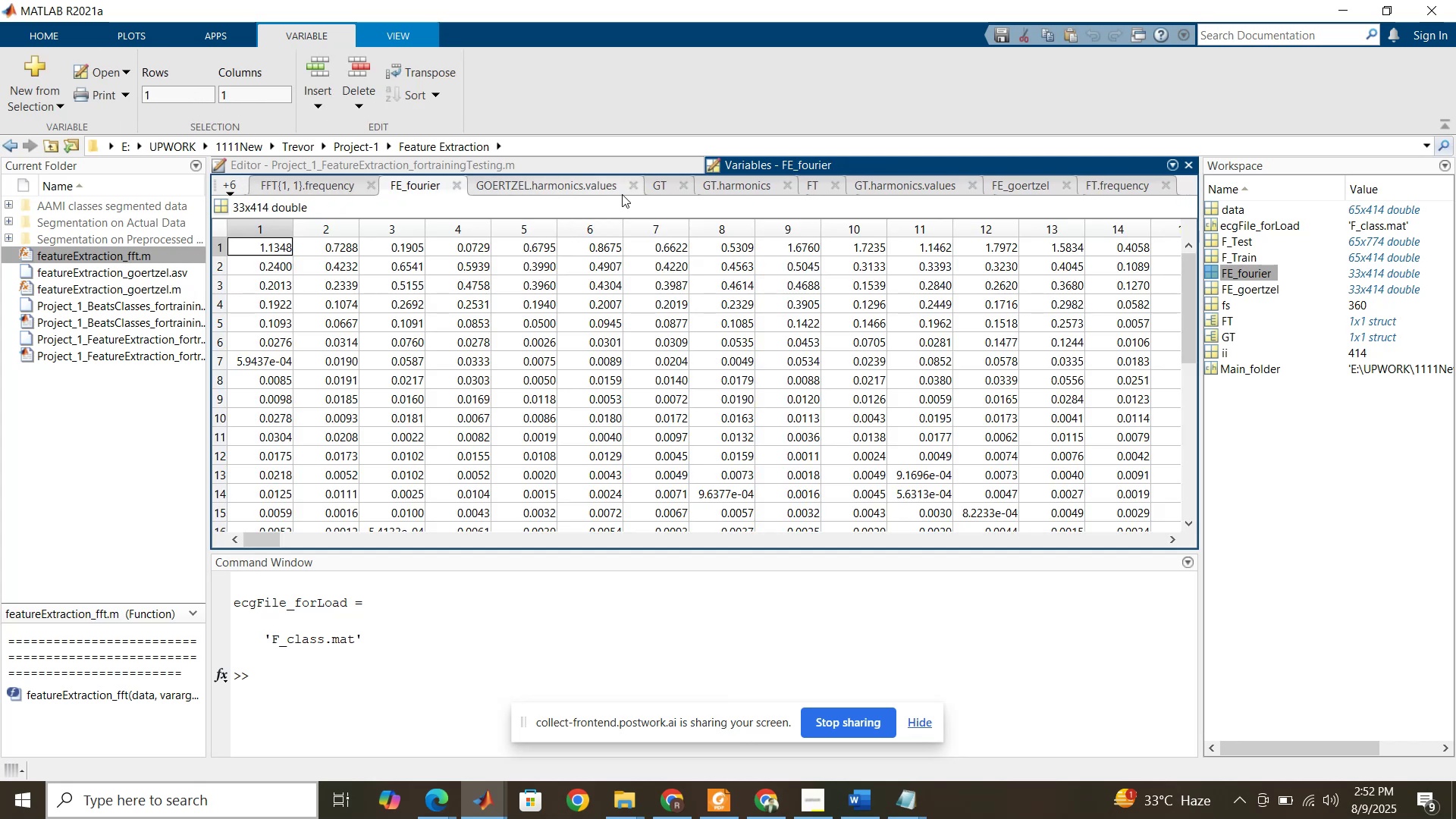 
left_click([633, 186])
 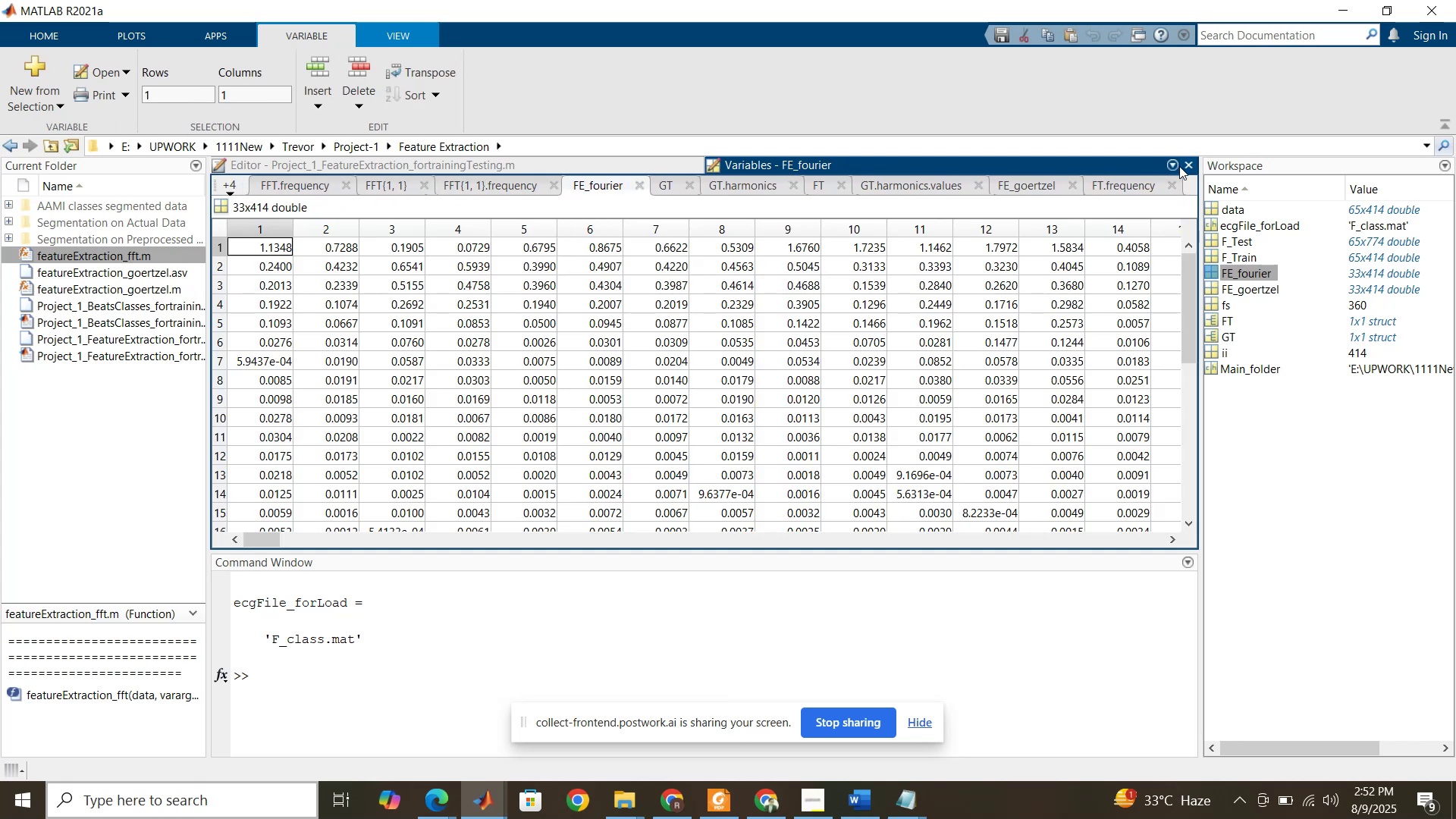 
left_click([1184, 162])
 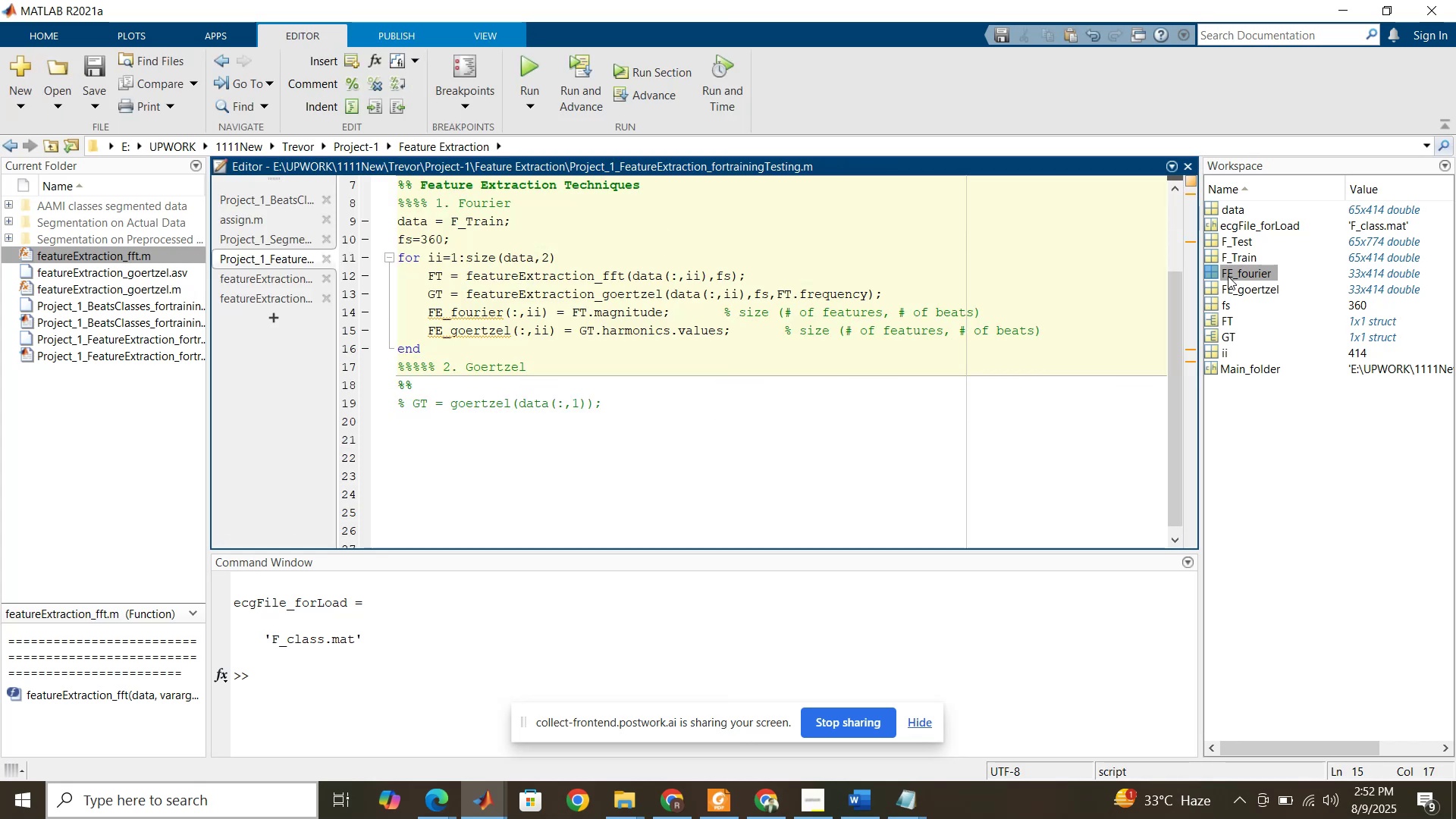 
double_click([1228, 276])
 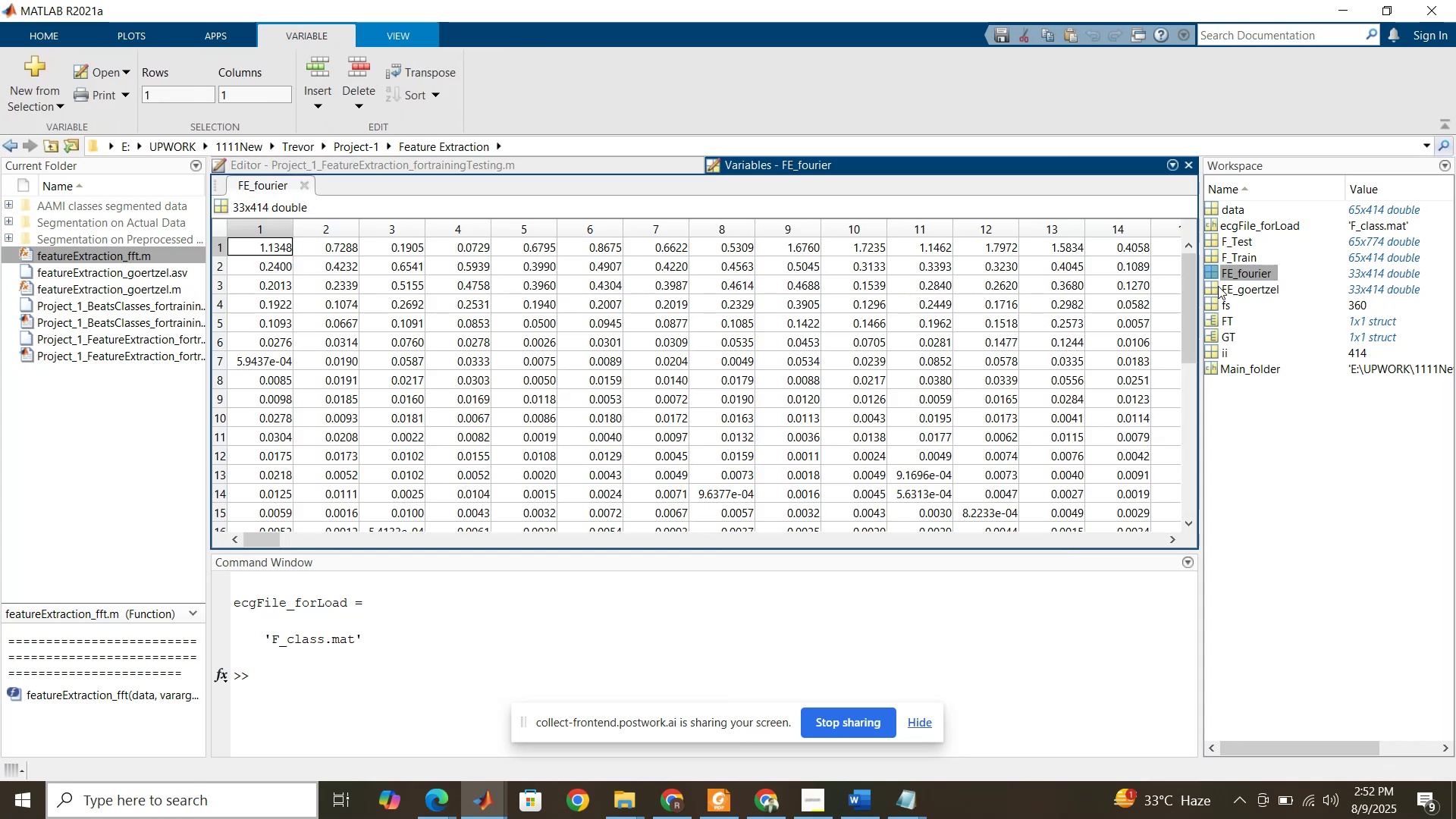 
double_click([1218, 286])
 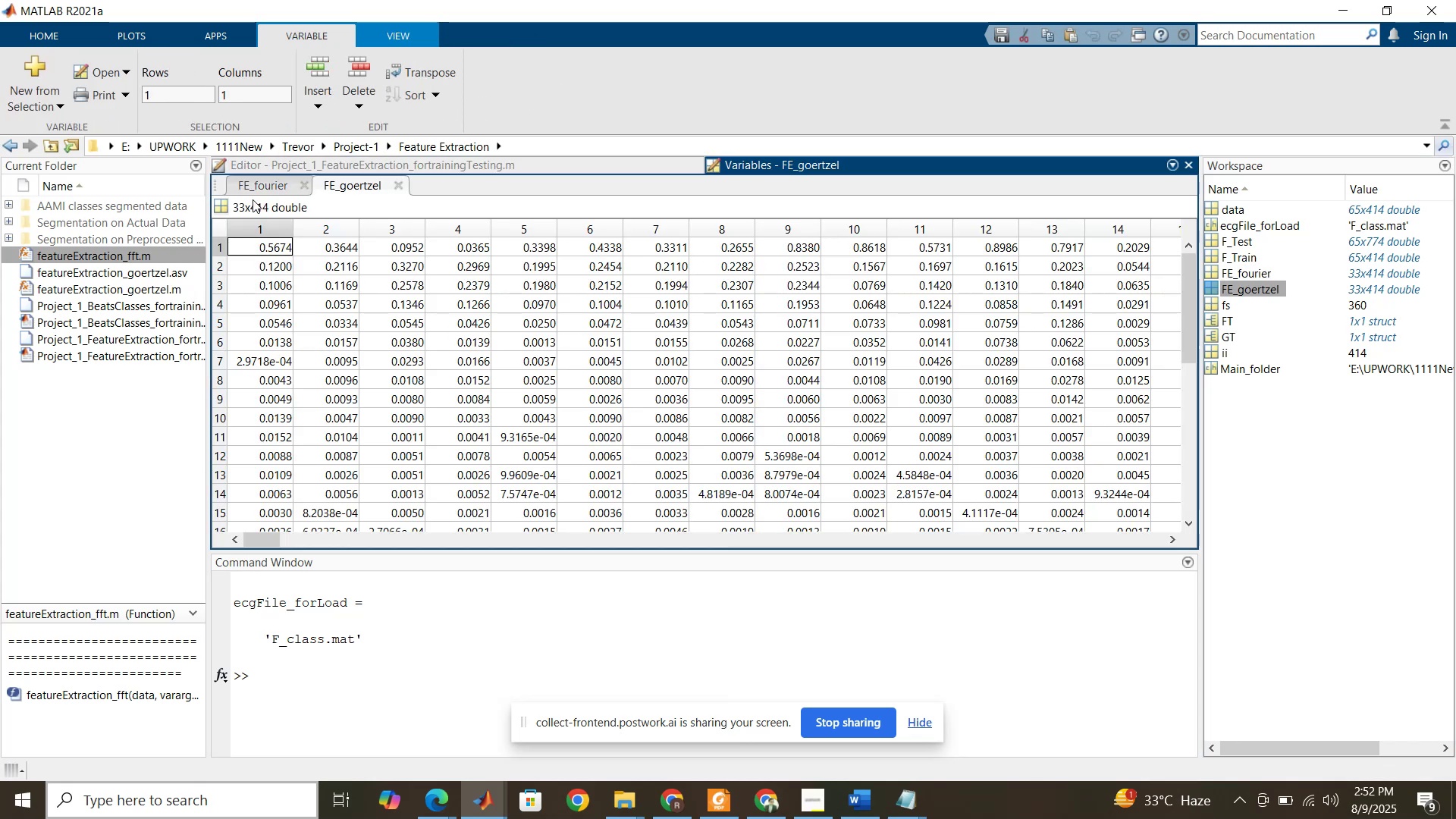 
left_click([267, 180])
 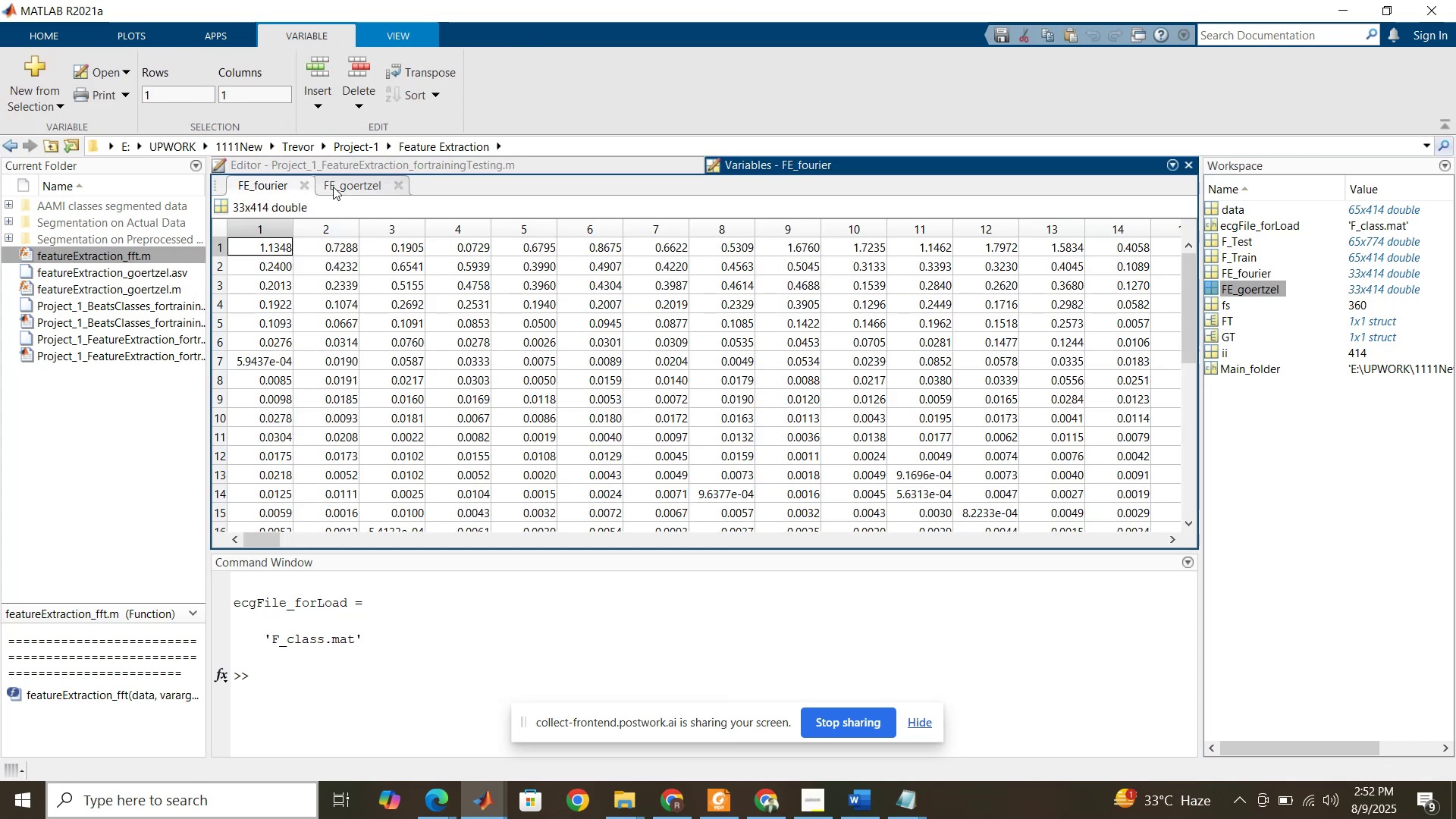 
left_click([343, 187])
 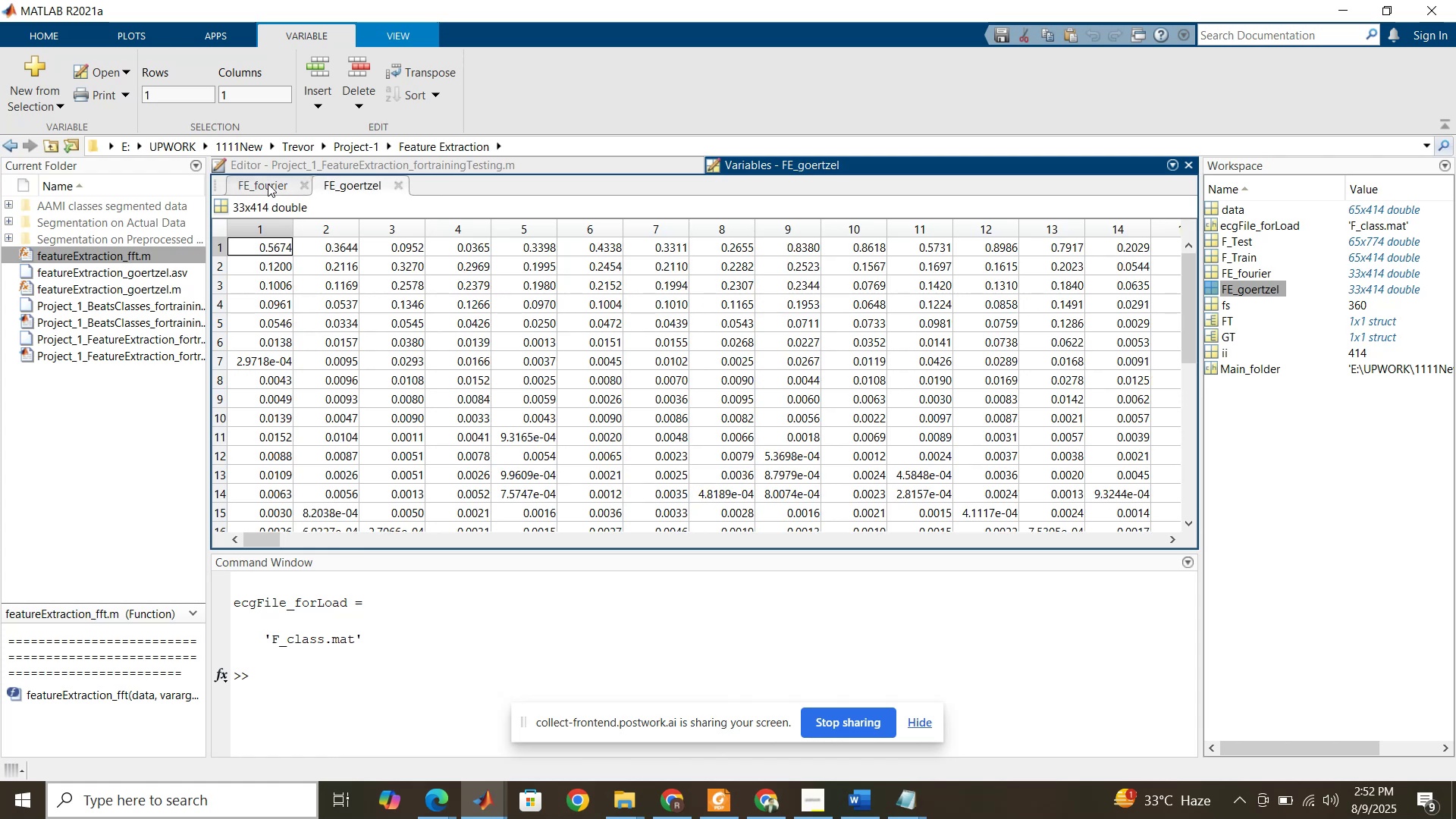 
left_click([268, 184])
 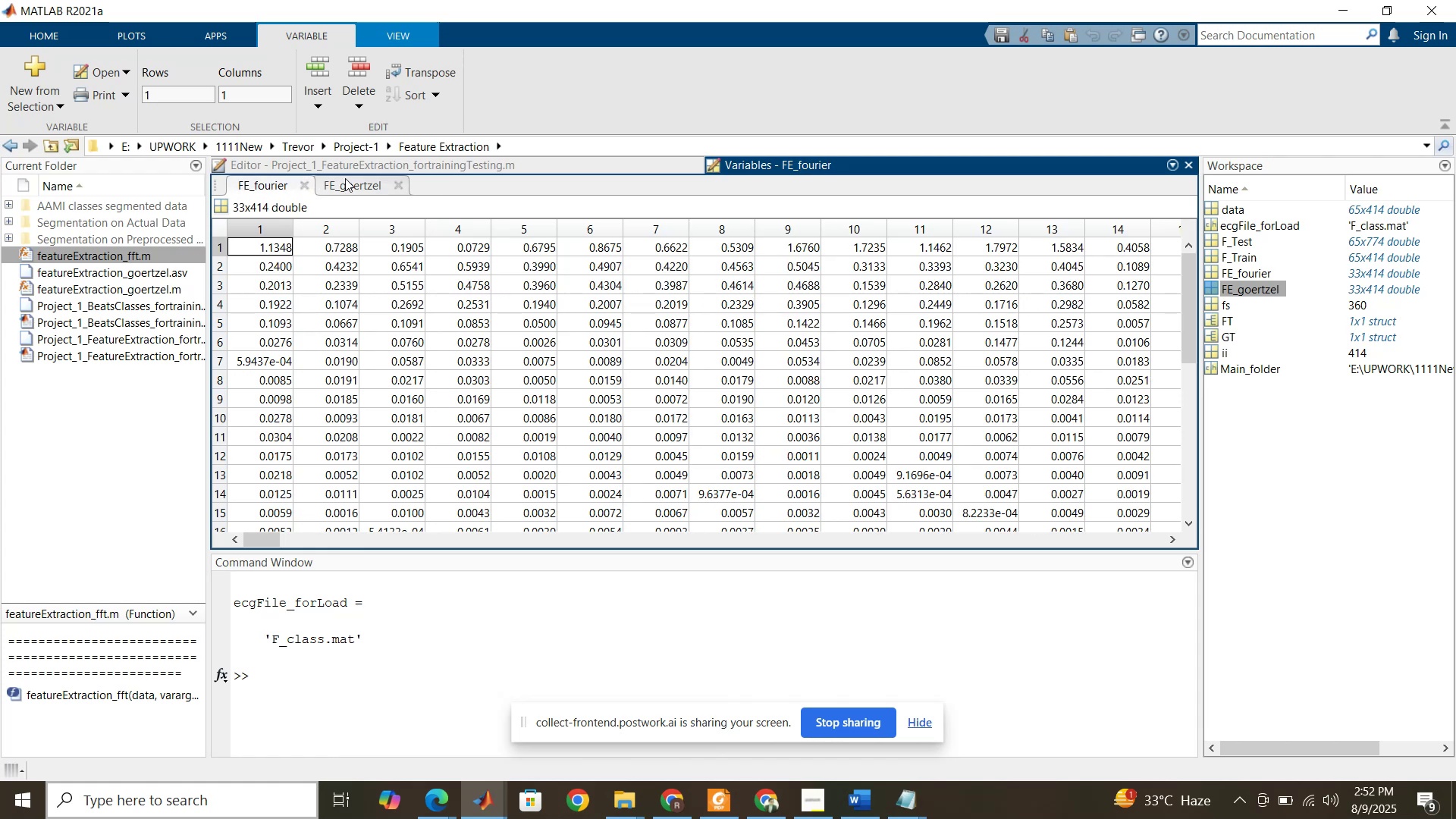 
left_click([345, 178])
 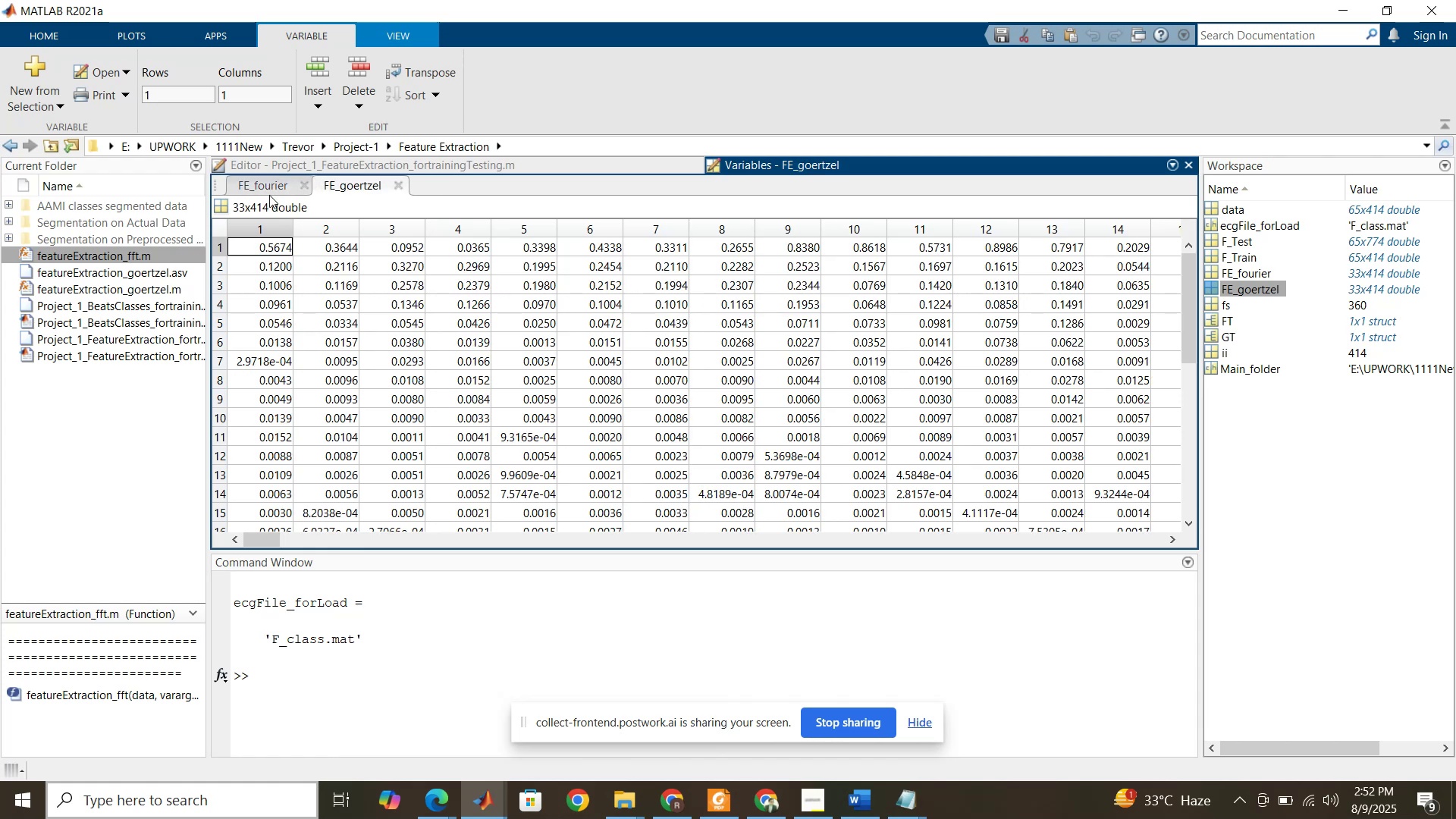 
left_click([269, 195])
 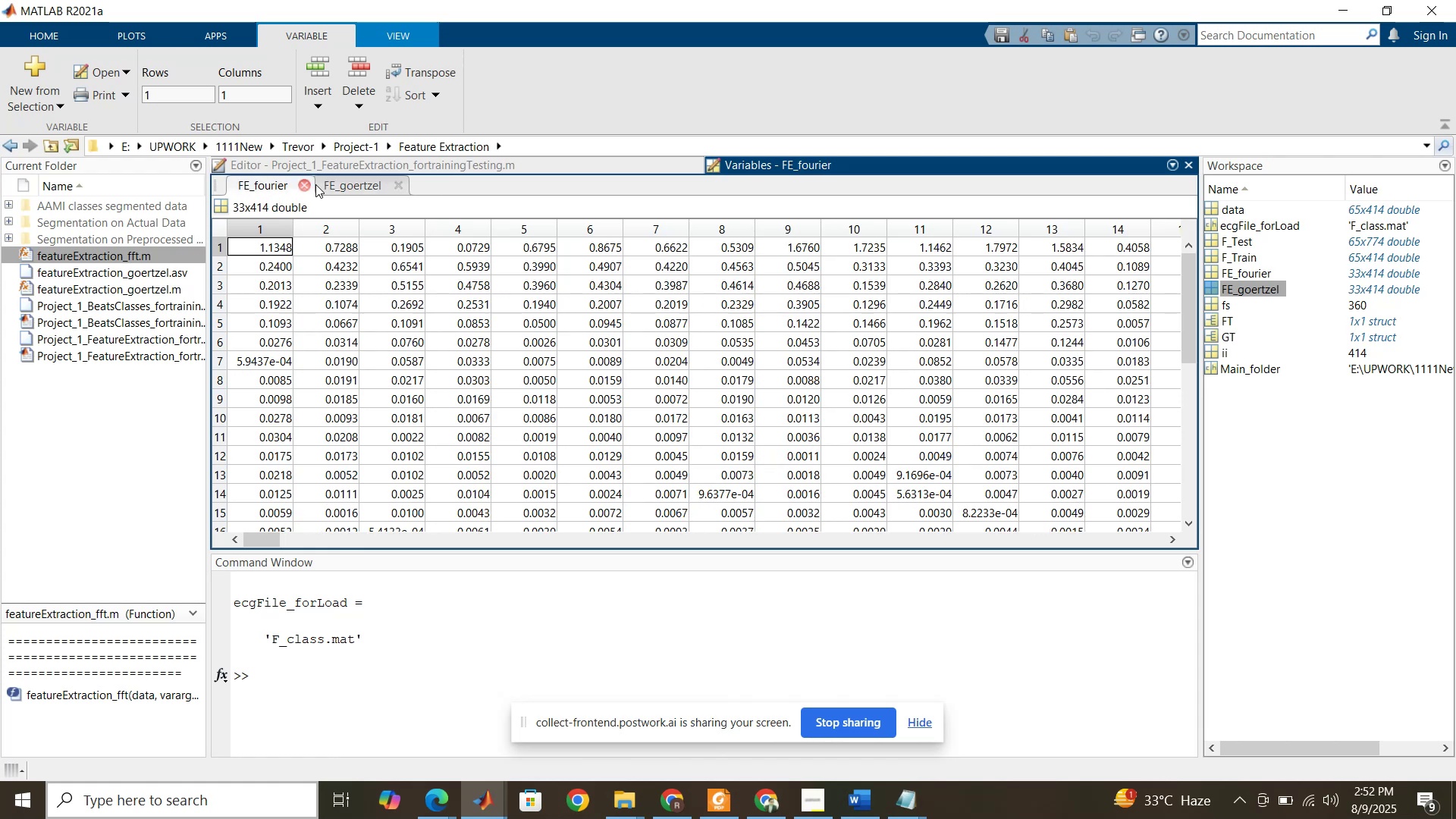 
double_click([329, 187])
 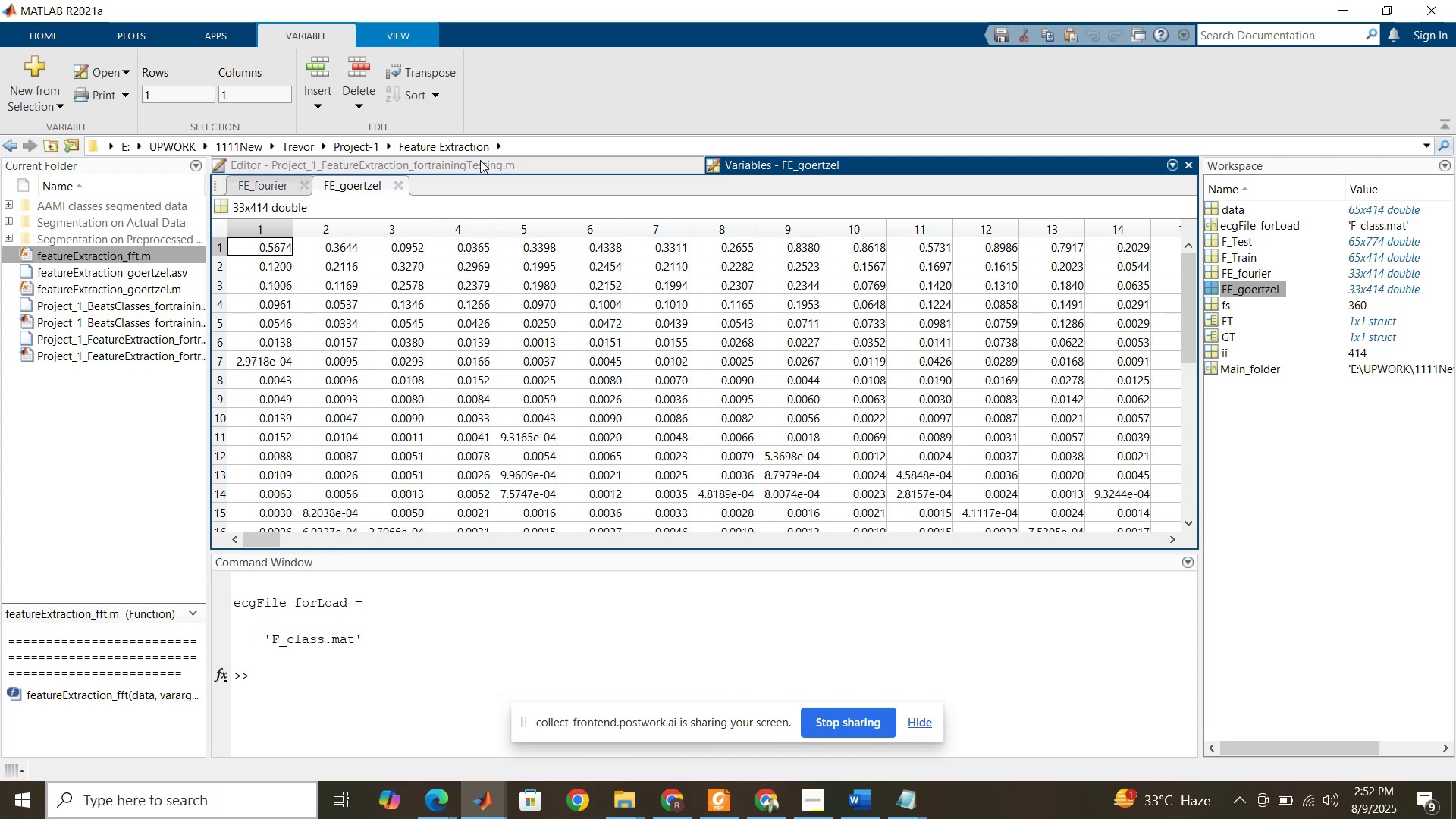 
left_click([480, 160])
 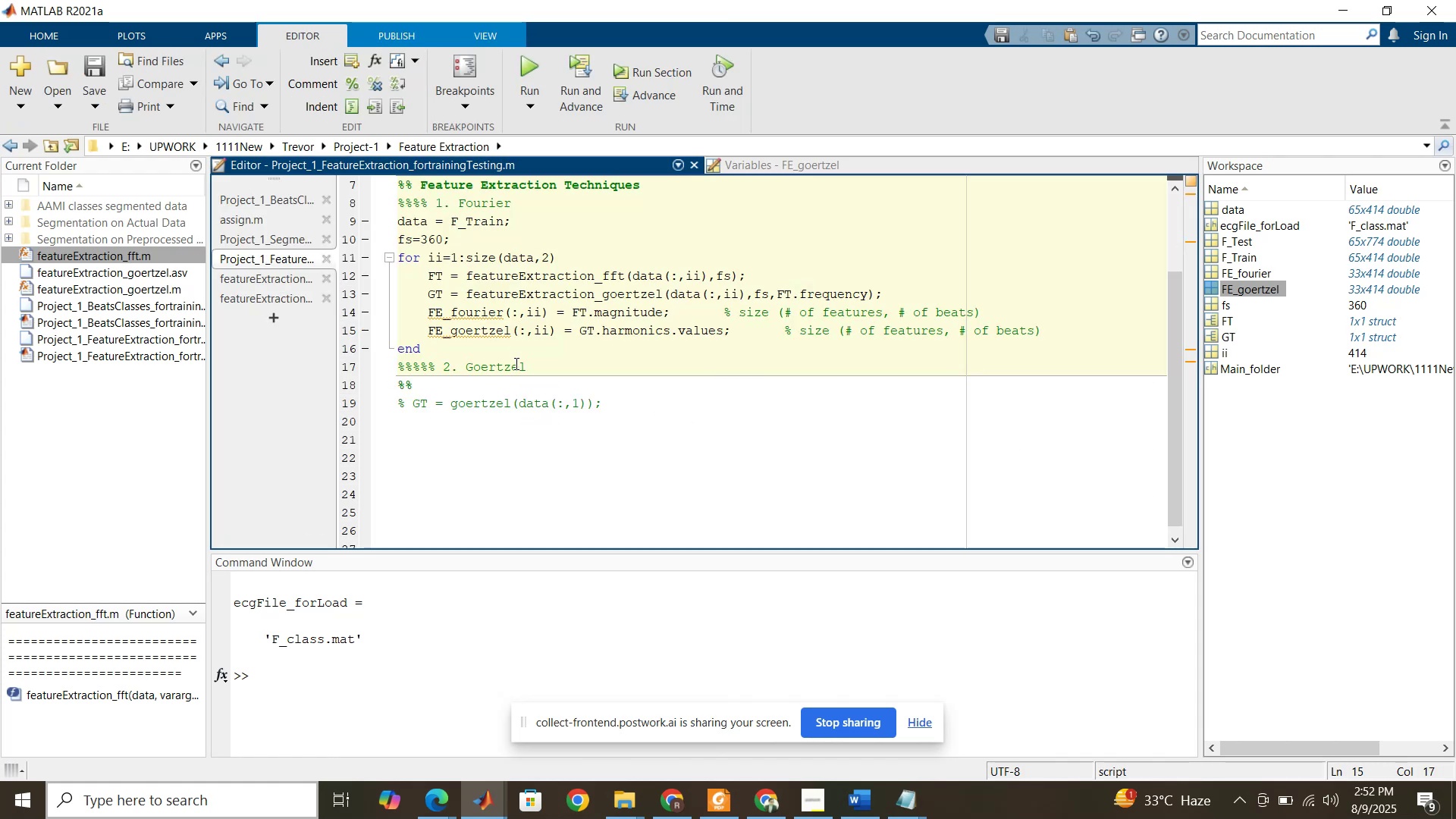 
left_click([515, 363])
 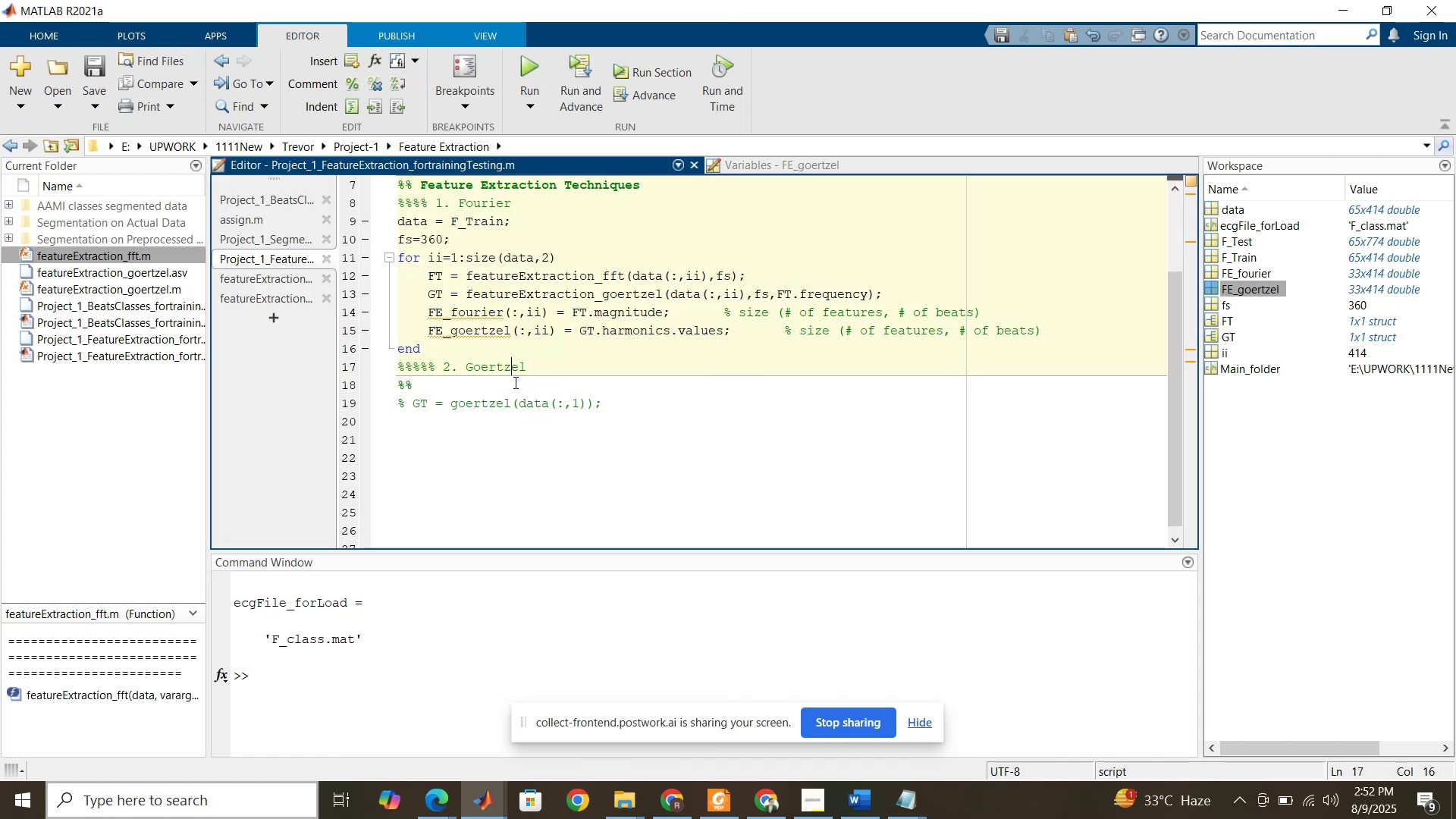 
scroll: coordinate [515, 377], scroll_direction: up, amount: 1.0
 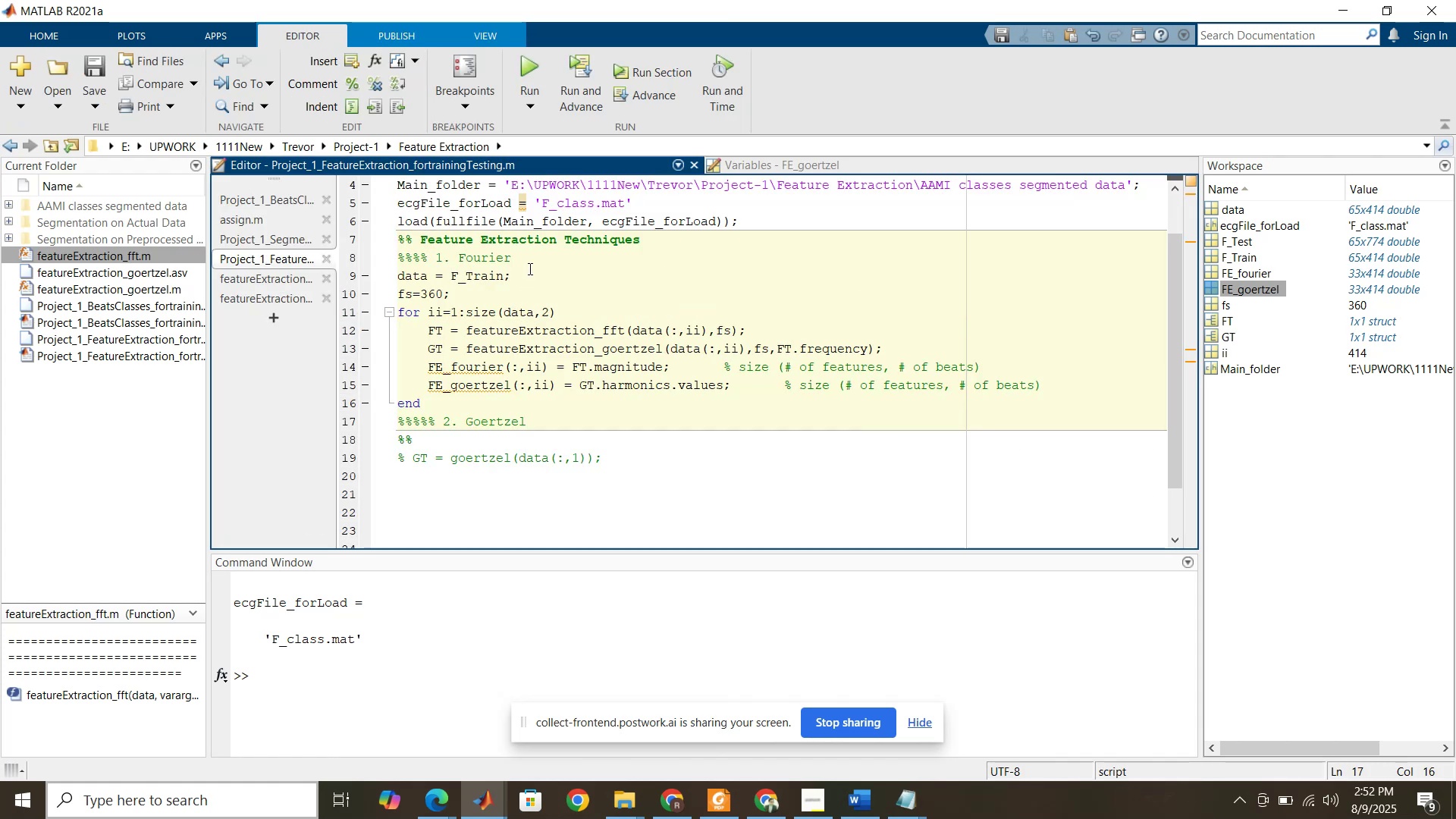 
left_click([529, 259])
 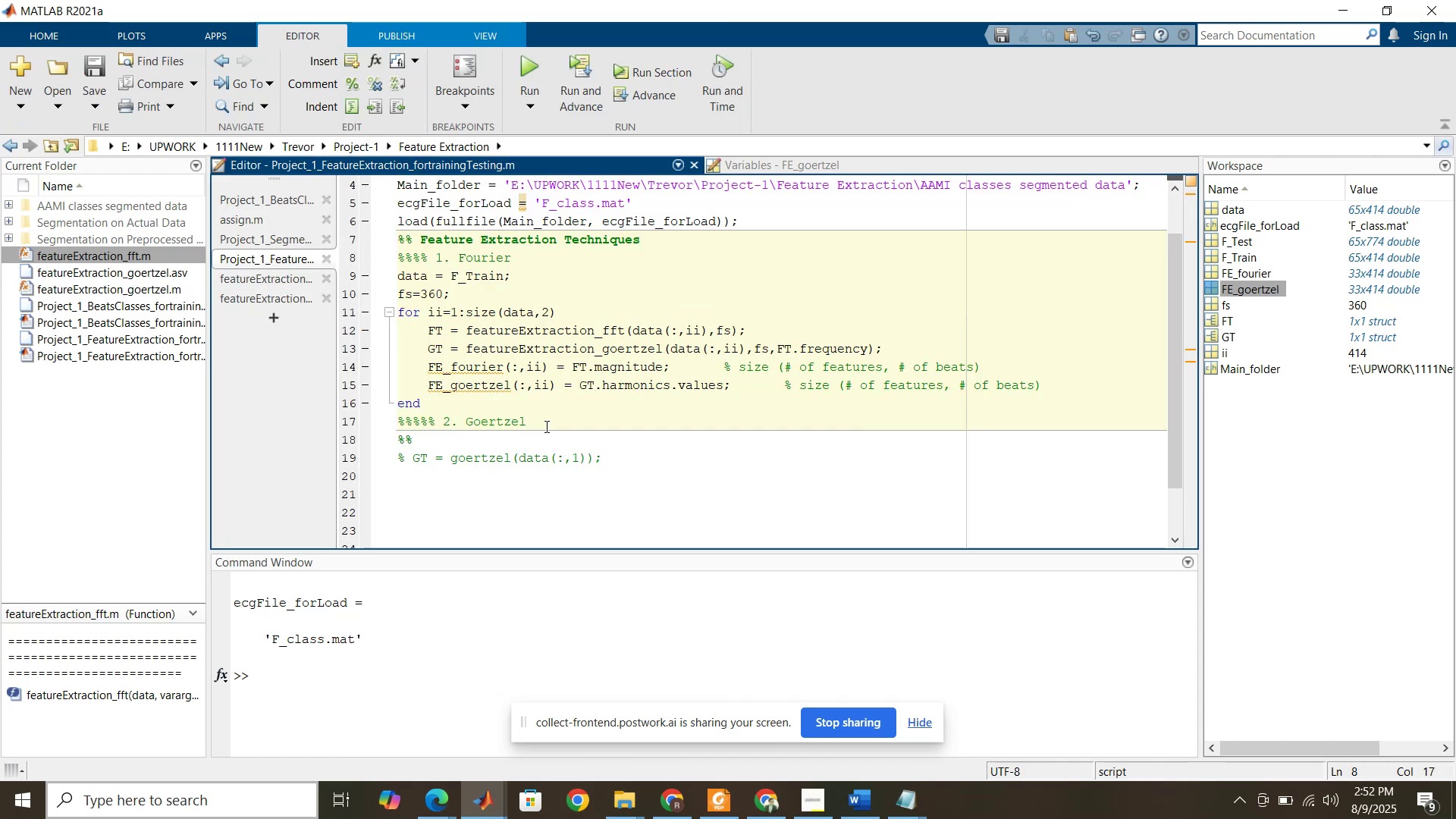 
left_click_drag(start_coordinate=[545, 423], to_coordinate=[444, 425])
 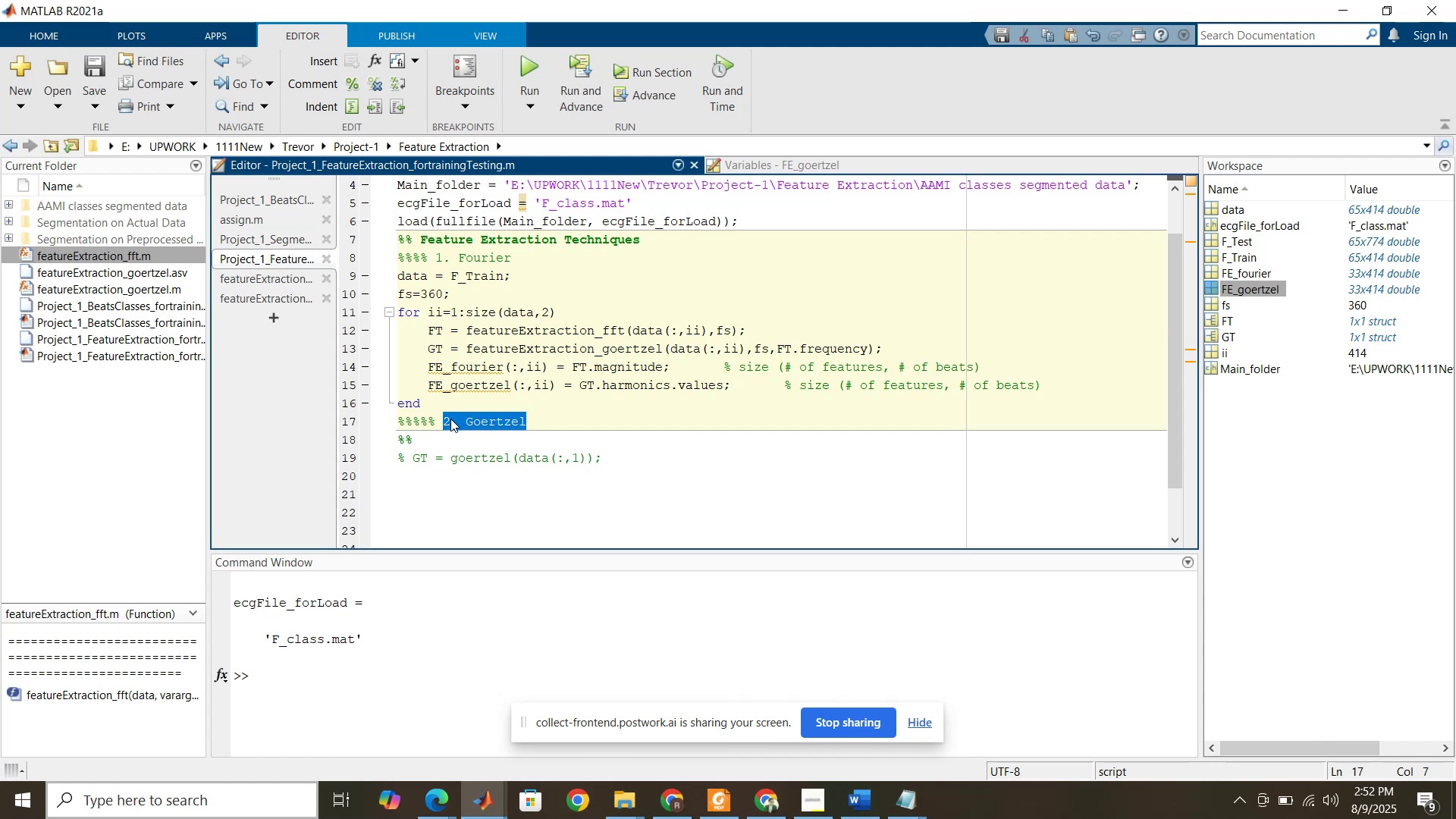 
left_click_drag(start_coordinate=[450, 419], to_coordinate=[565, 261])
 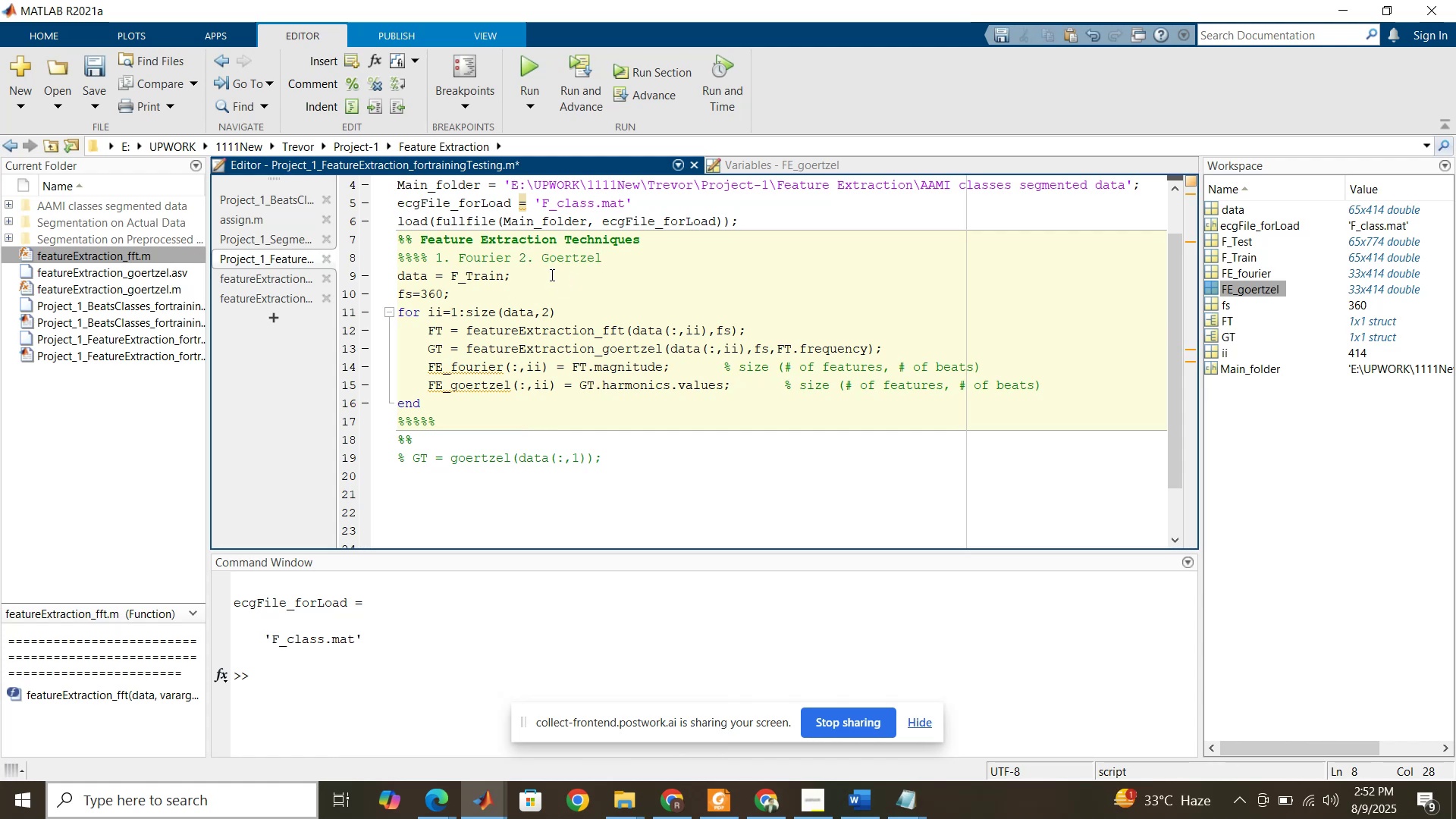 
left_click([518, 253])
 